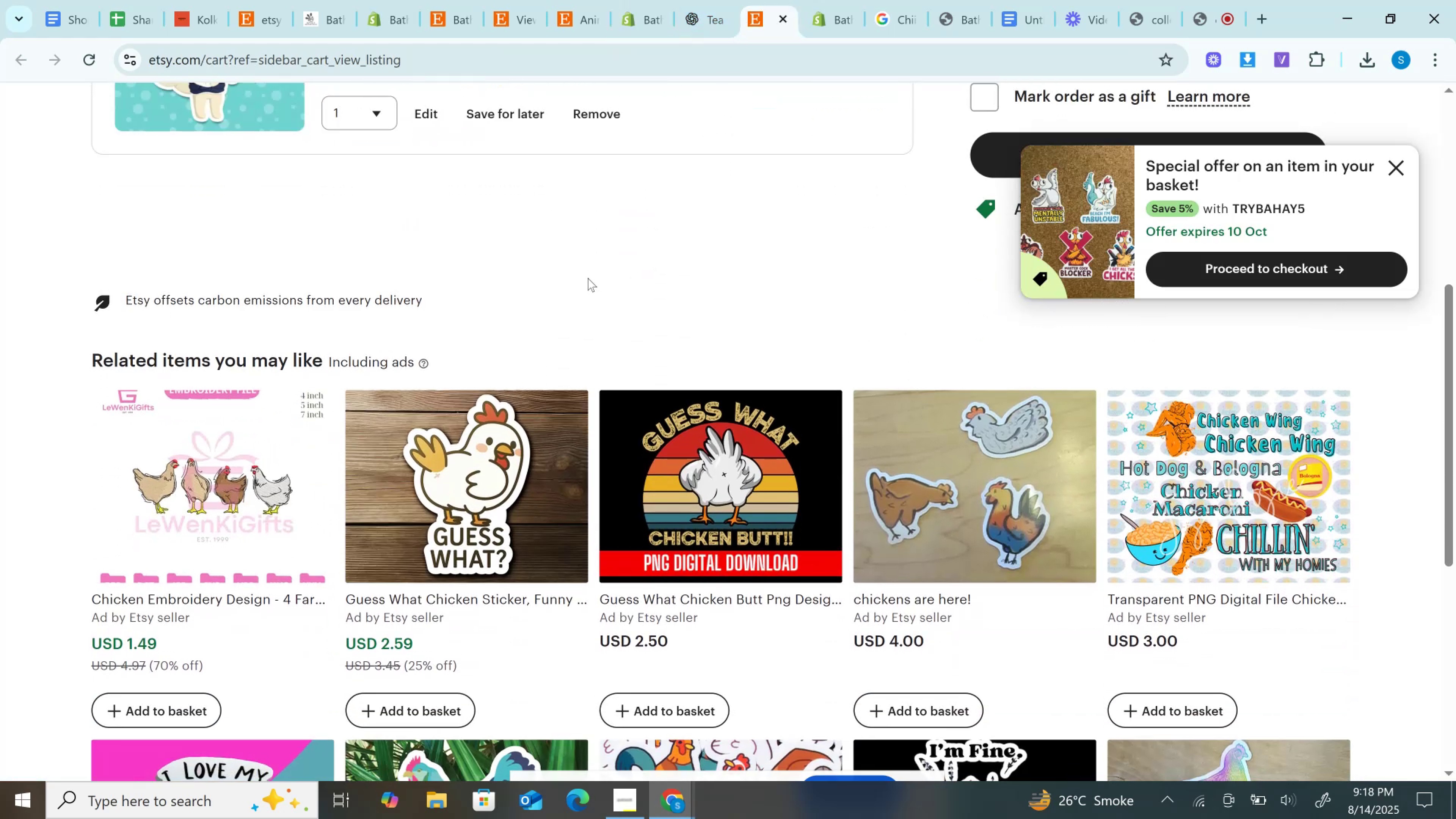 
scroll: coordinate [587, 262], scroll_direction: up, amount: 2.0
 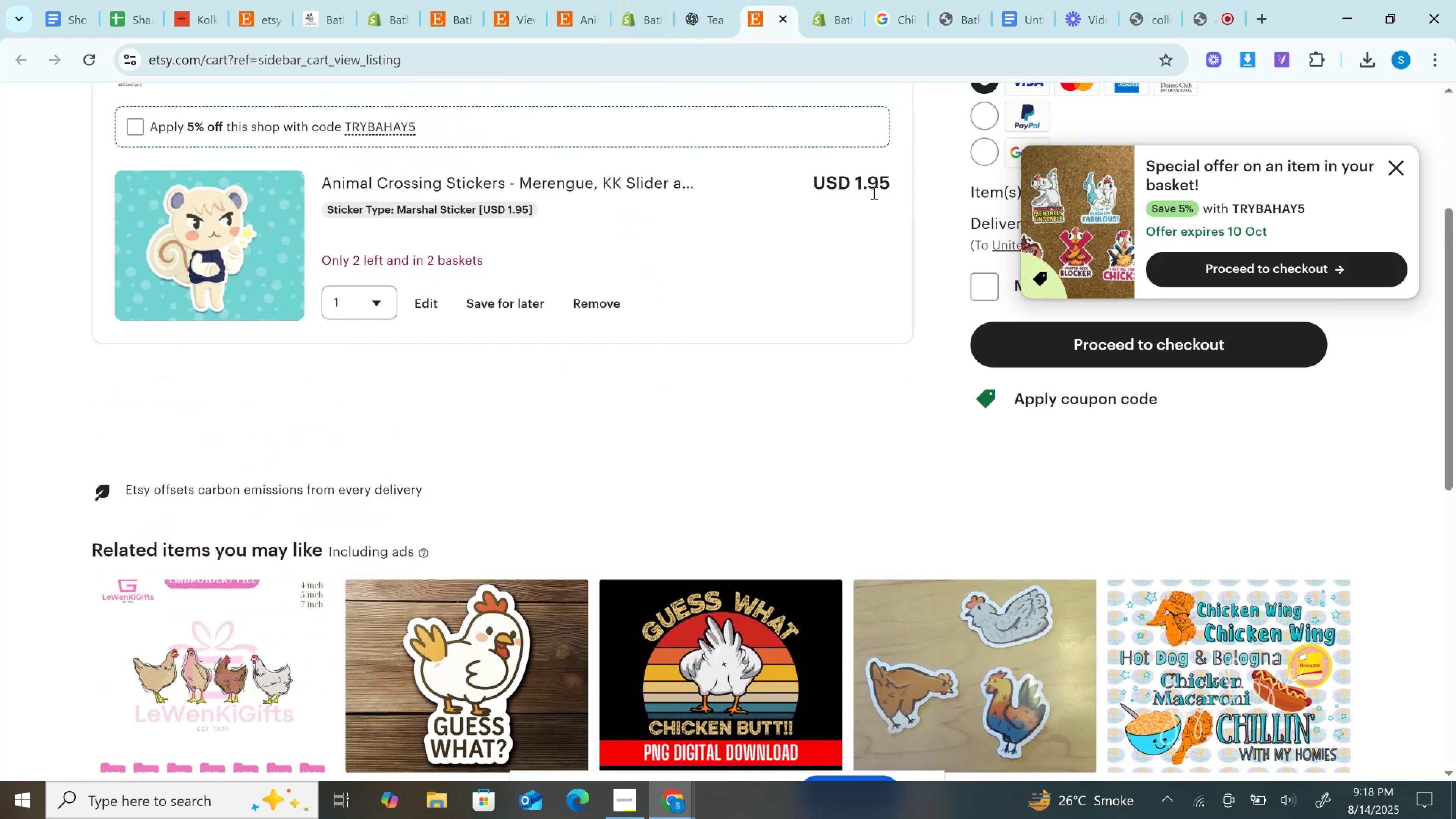 
double_click([873, 191])
 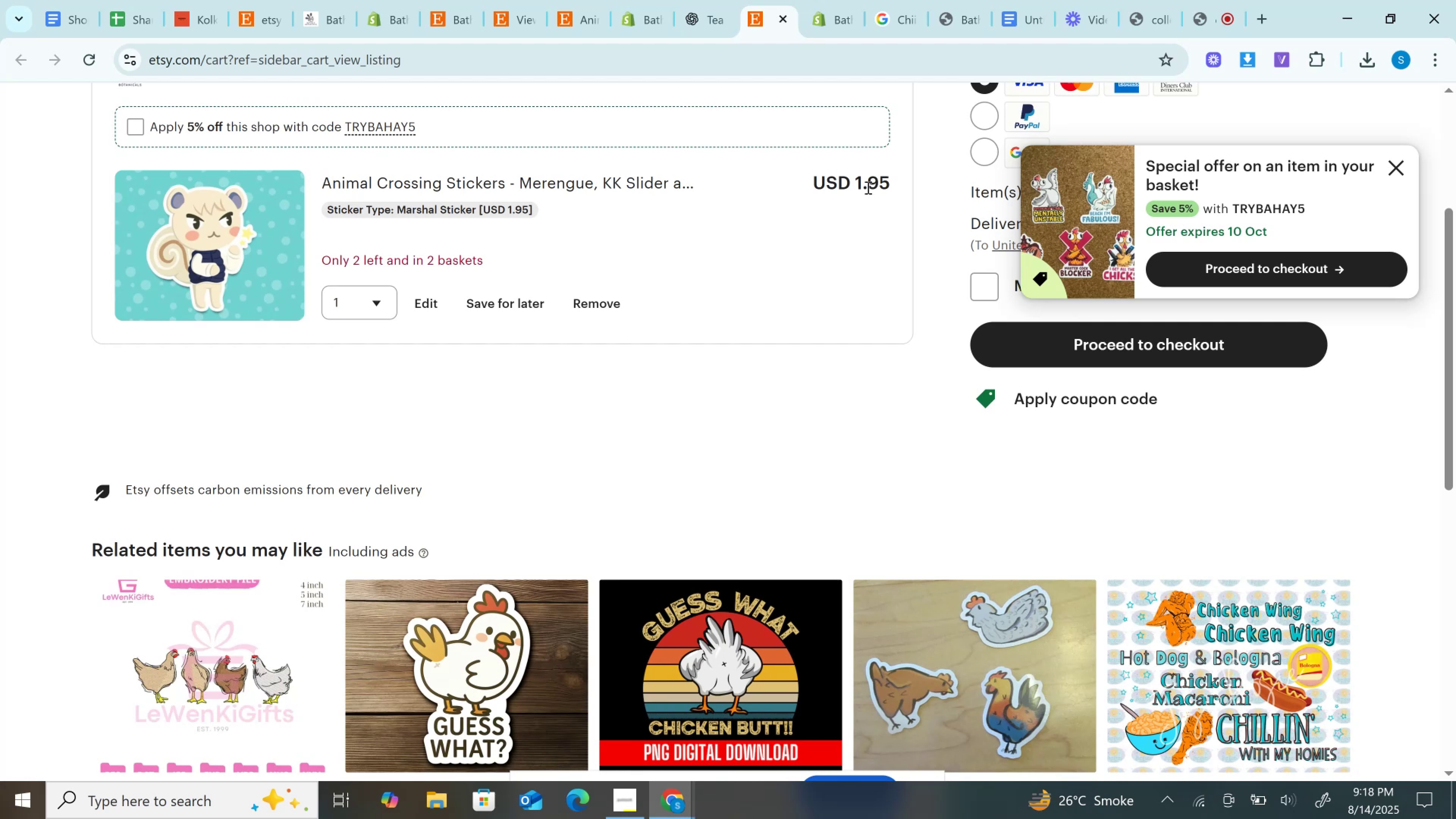 
double_click([867, 187])
 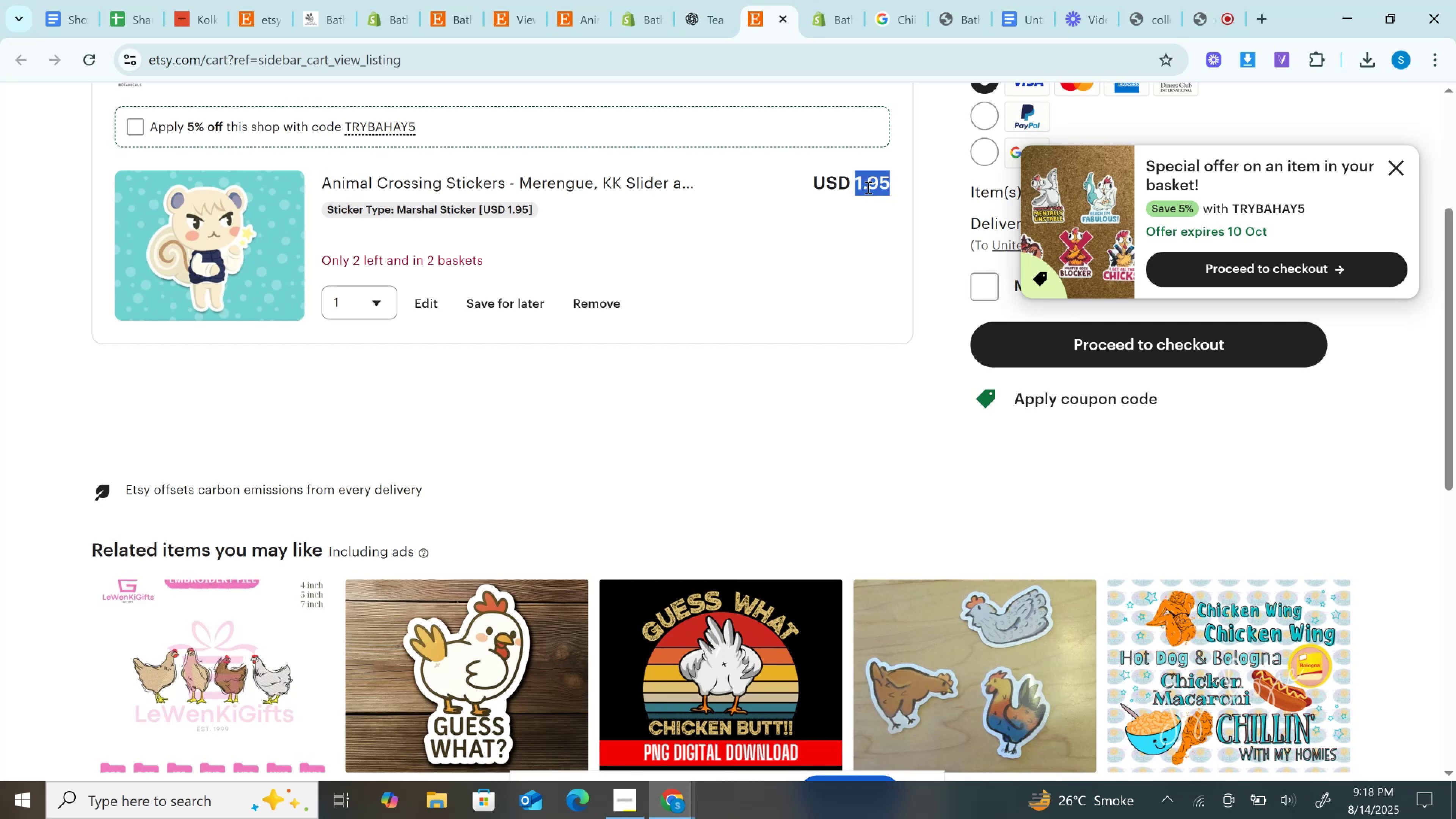 
key(Control+C)
 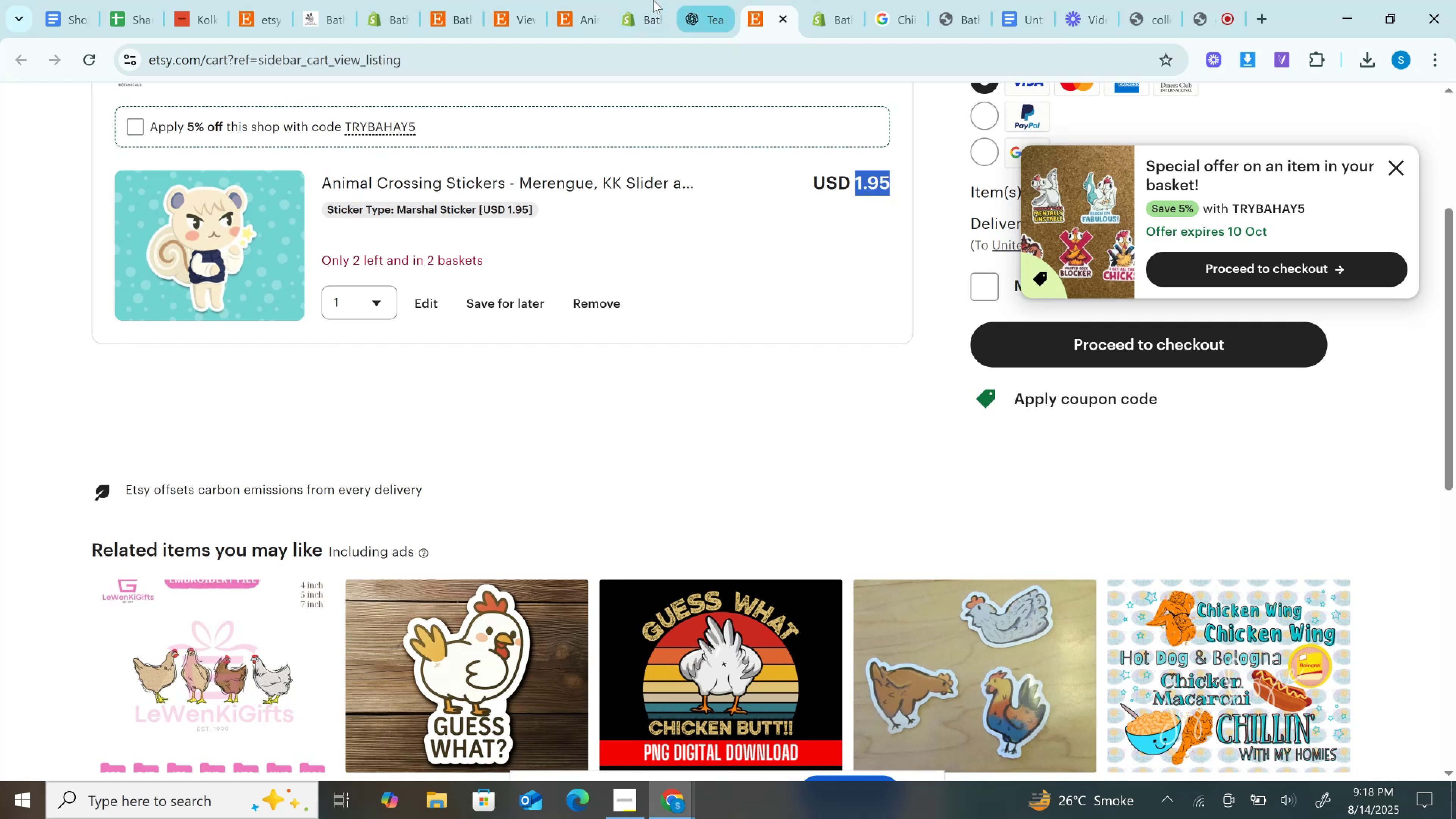 
left_click([652, 2])
 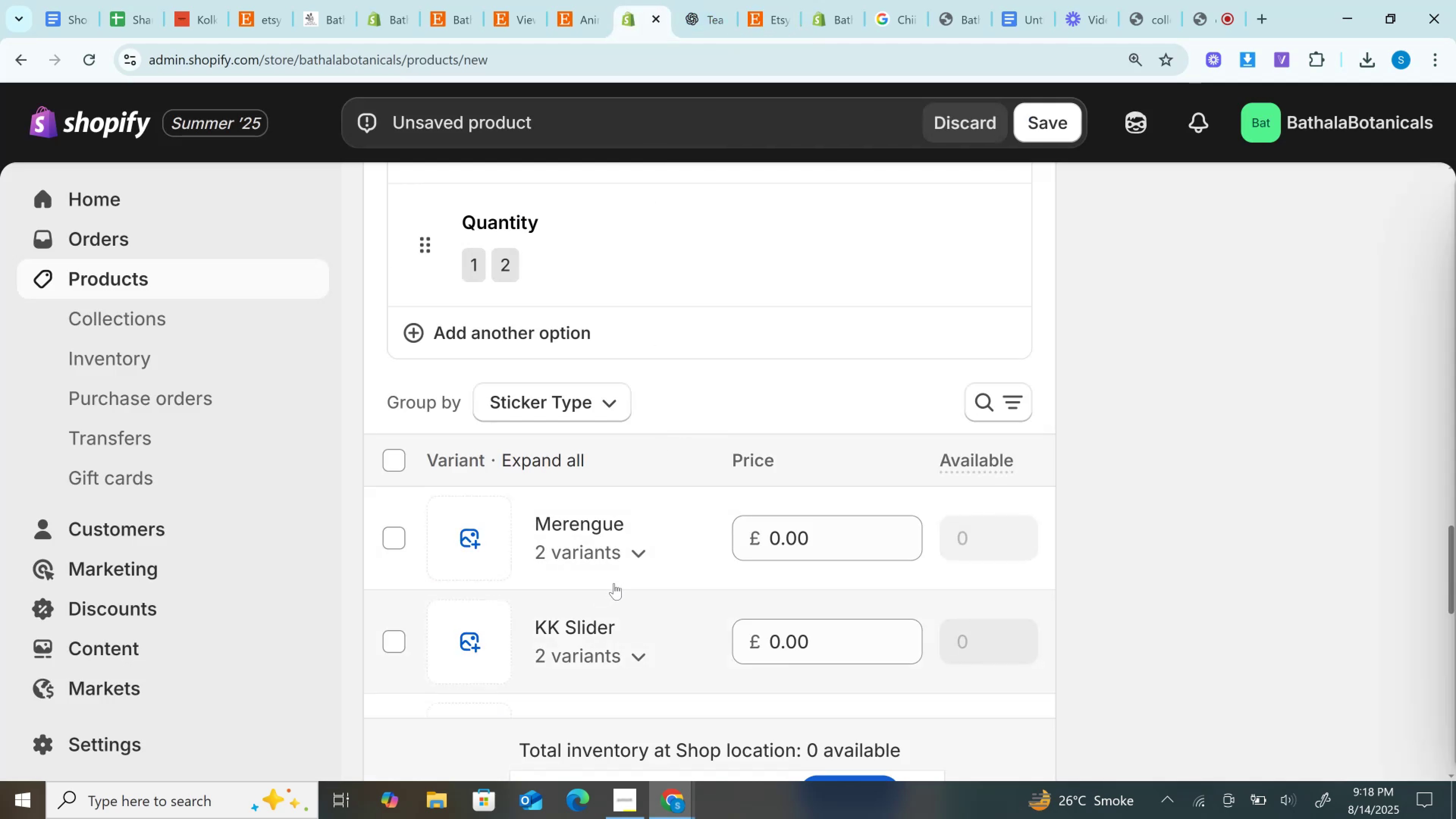 
left_click([635, 571])
 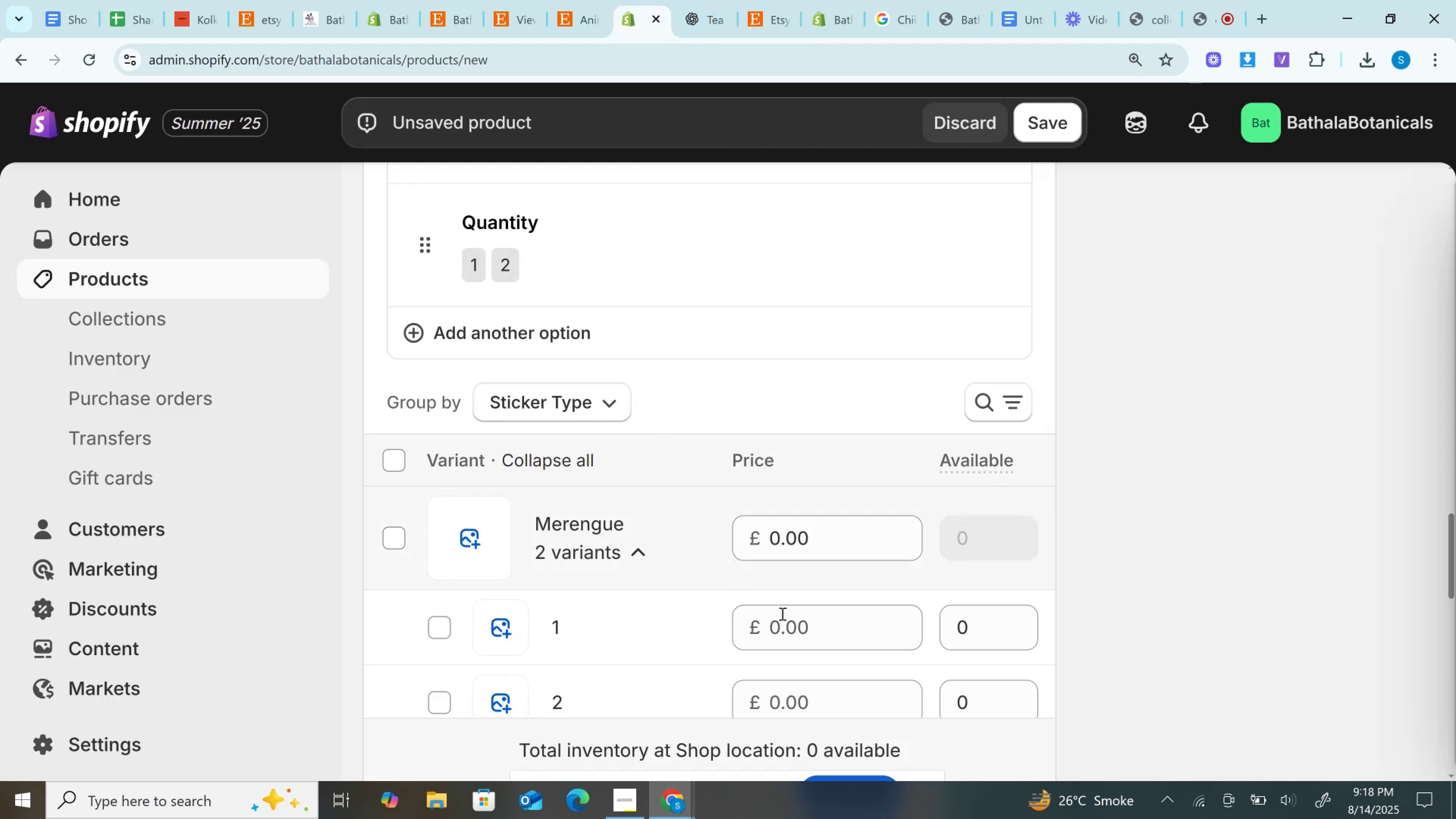 
scroll: coordinate [821, 633], scroll_direction: down, amount: 2.0
 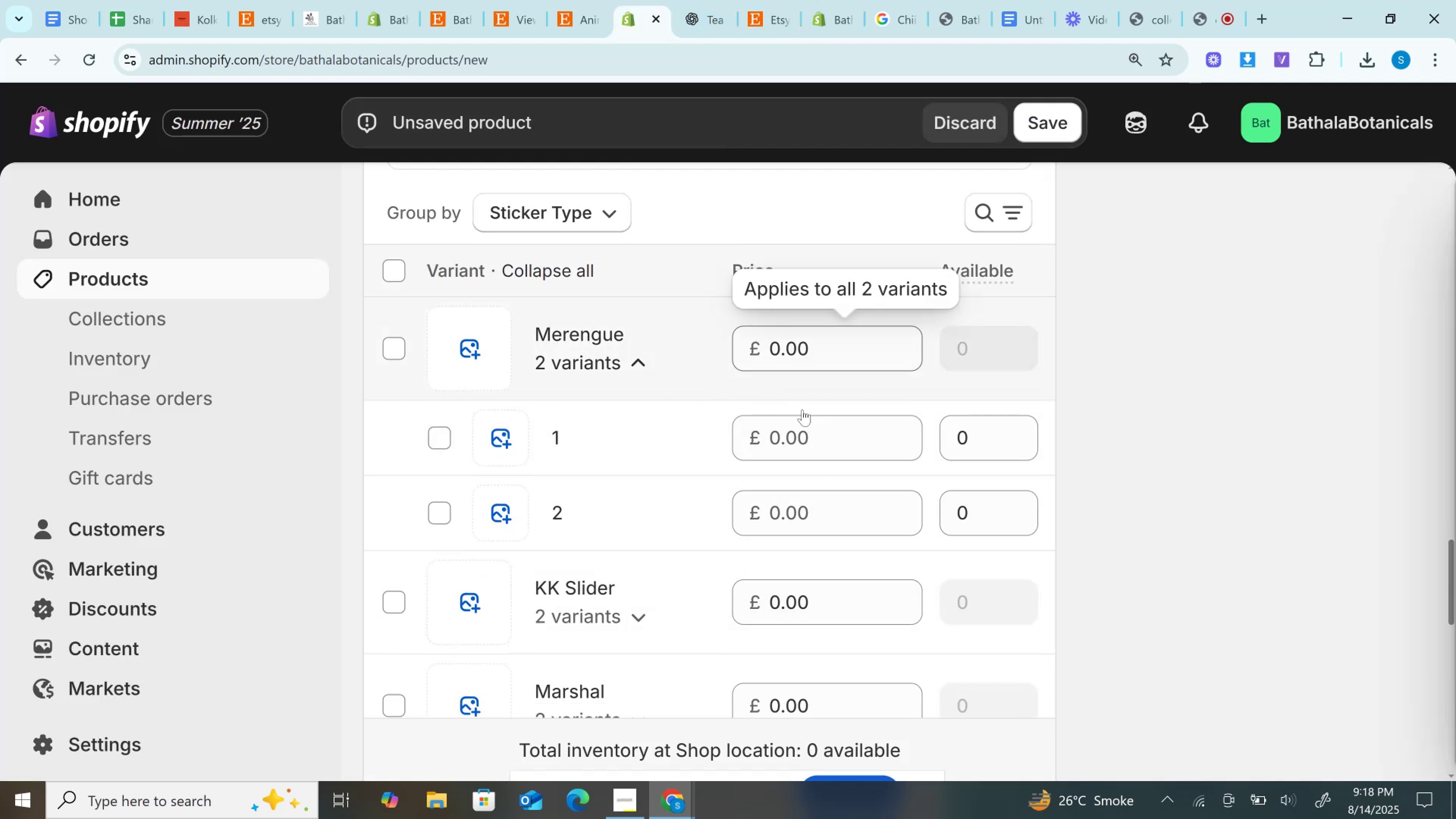 
left_click([810, 432])
 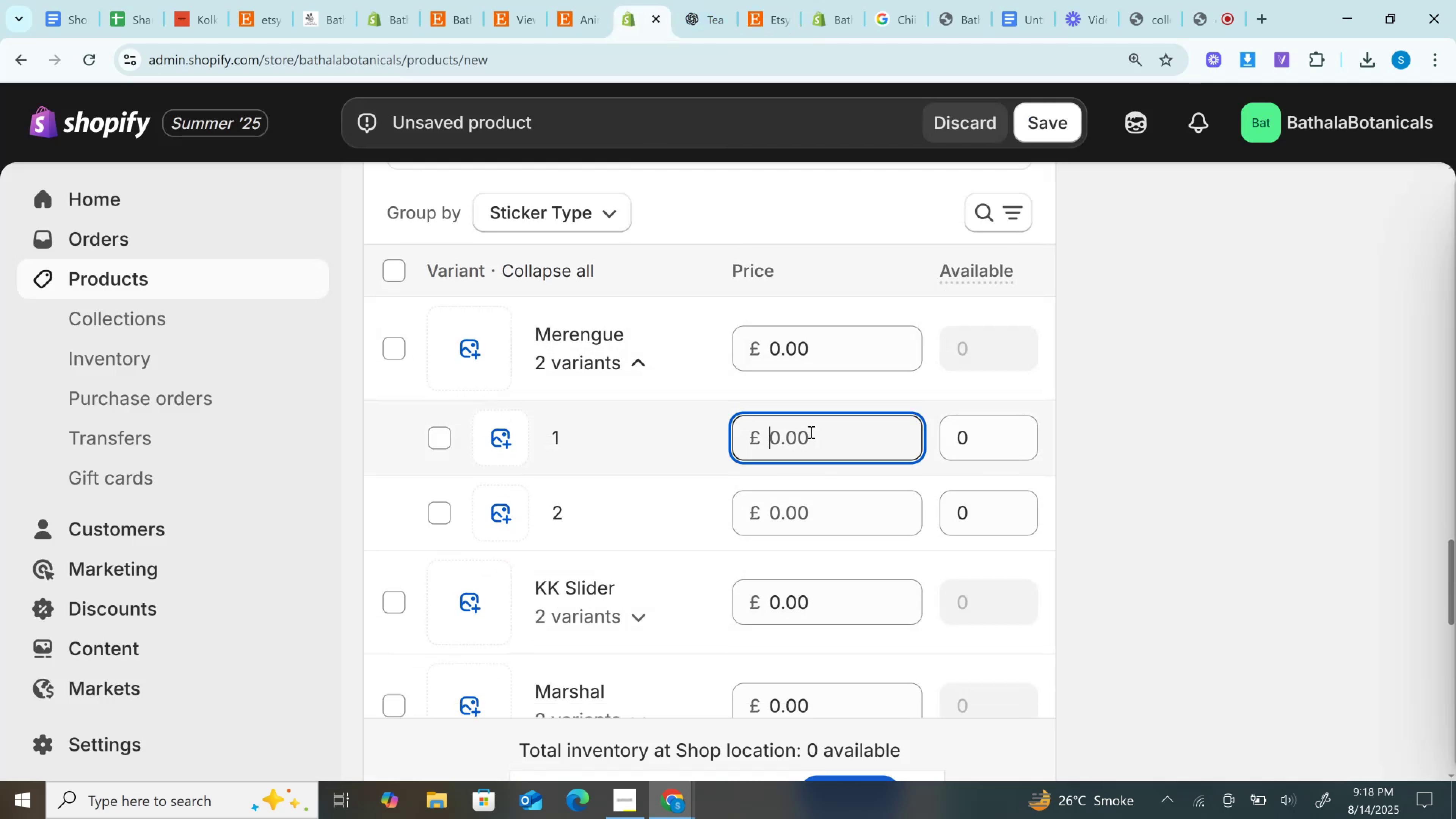 
key(Control+V)
 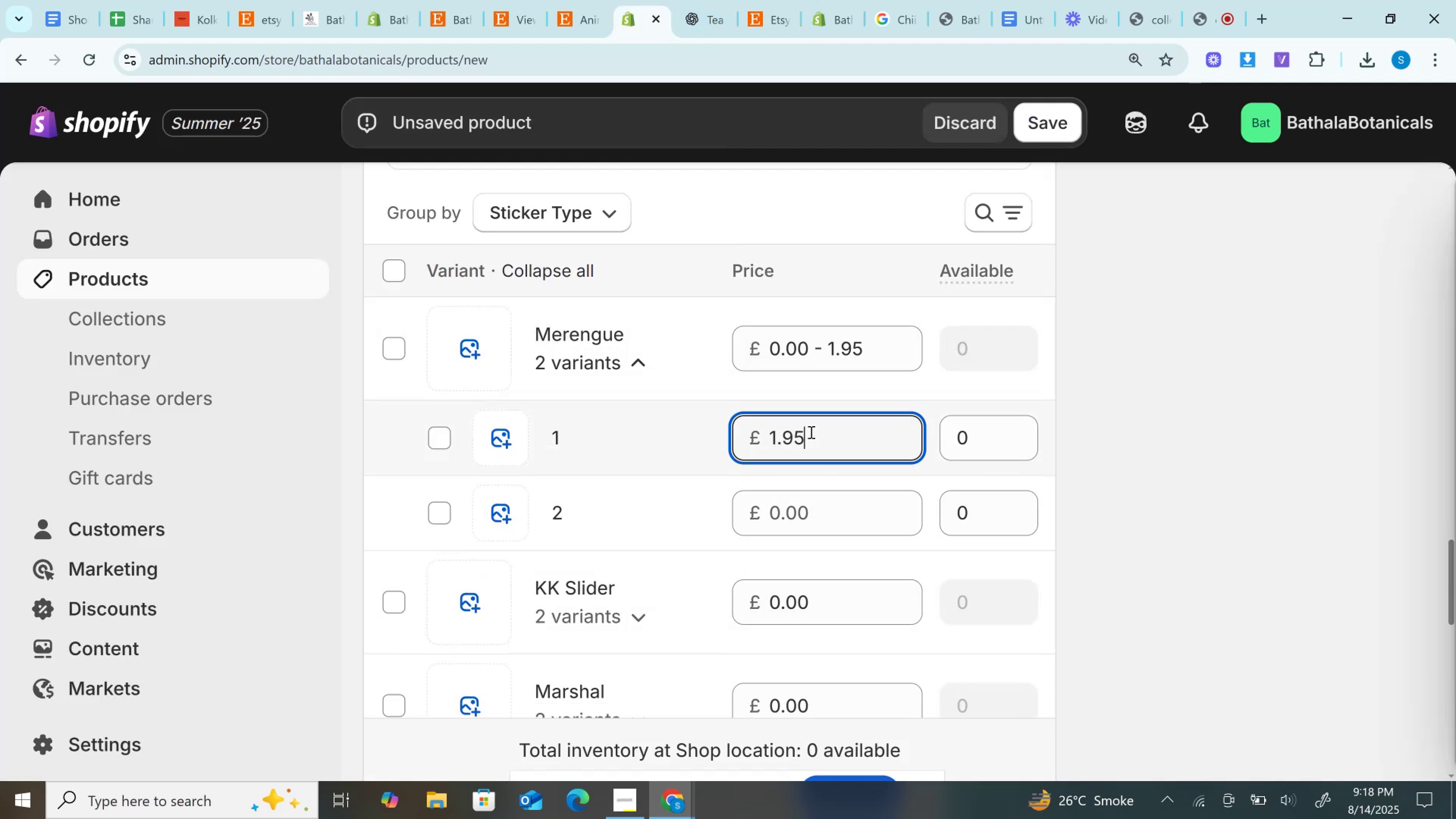 
scroll: coordinate [810, 432], scroll_direction: down, amount: 3.0
 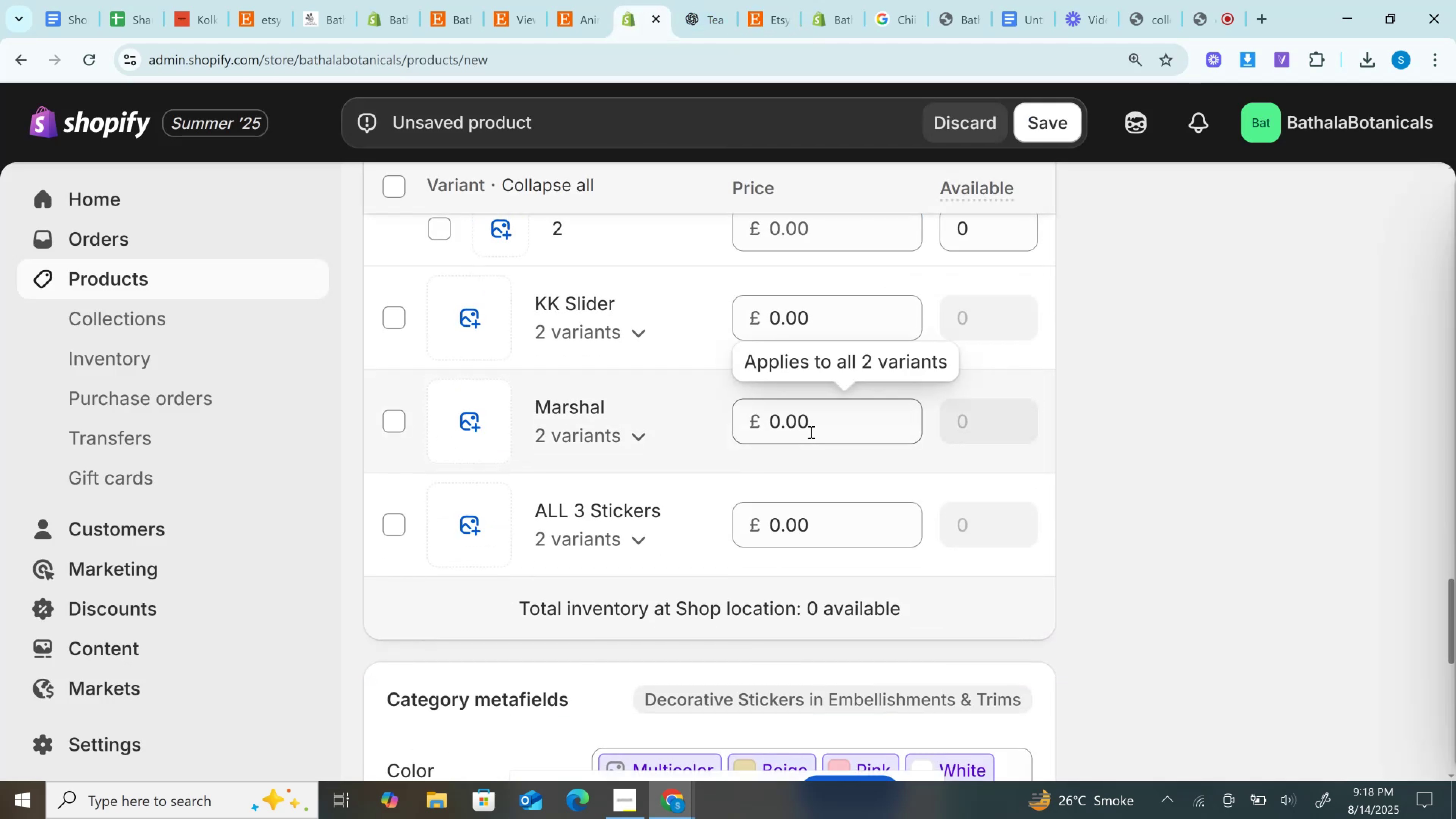 
scroll: coordinate [810, 432], scroll_direction: up, amount: 2.0
 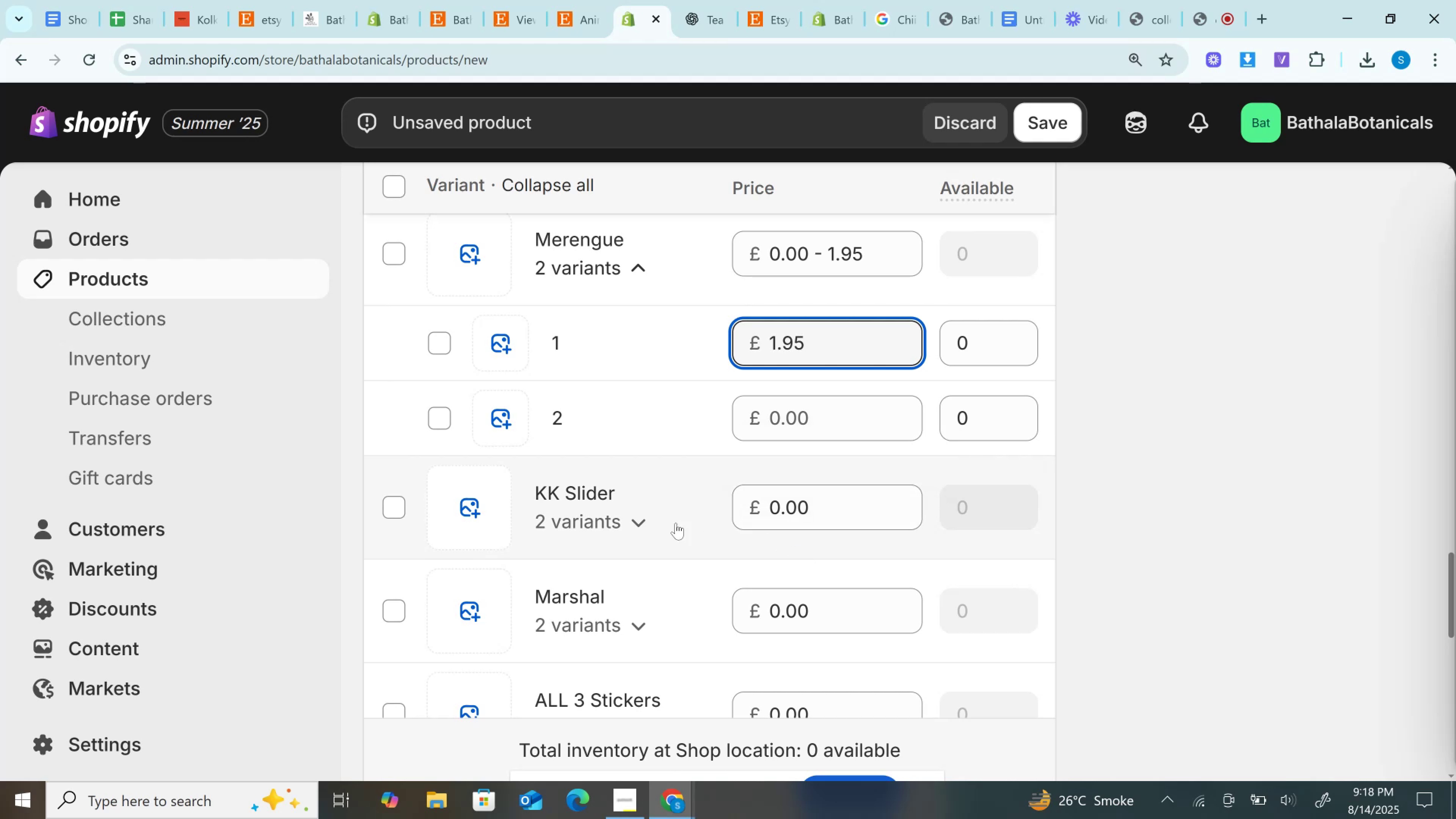 
left_click([632, 520])
 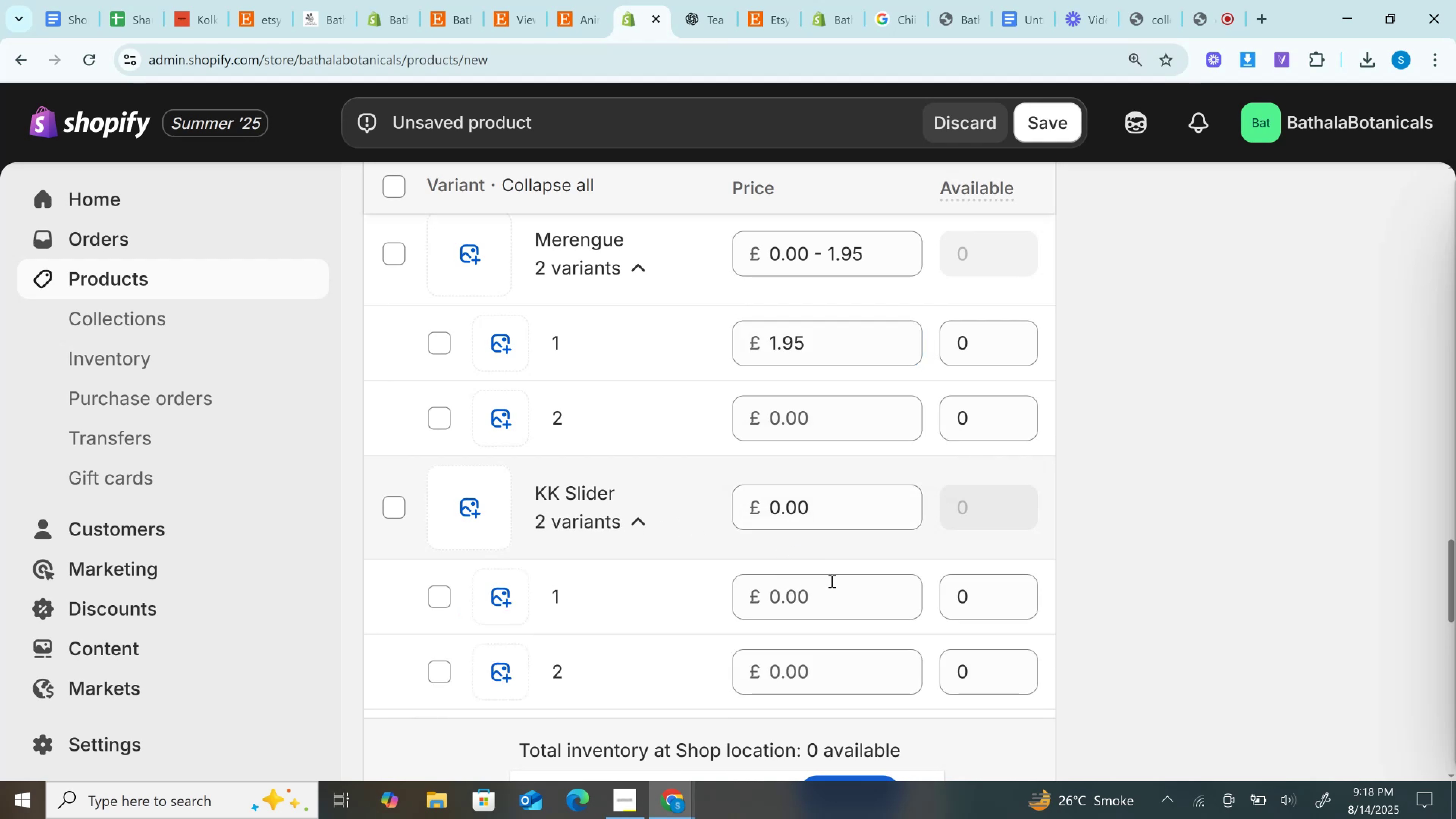 
left_click([835, 595])
 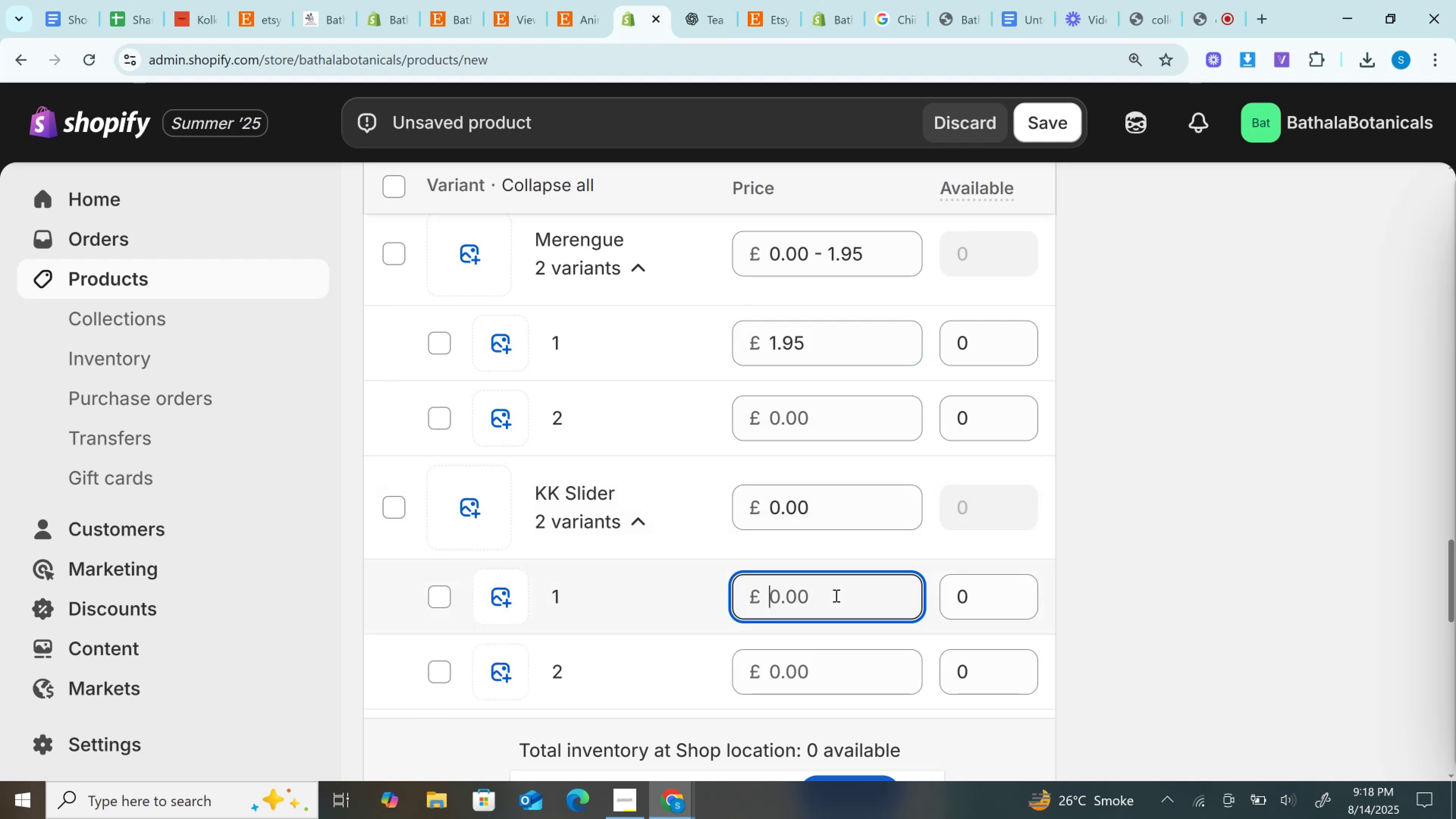 
key(Control+V)
 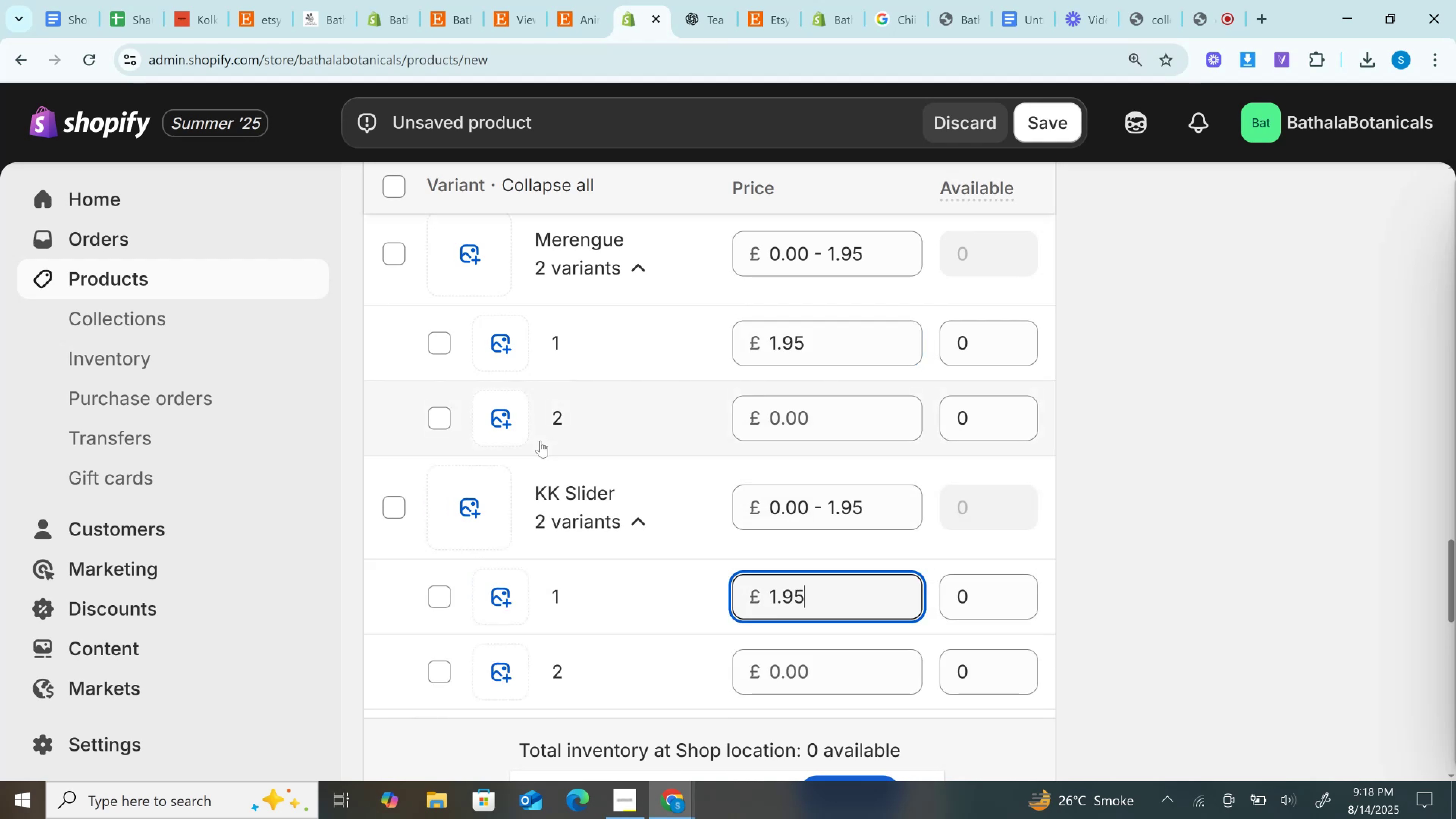 
scroll: coordinate [540, 441], scroll_direction: up, amount: 3.0
 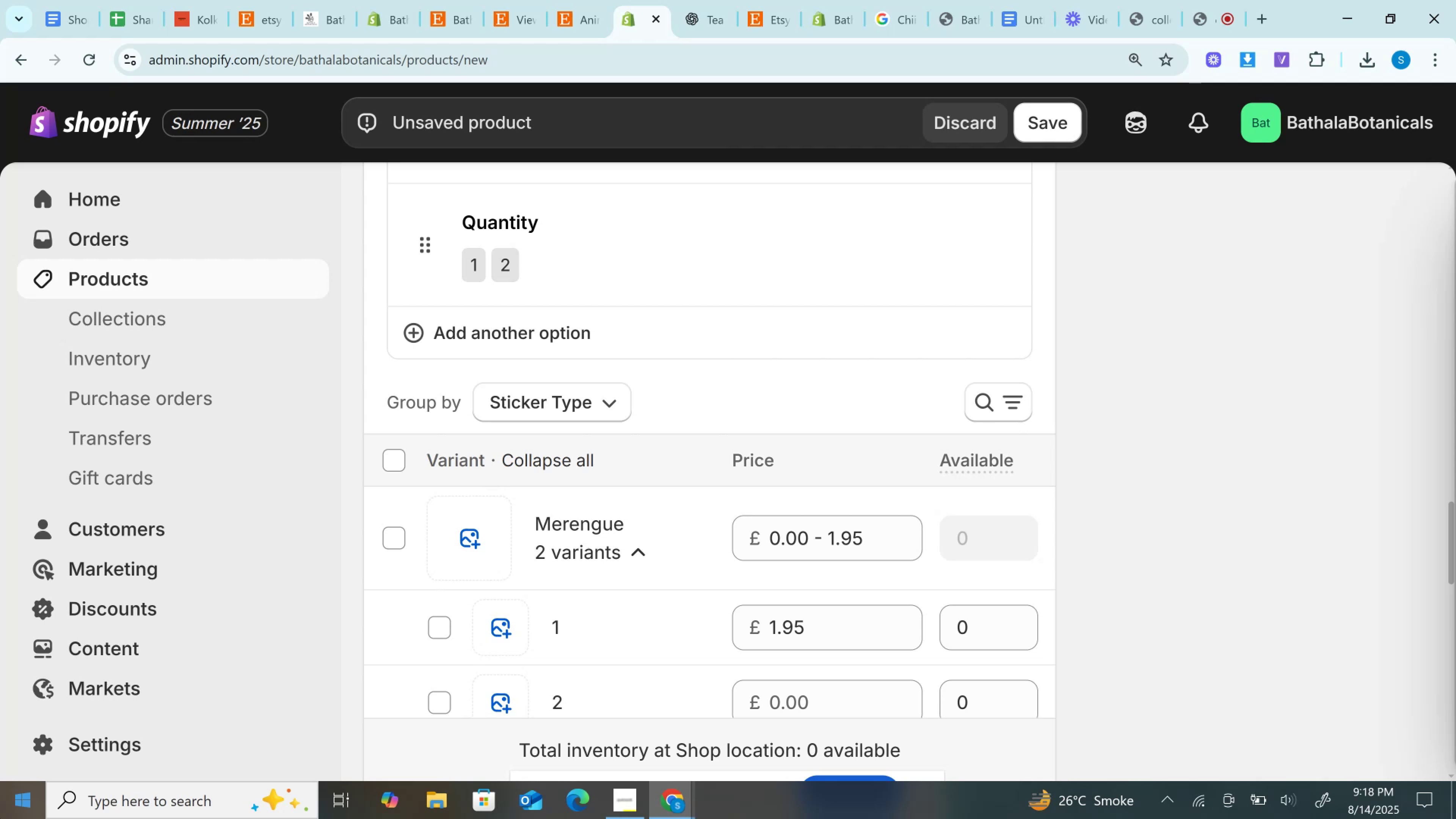 
wait(21.05)
 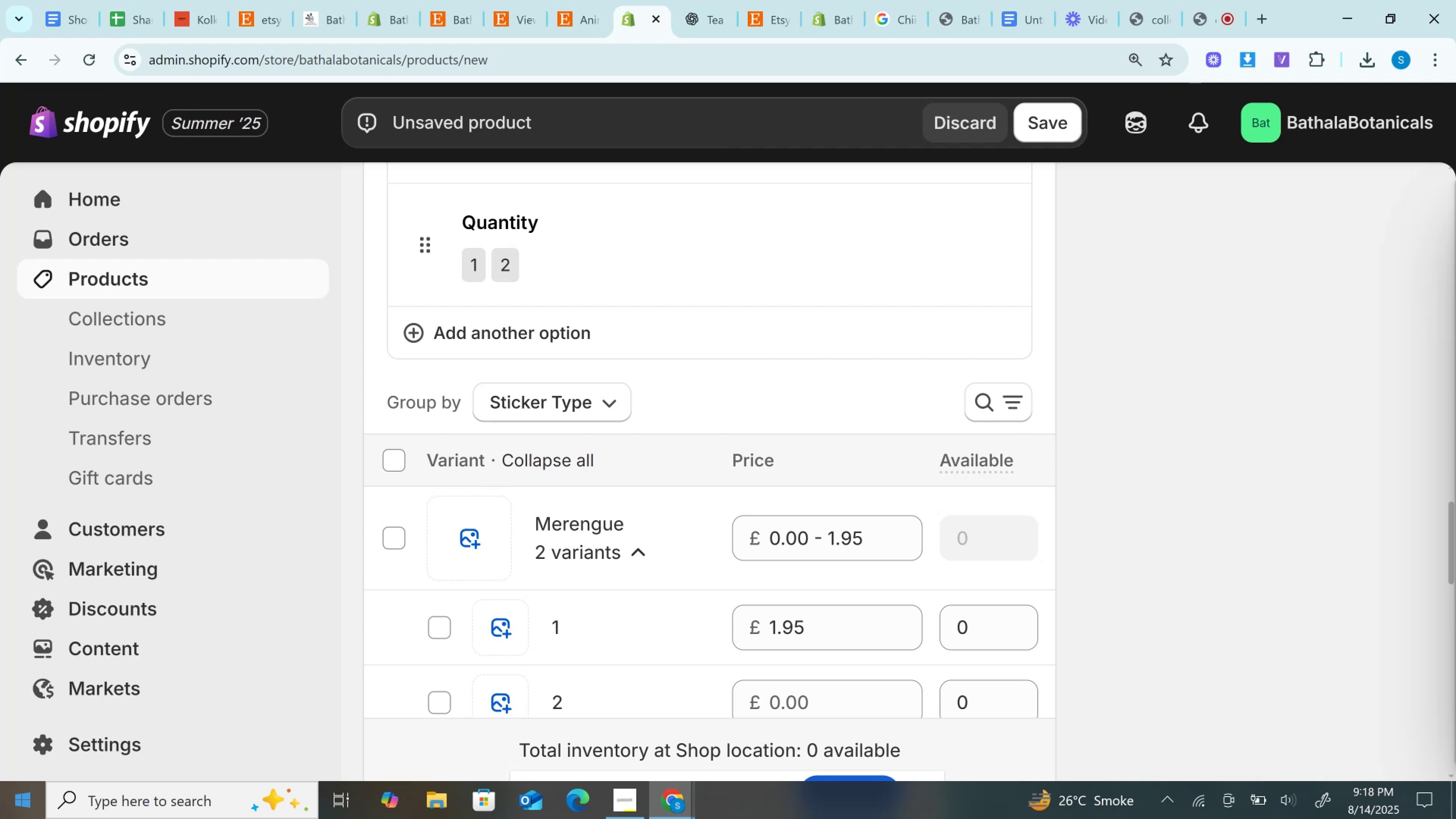 
scroll: coordinate [720, 426], scroll_direction: down, amount: 7.0
 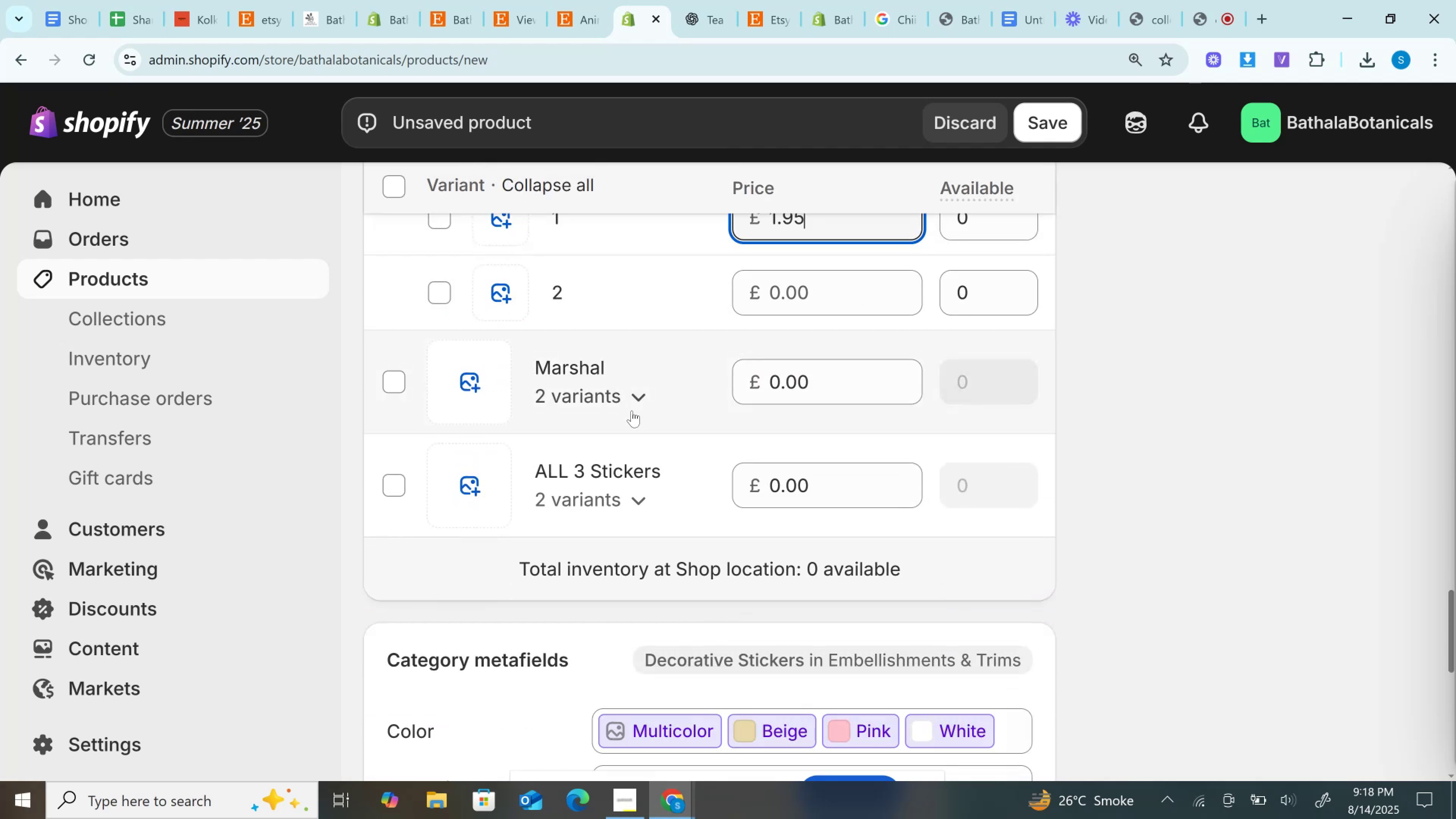 
left_click([634, 410])
 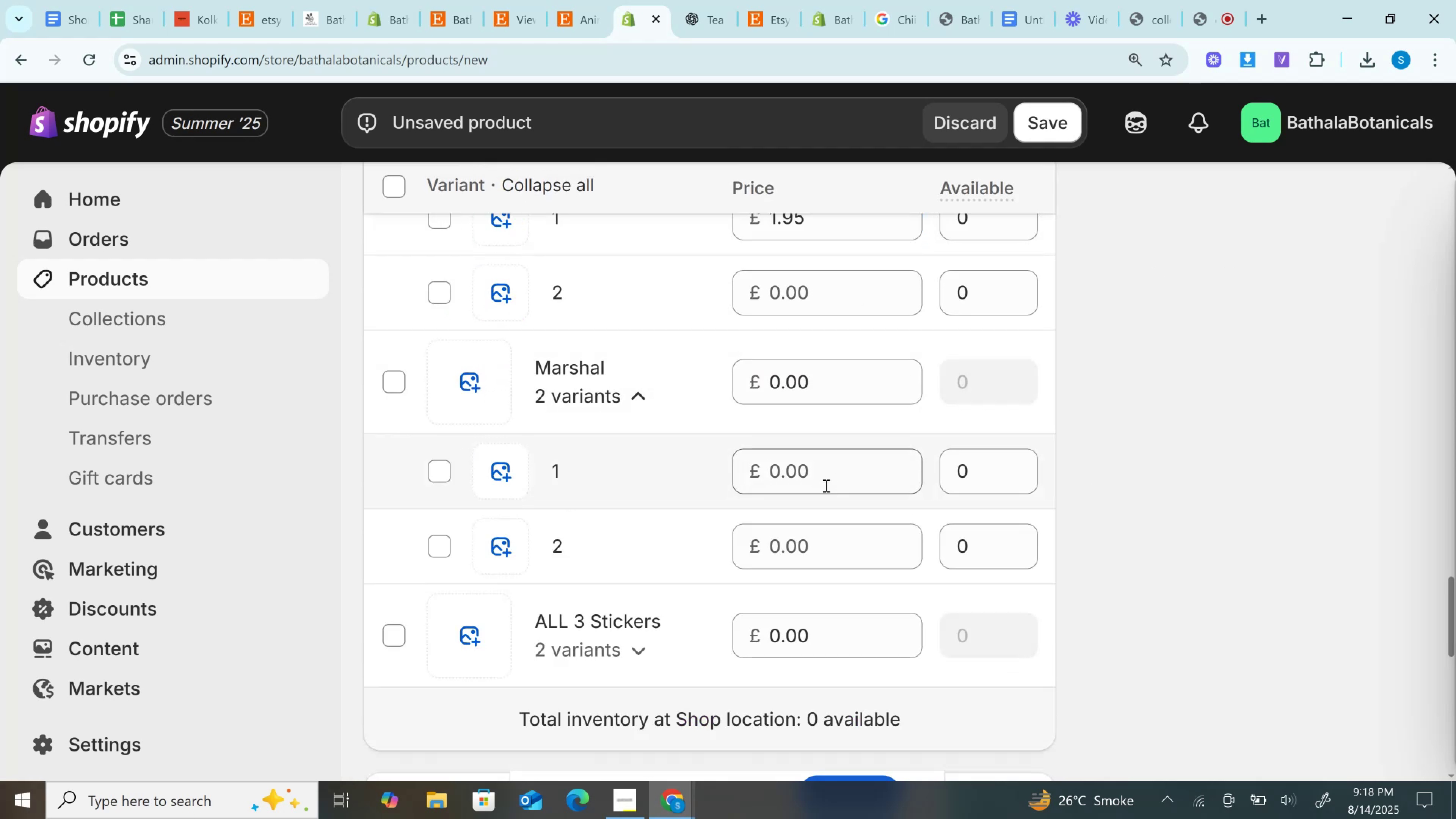 
left_click([816, 474])
 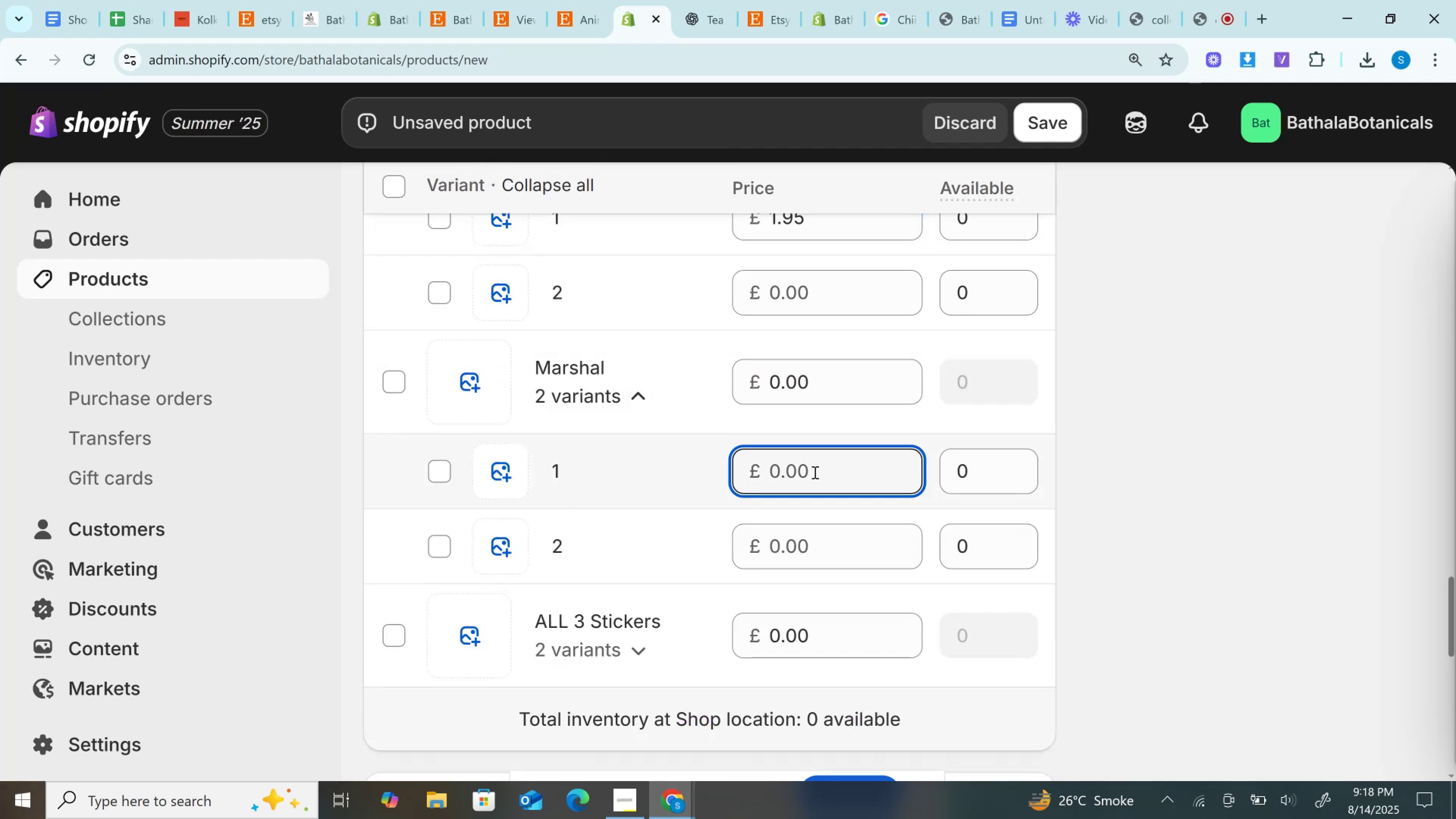 
key(Control+V)
 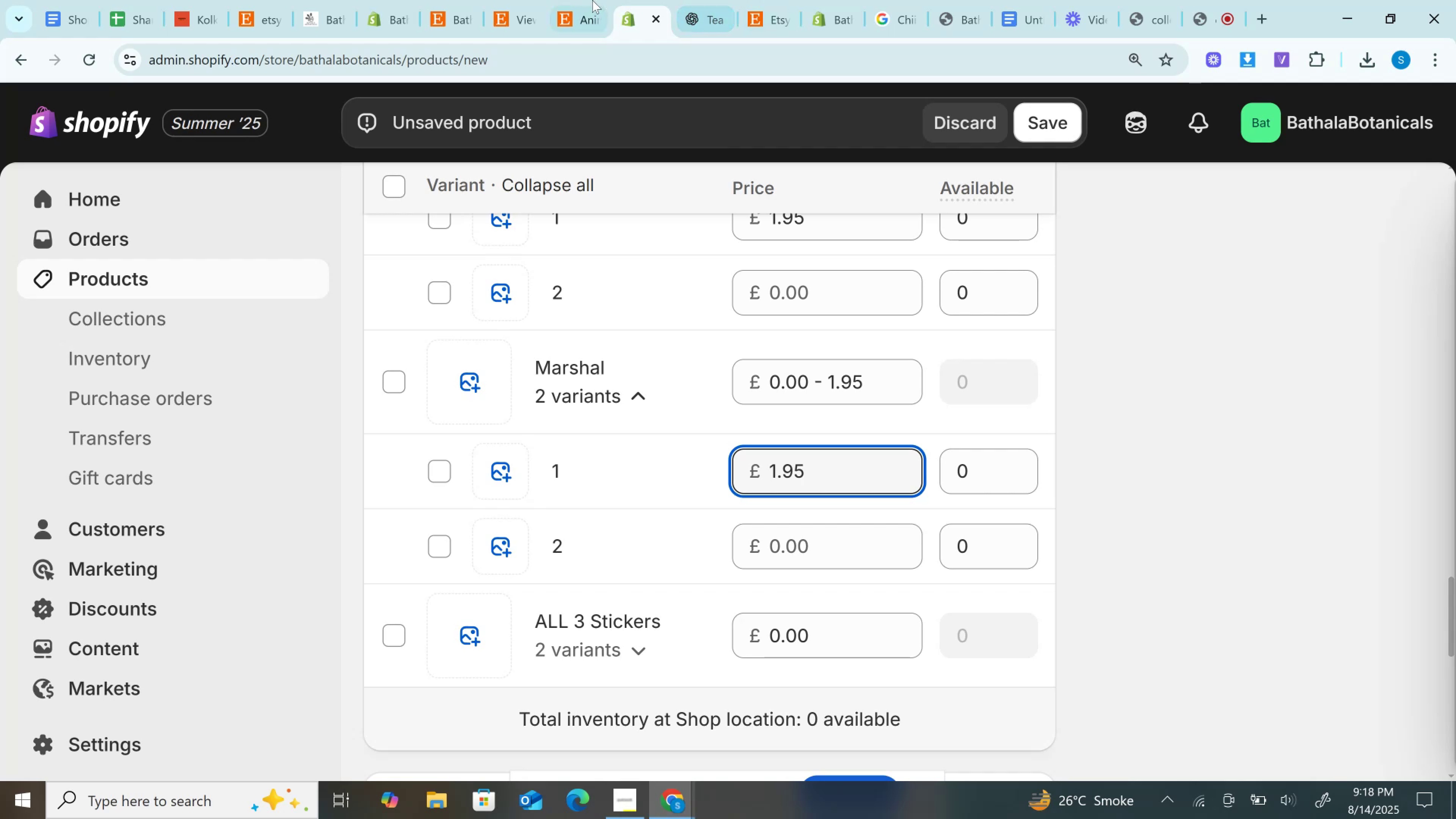 
left_click([590, 0])
 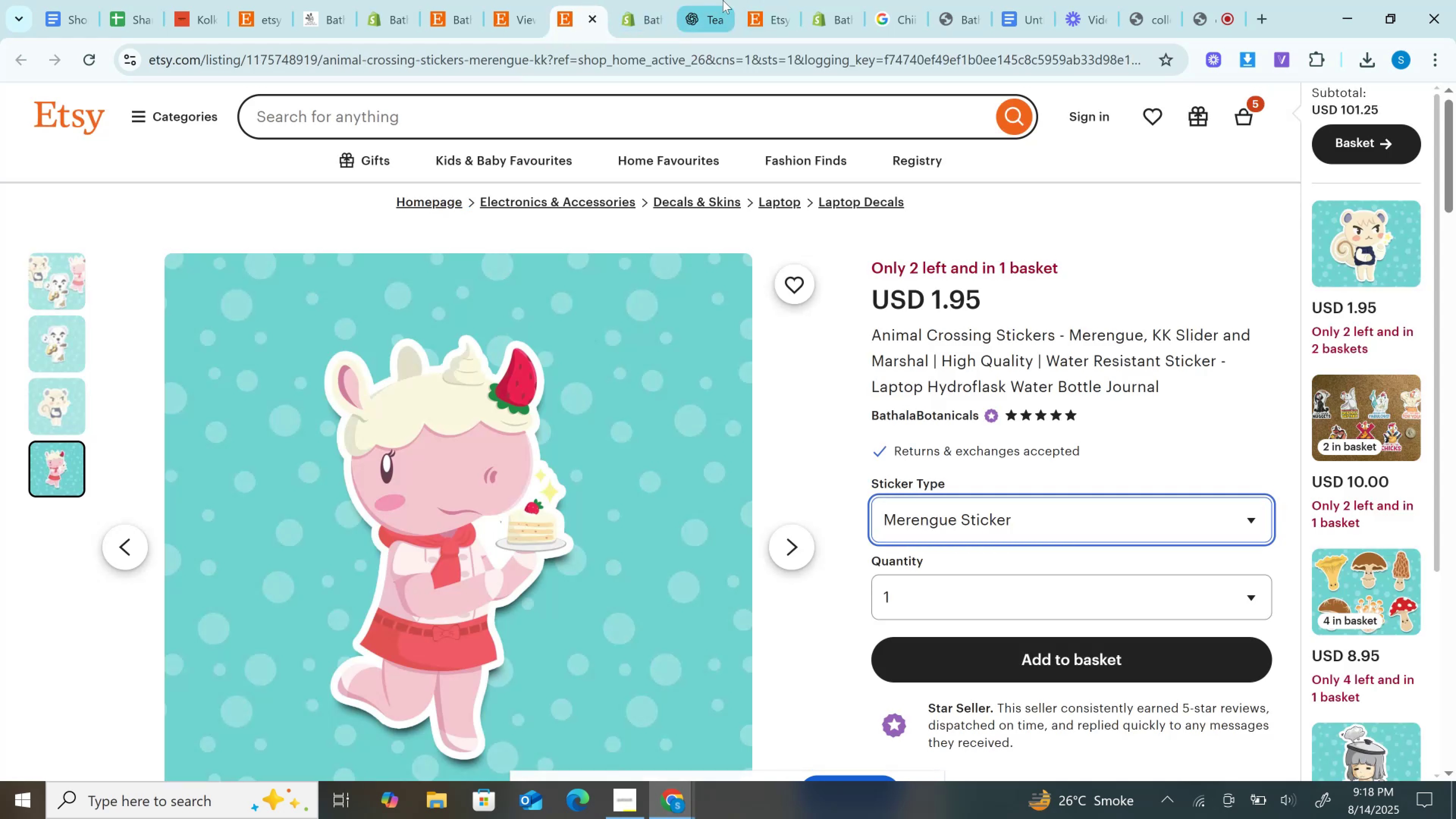 
left_click([723, 0])
 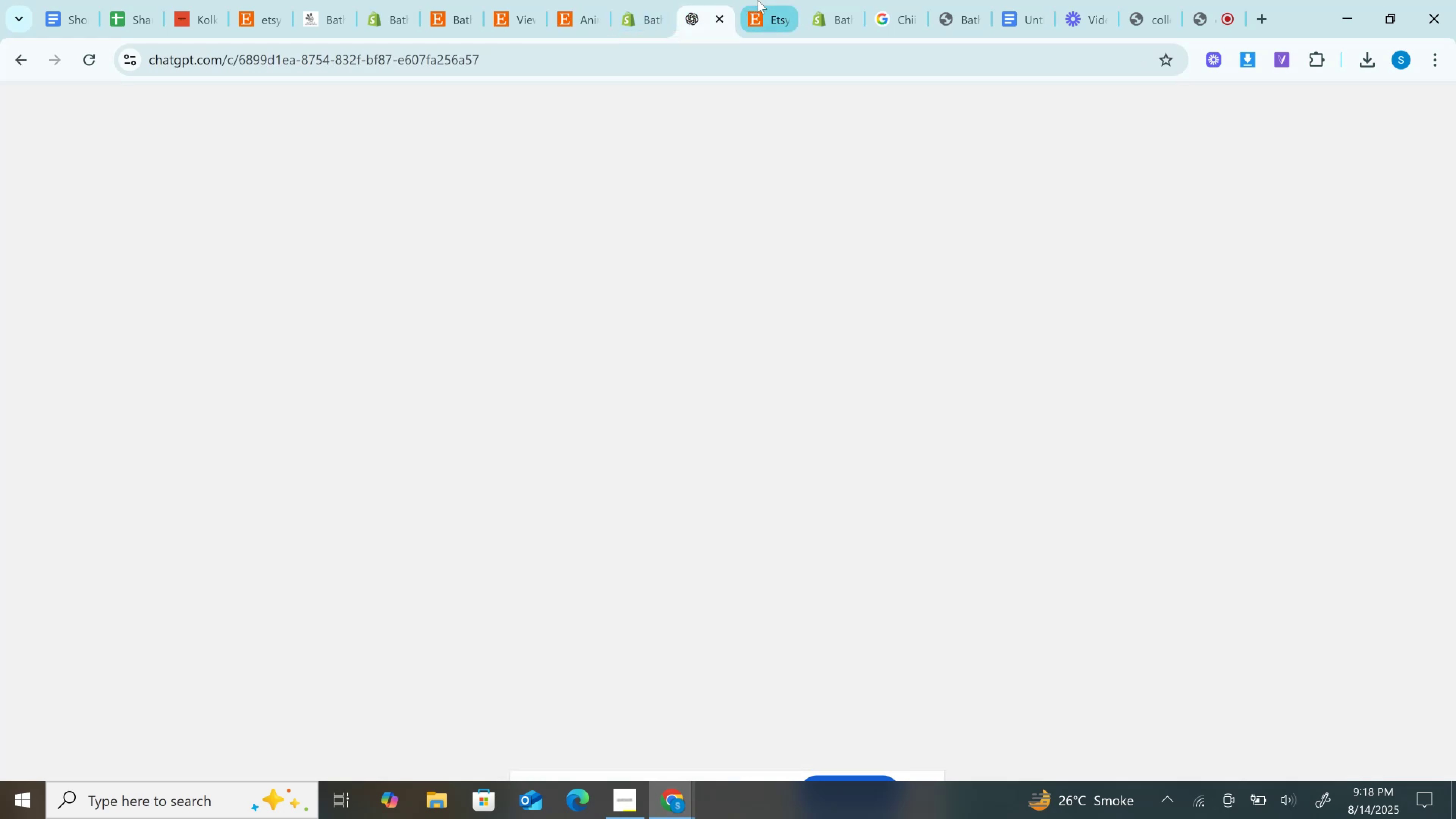 
left_click([758, 0])
 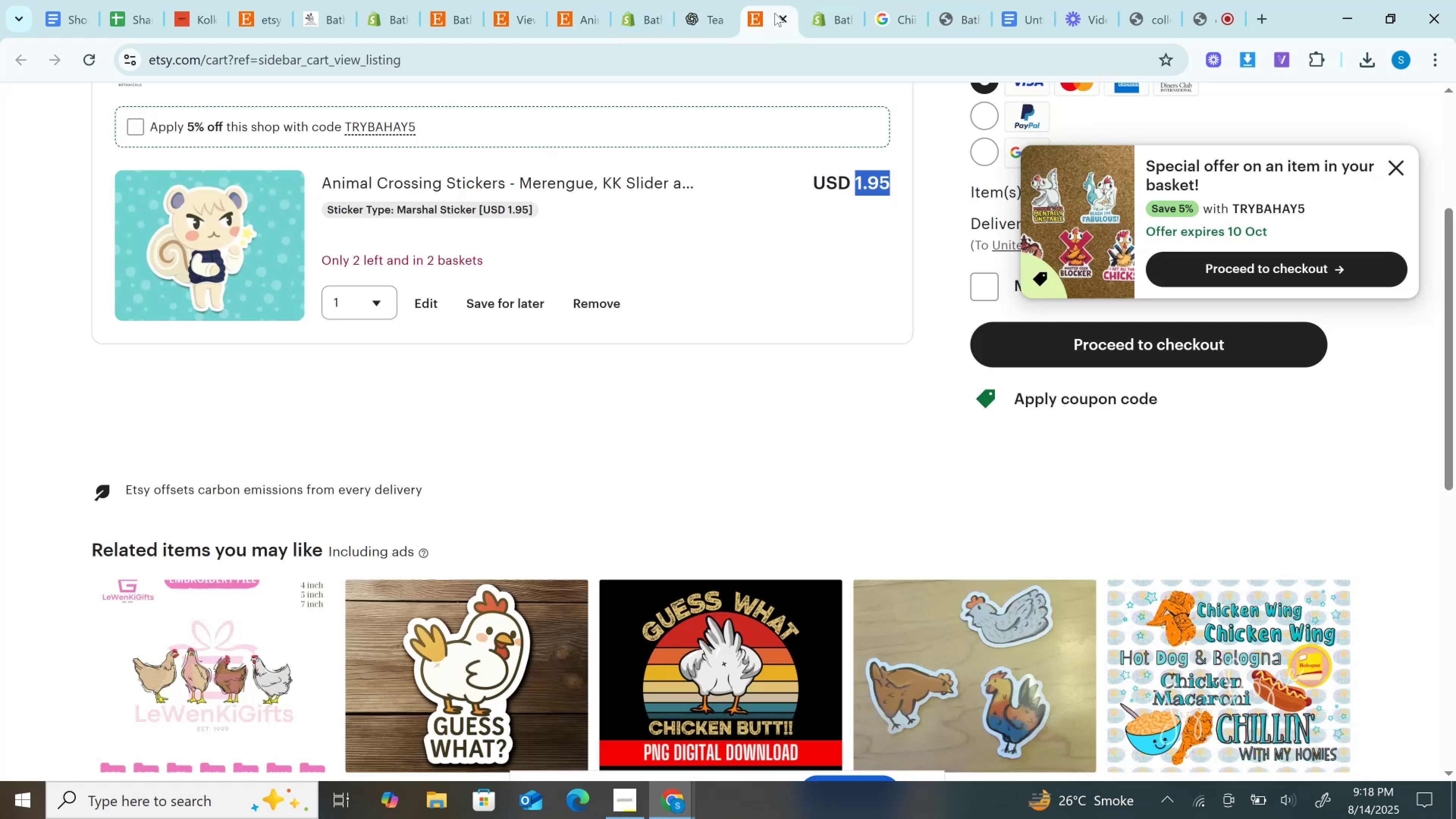 
left_click_drag(start_coordinate=[778, 21], to_coordinate=[723, 0])
 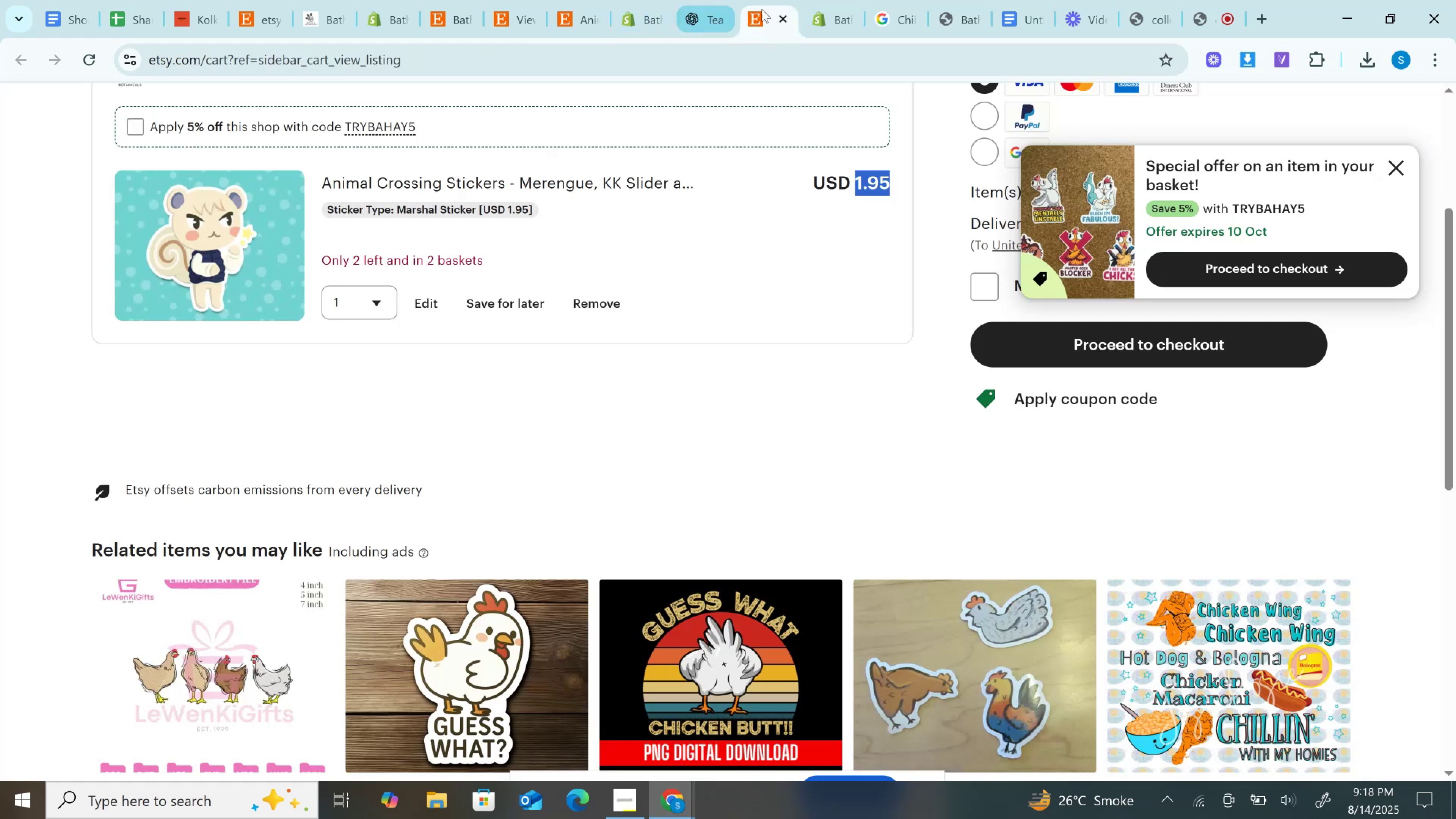 
left_click_drag(start_coordinate=[765, 11], to_coordinate=[700, 3])
 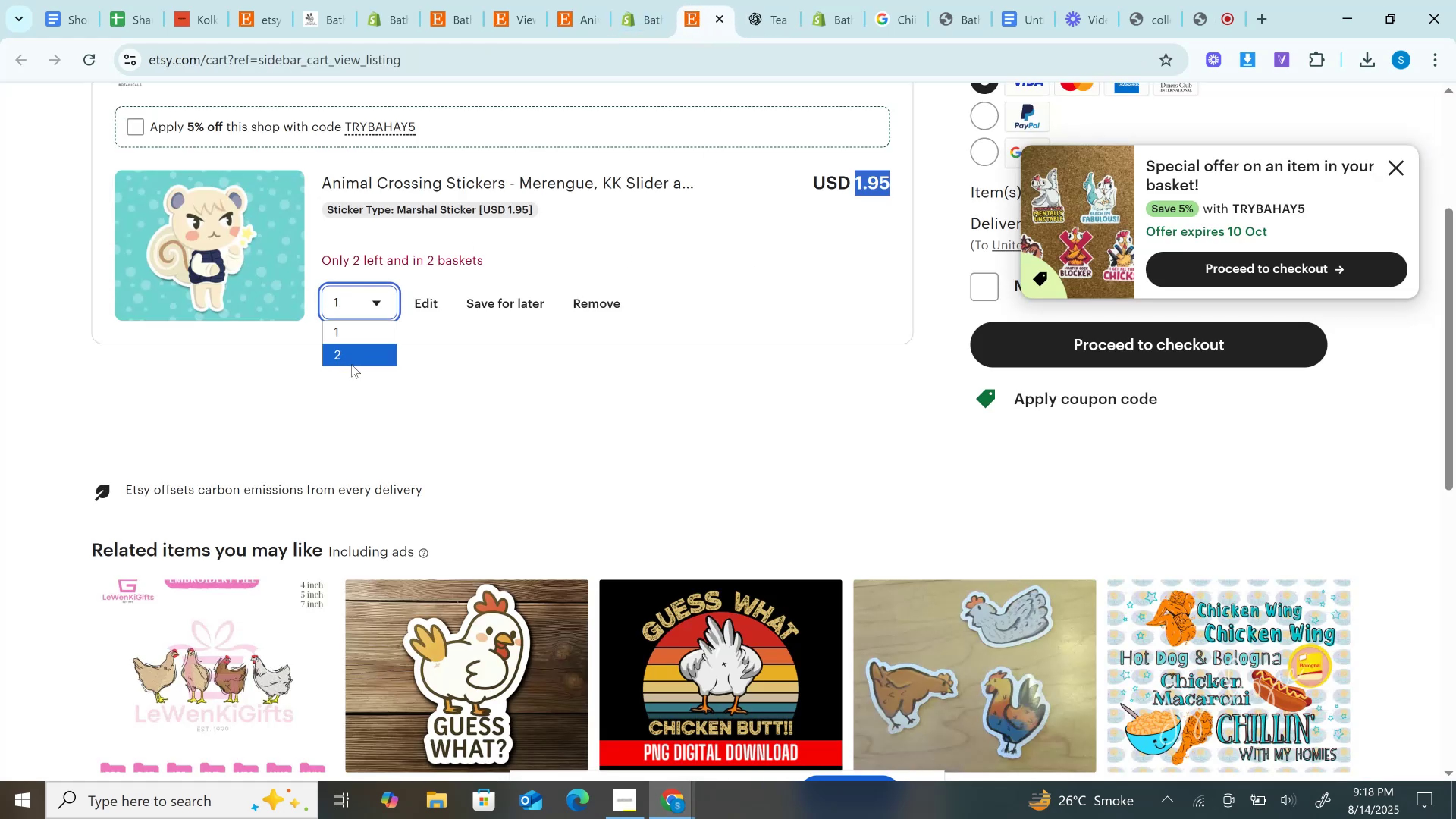 
left_click([350, 356])
 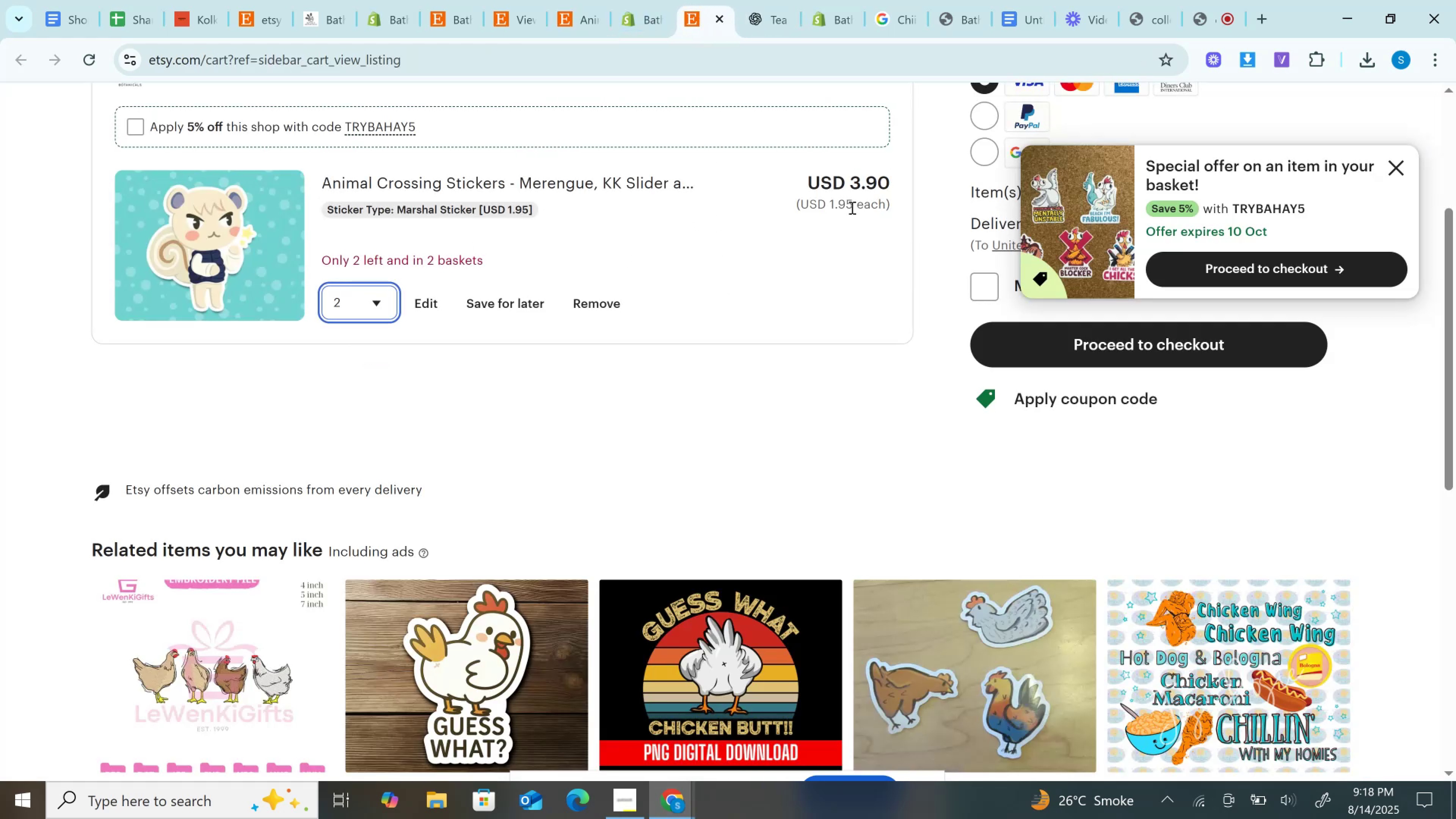 
left_click([868, 186])
 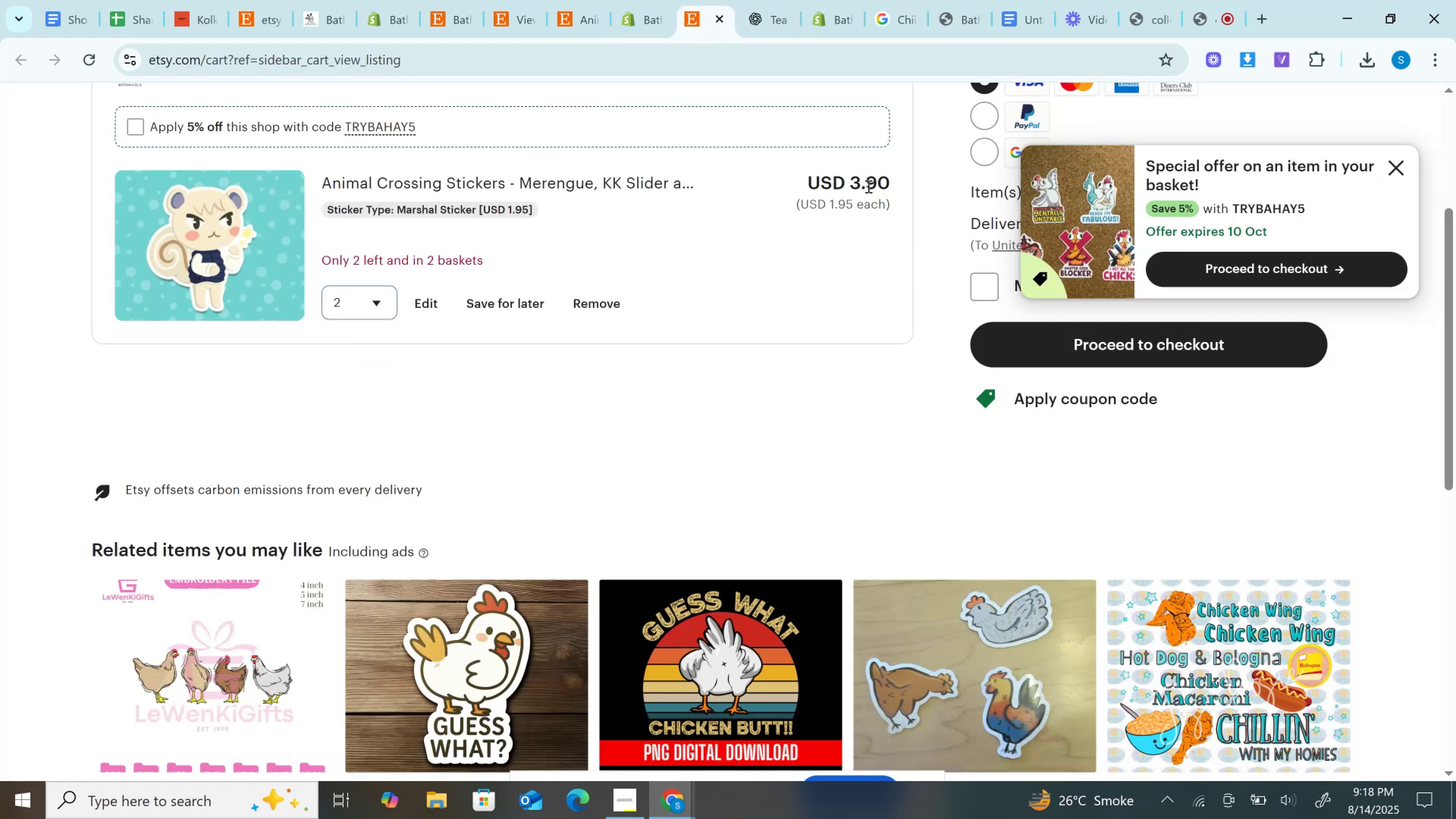 
double_click([868, 186])
 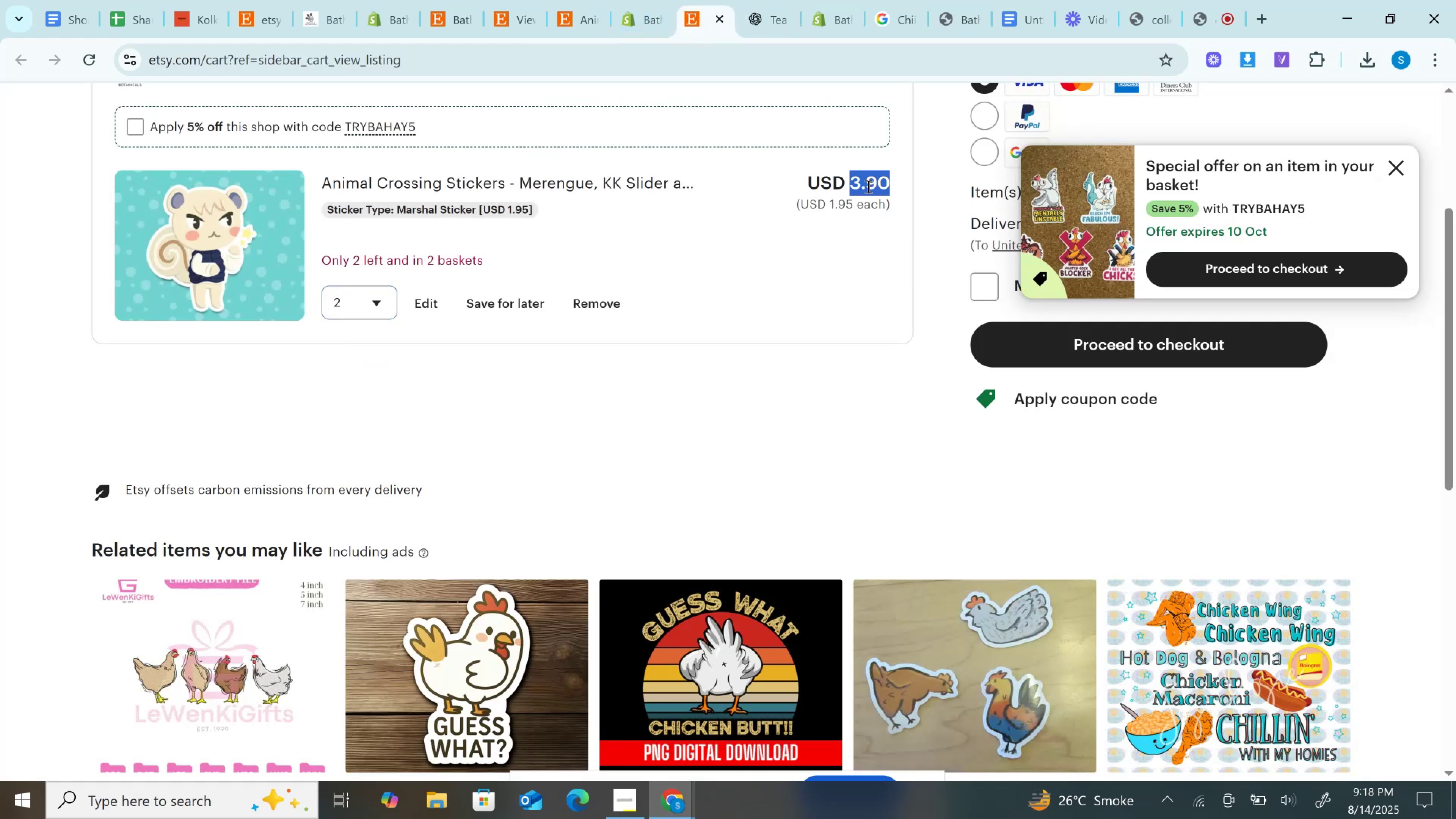 
key(Control+C)
 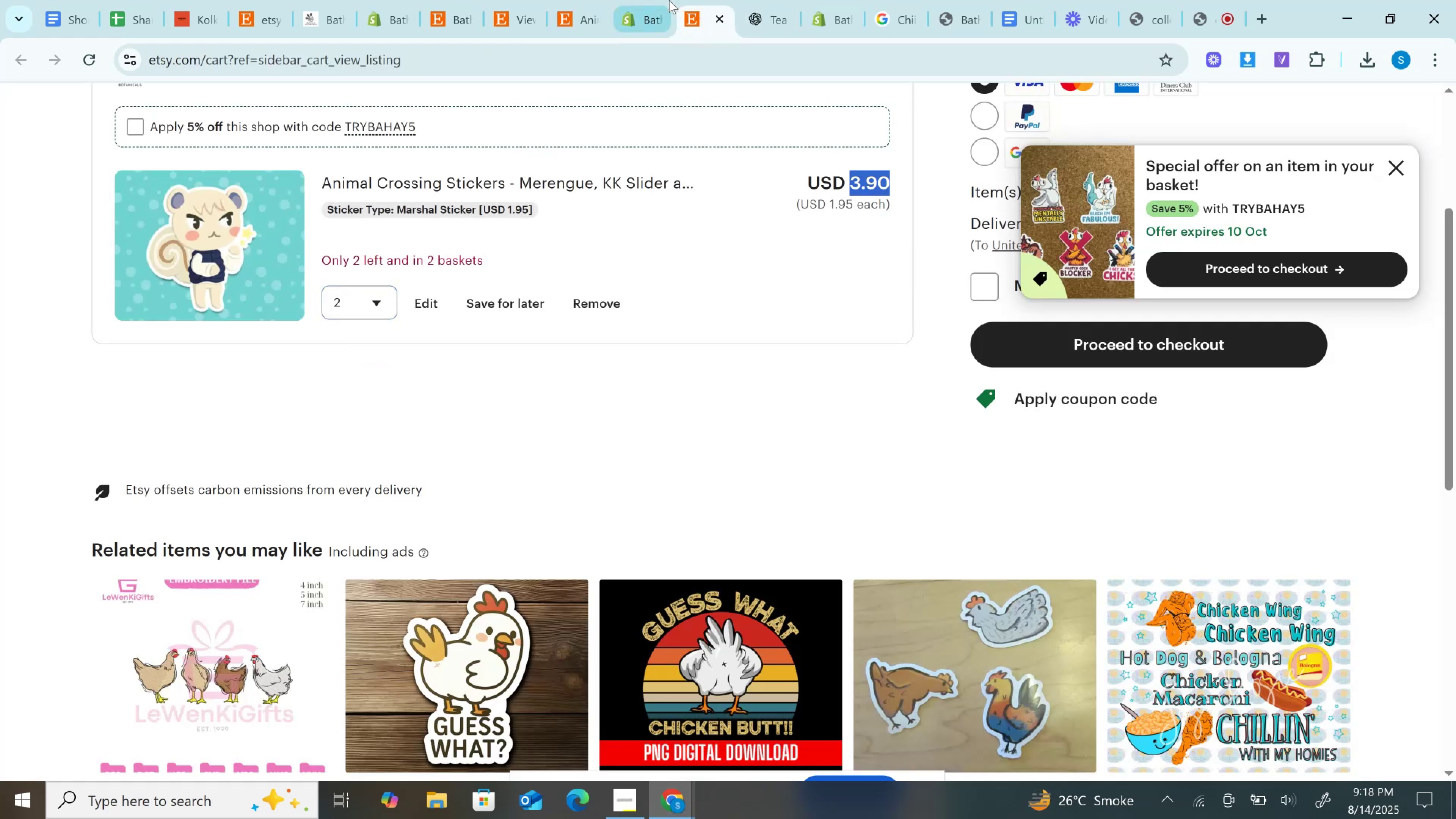 
left_click([652, 0])
 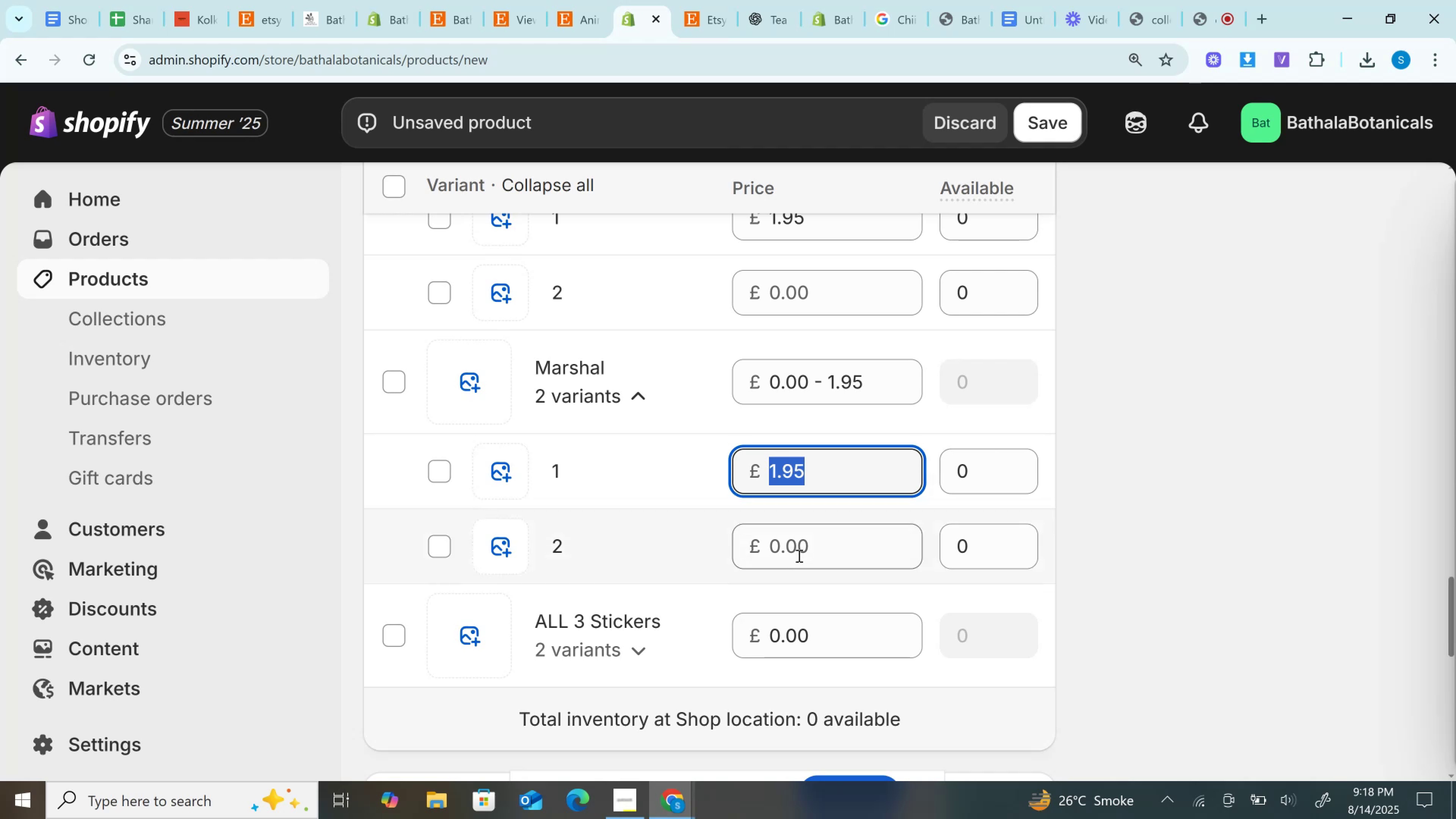 
left_click([799, 546])
 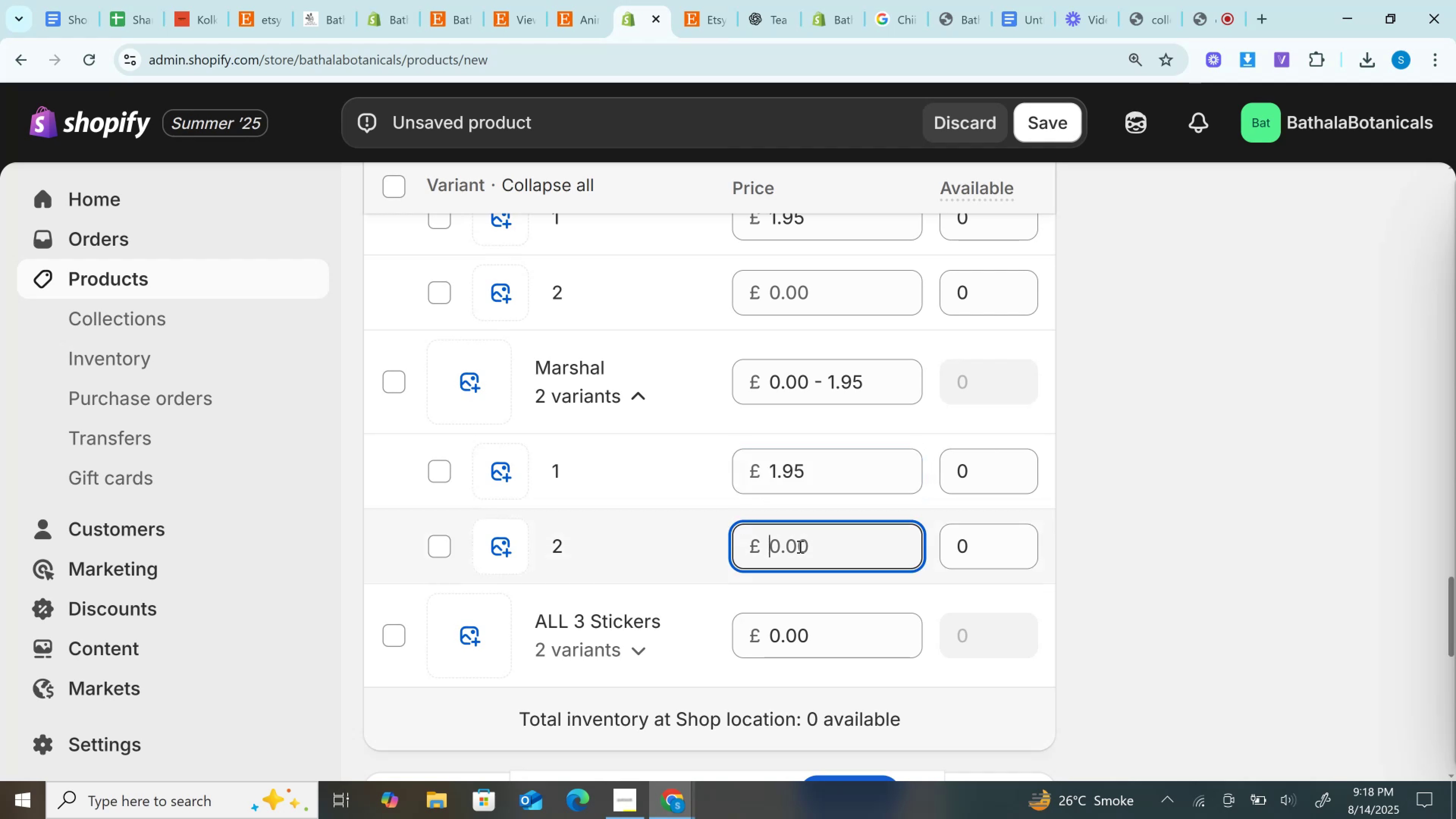 
key(Control+V)
 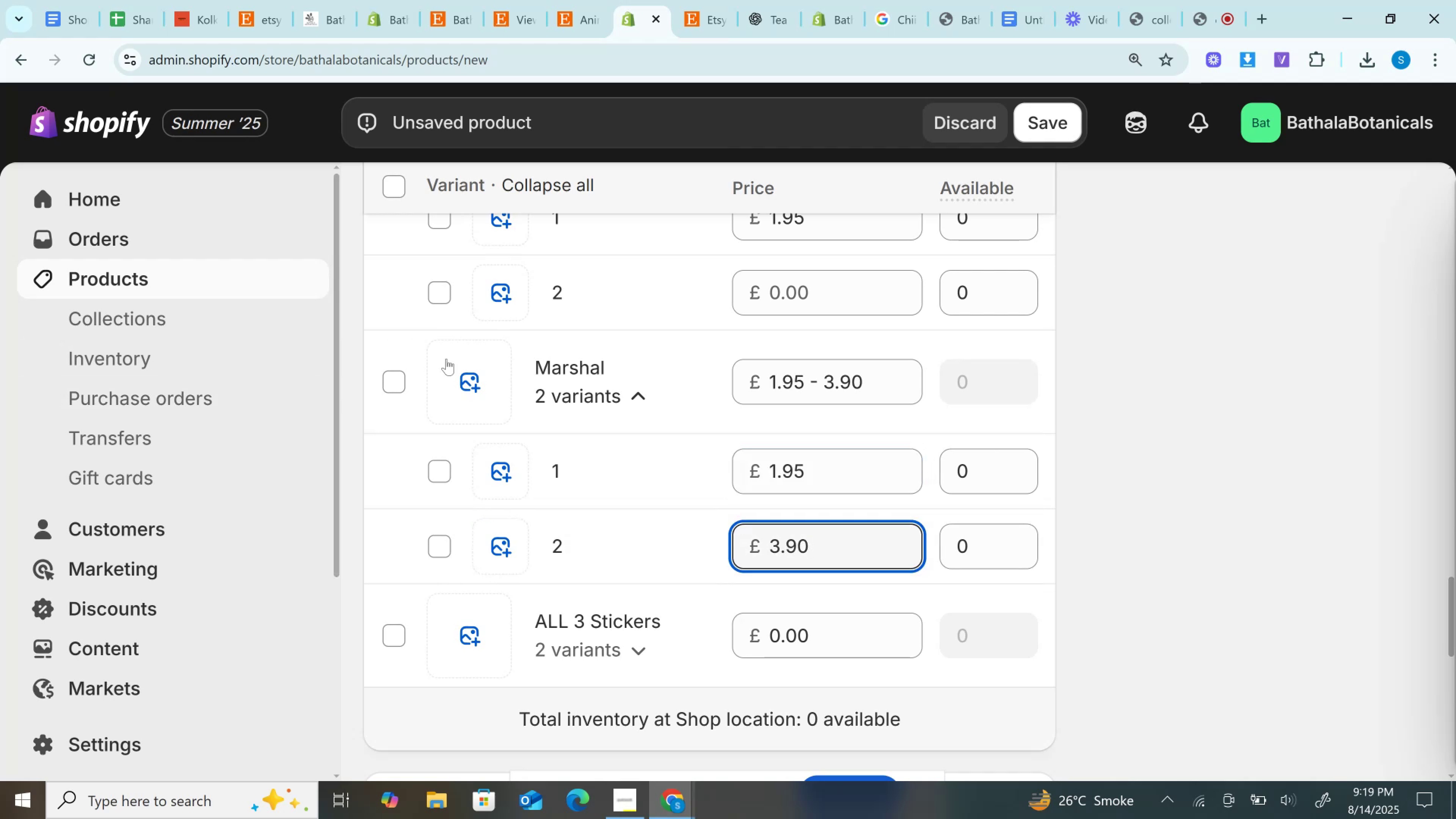 
left_click([466, 367])
 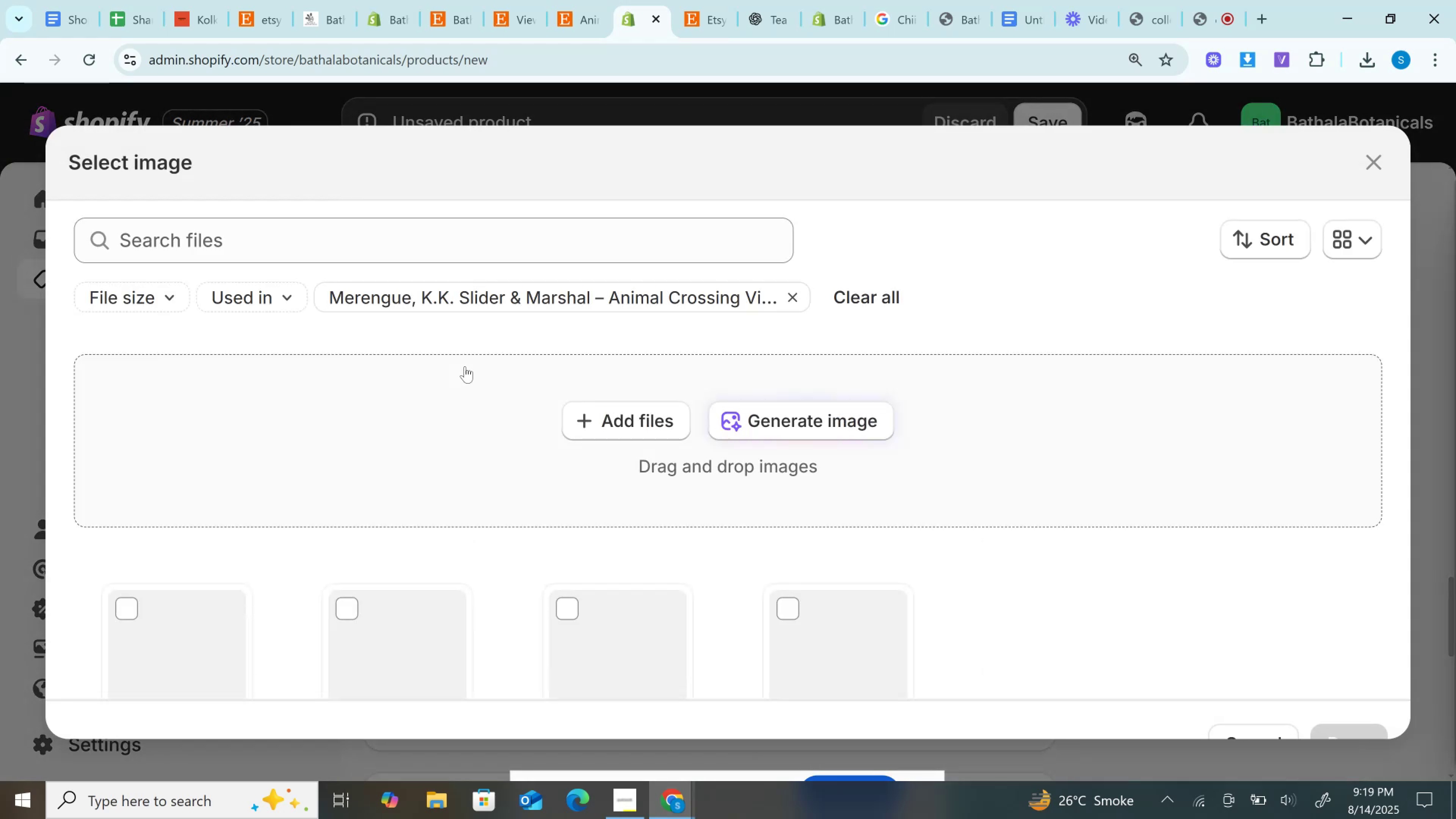 
scroll: coordinate [465, 366], scroll_direction: down, amount: 2.0
 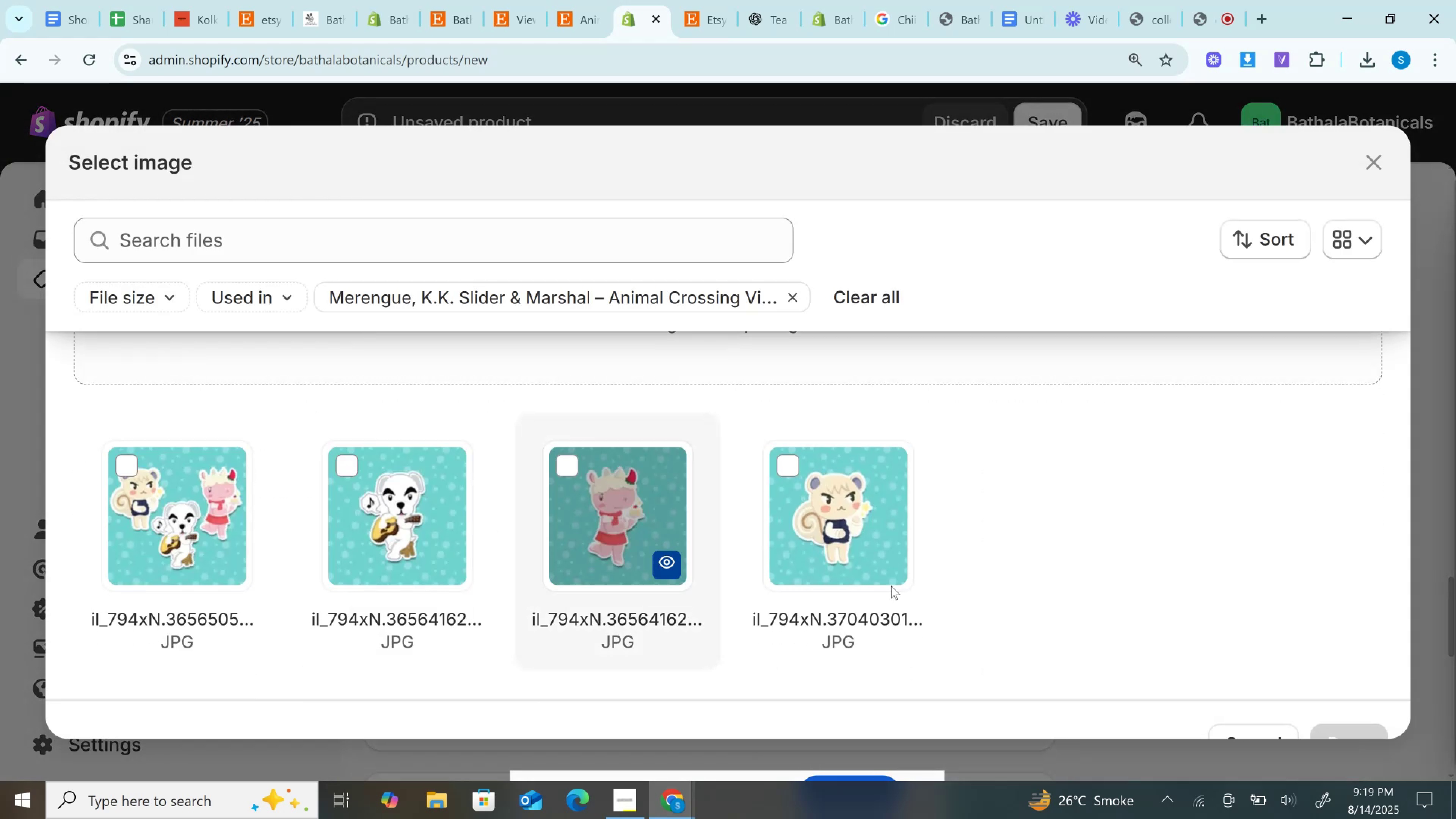 
left_click([849, 559])
 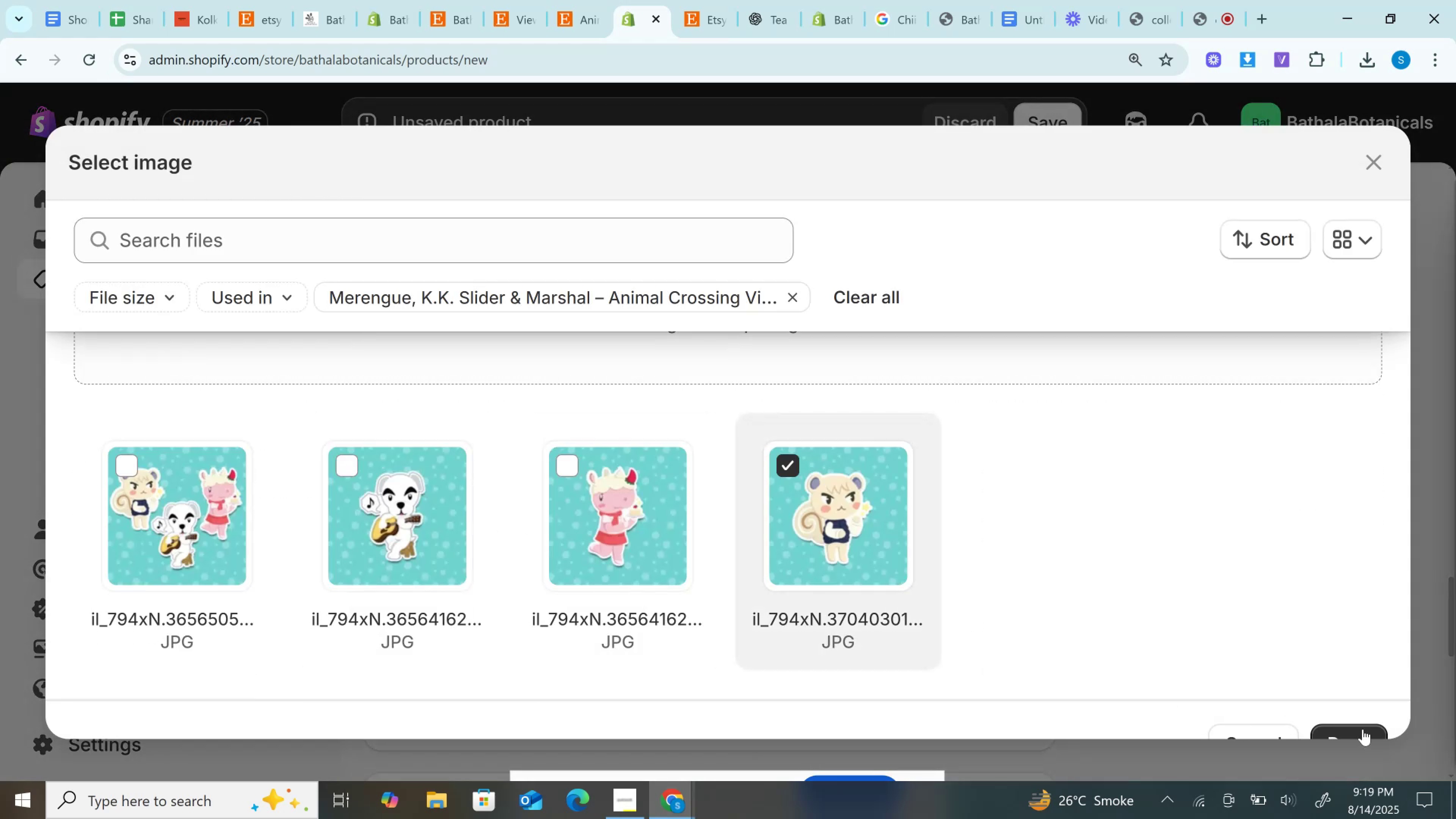 
left_click([1363, 729])
 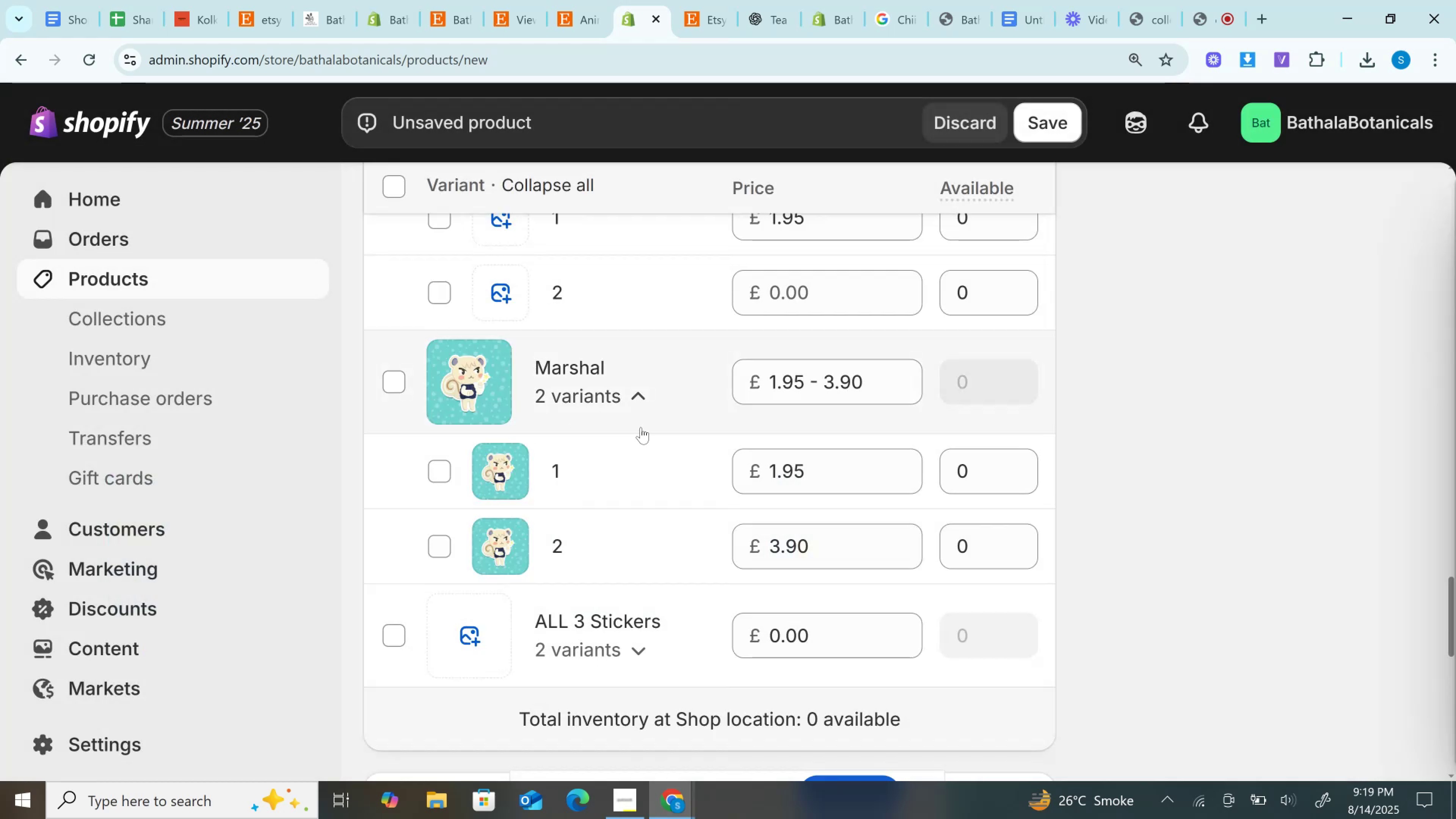 
left_click([637, 390])
 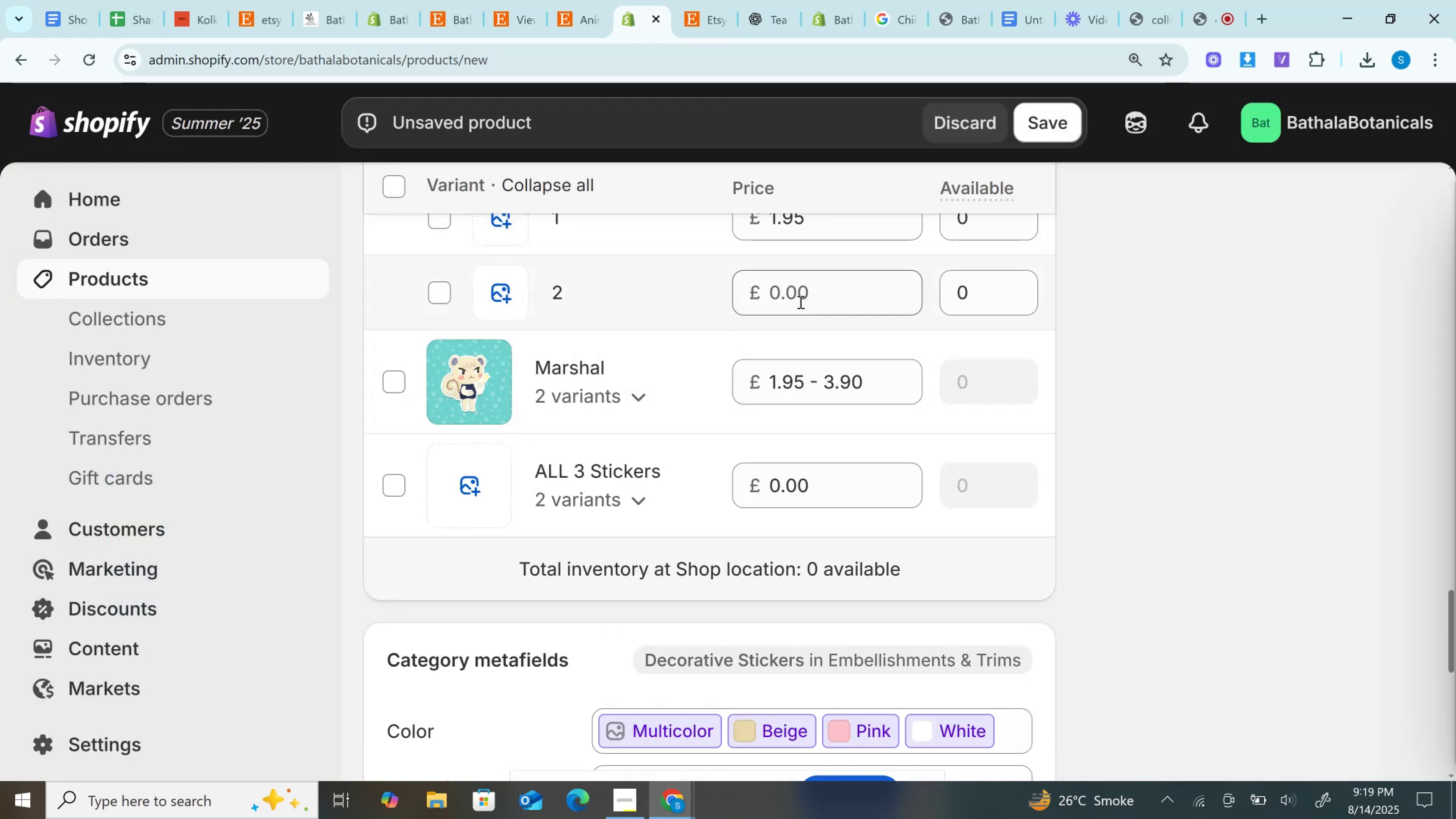 
left_click([800, 301])
 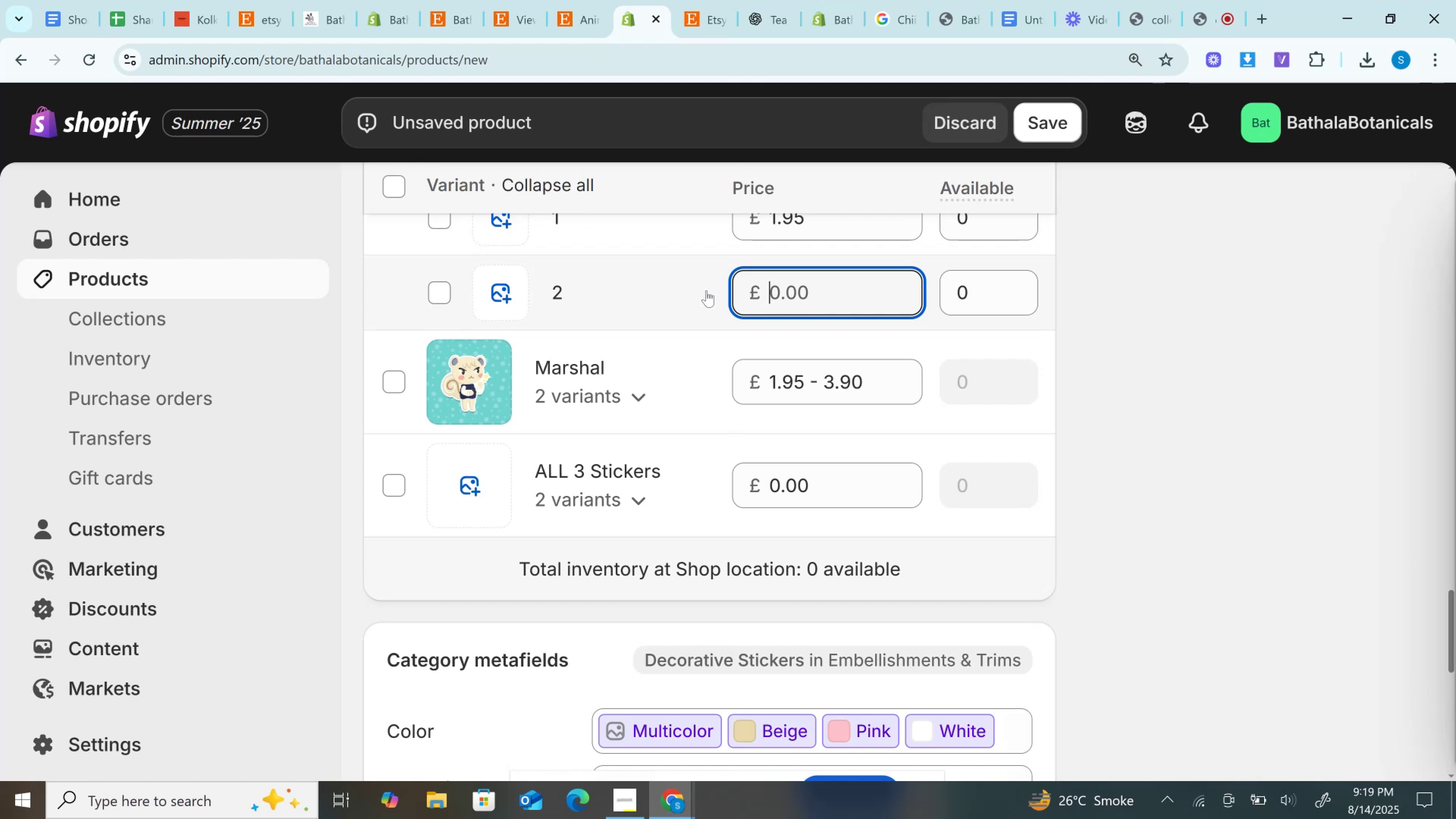 
key(Control+V)
 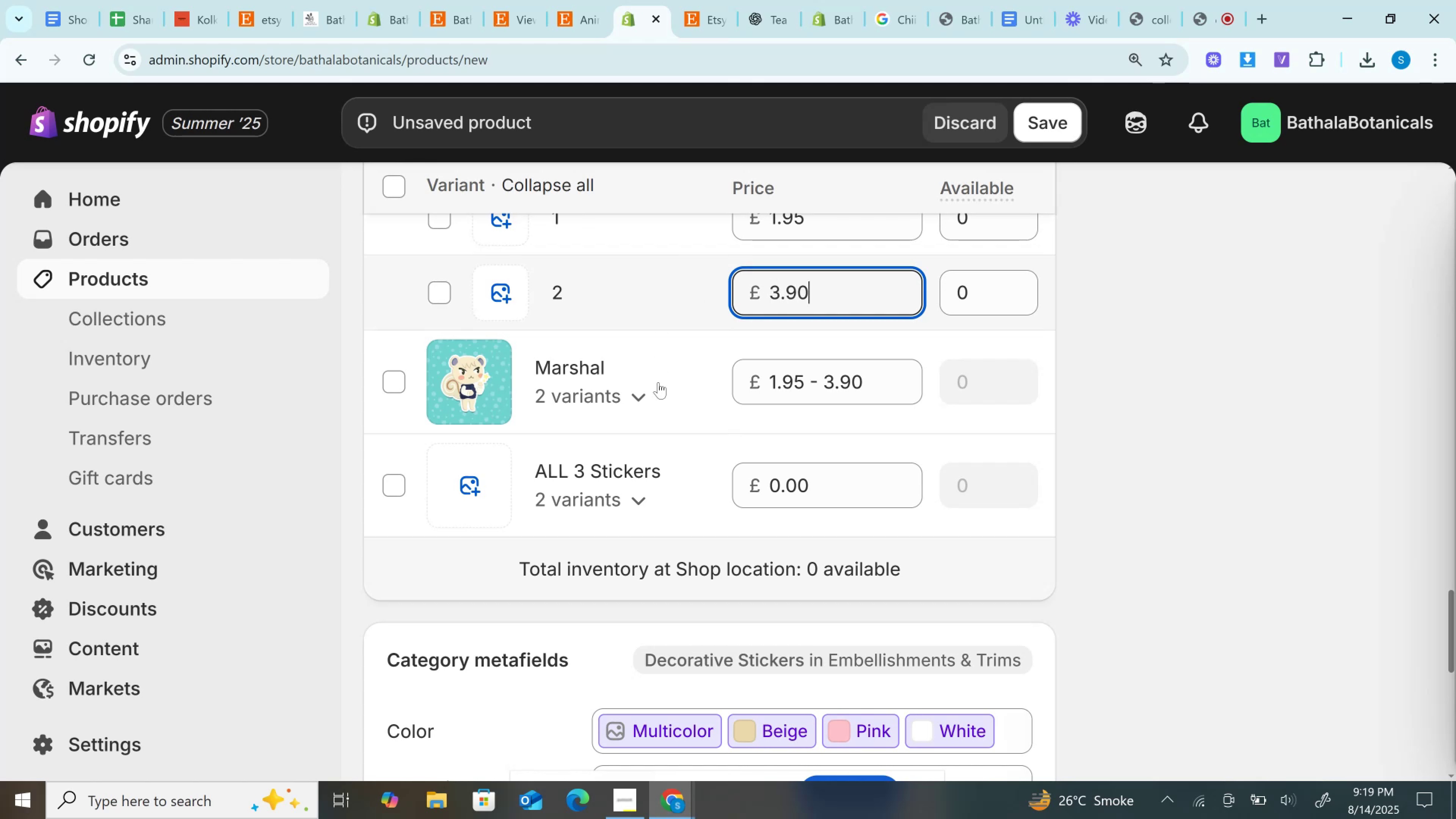 
scroll: coordinate [657, 425], scroll_direction: up, amount: 2.0
 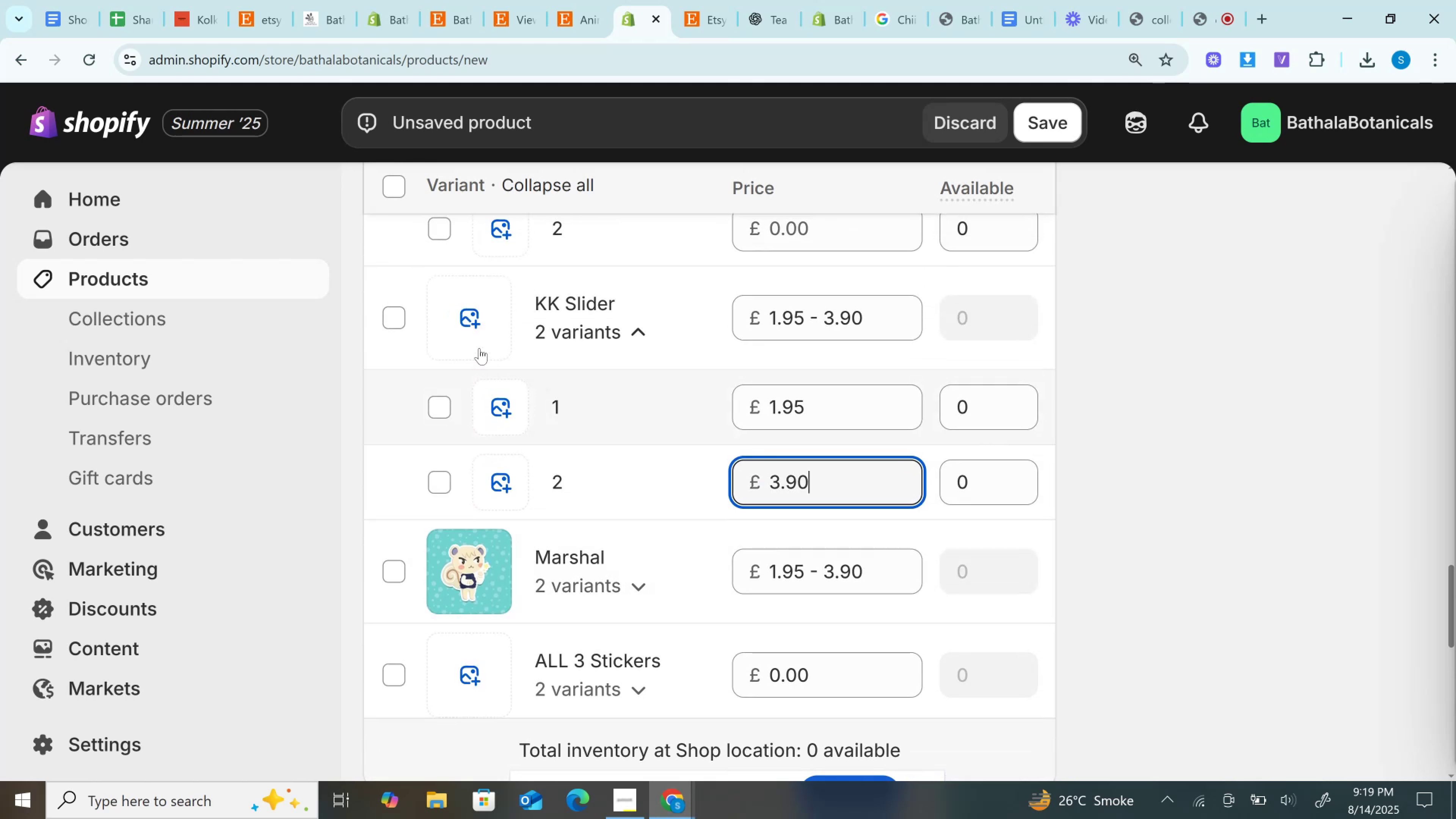 
left_click([471, 326])
 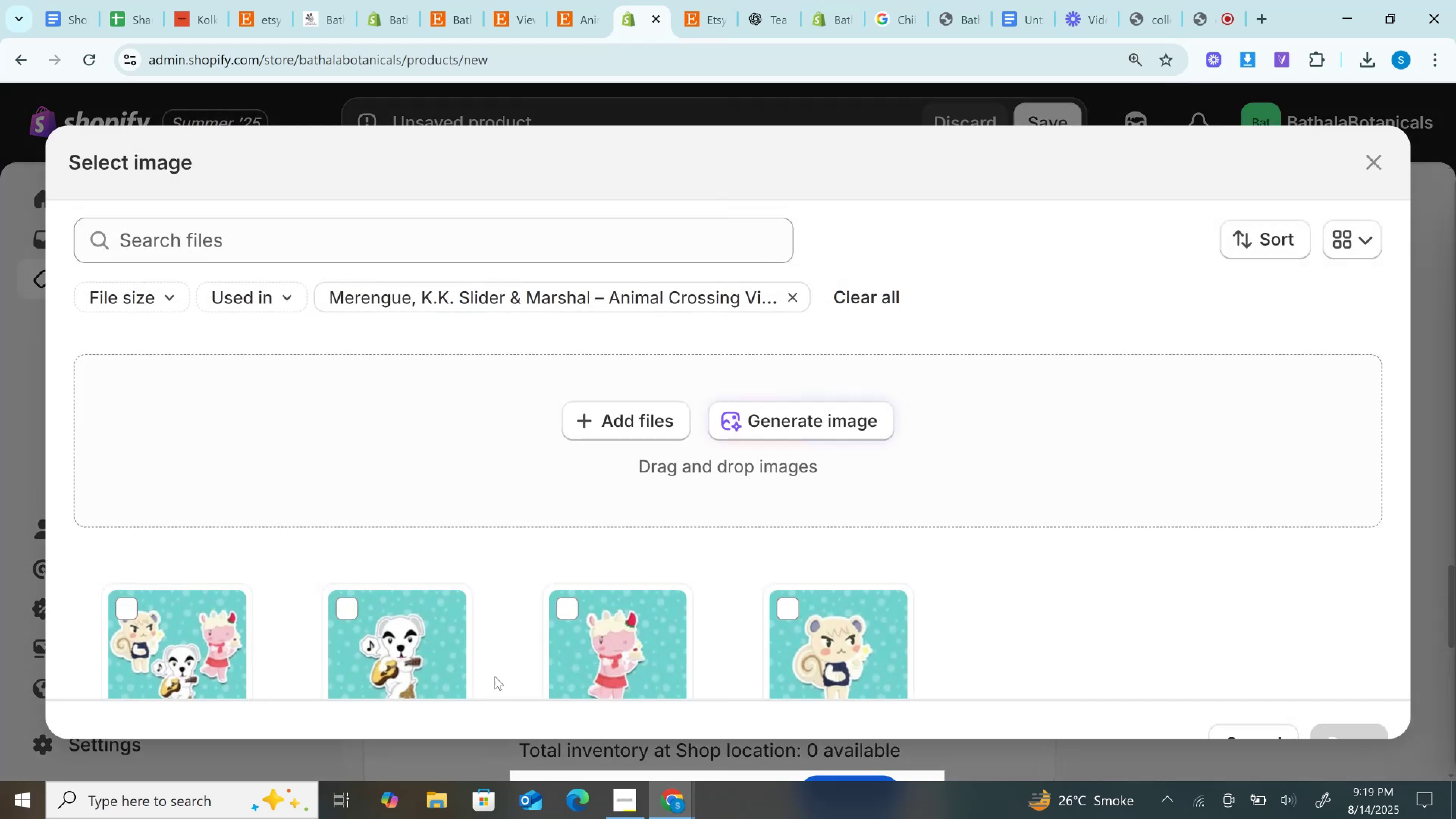 
left_click([392, 632])
 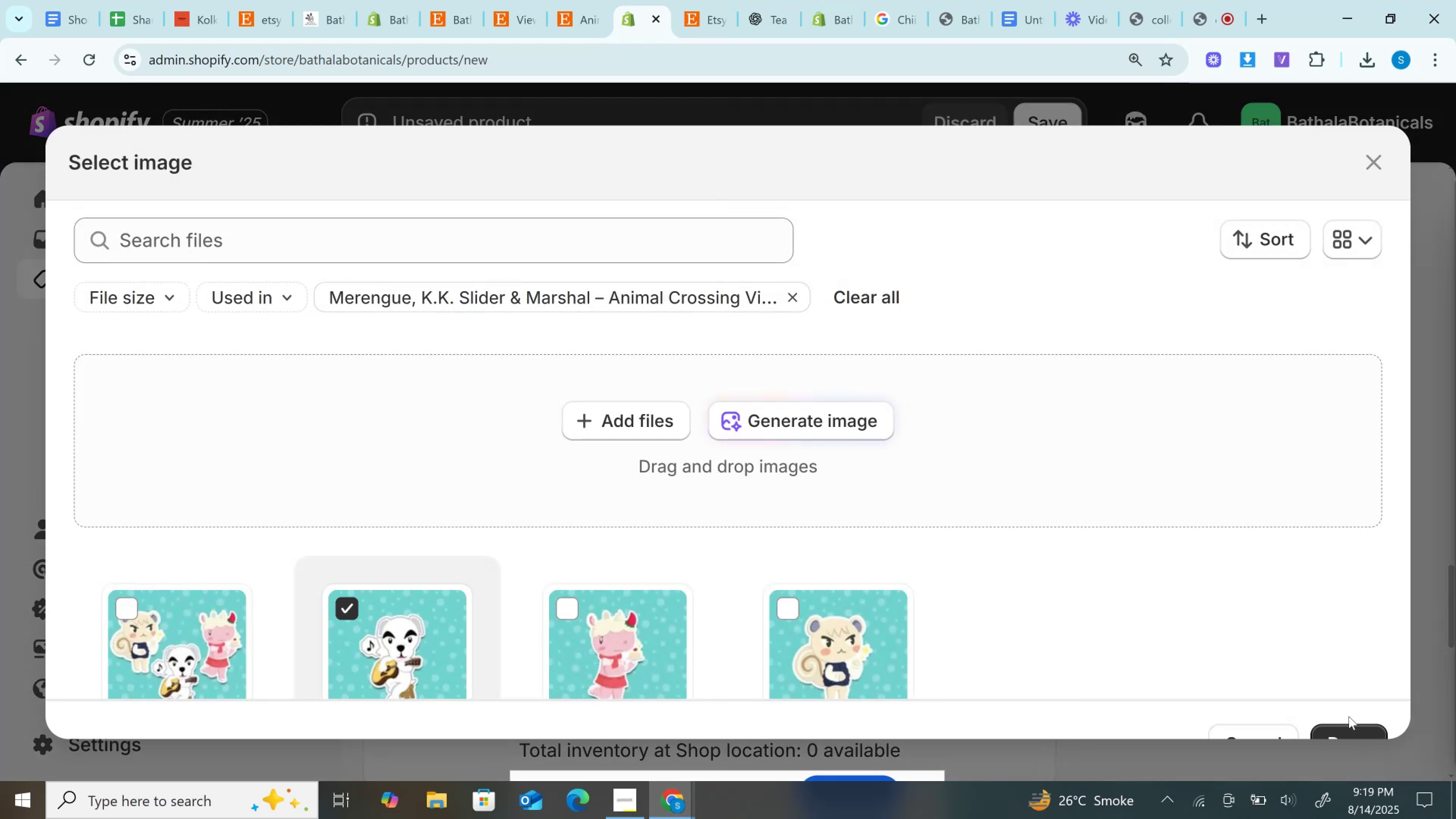 
left_click([1348, 719])
 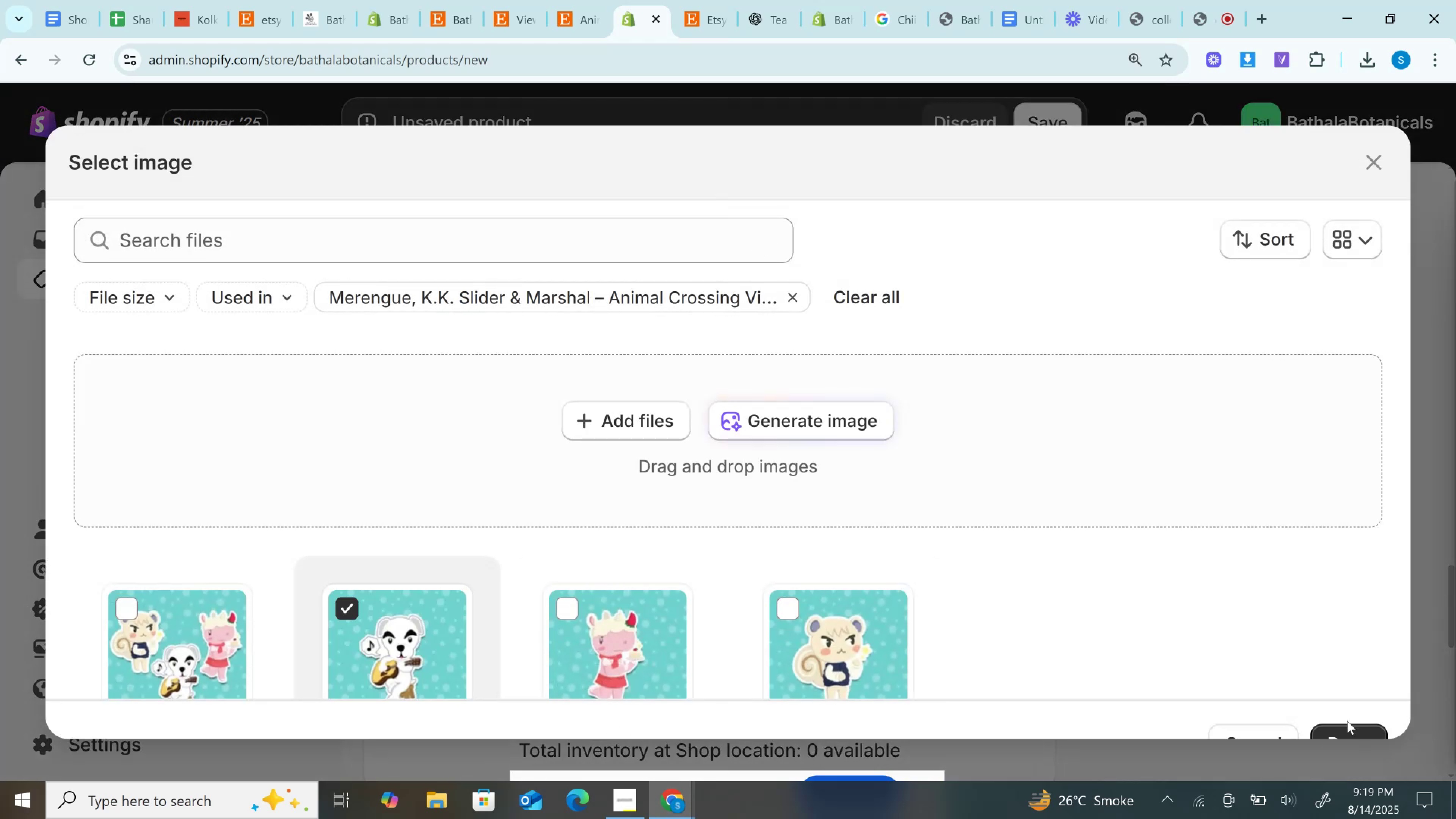 
left_click([1347, 721])
 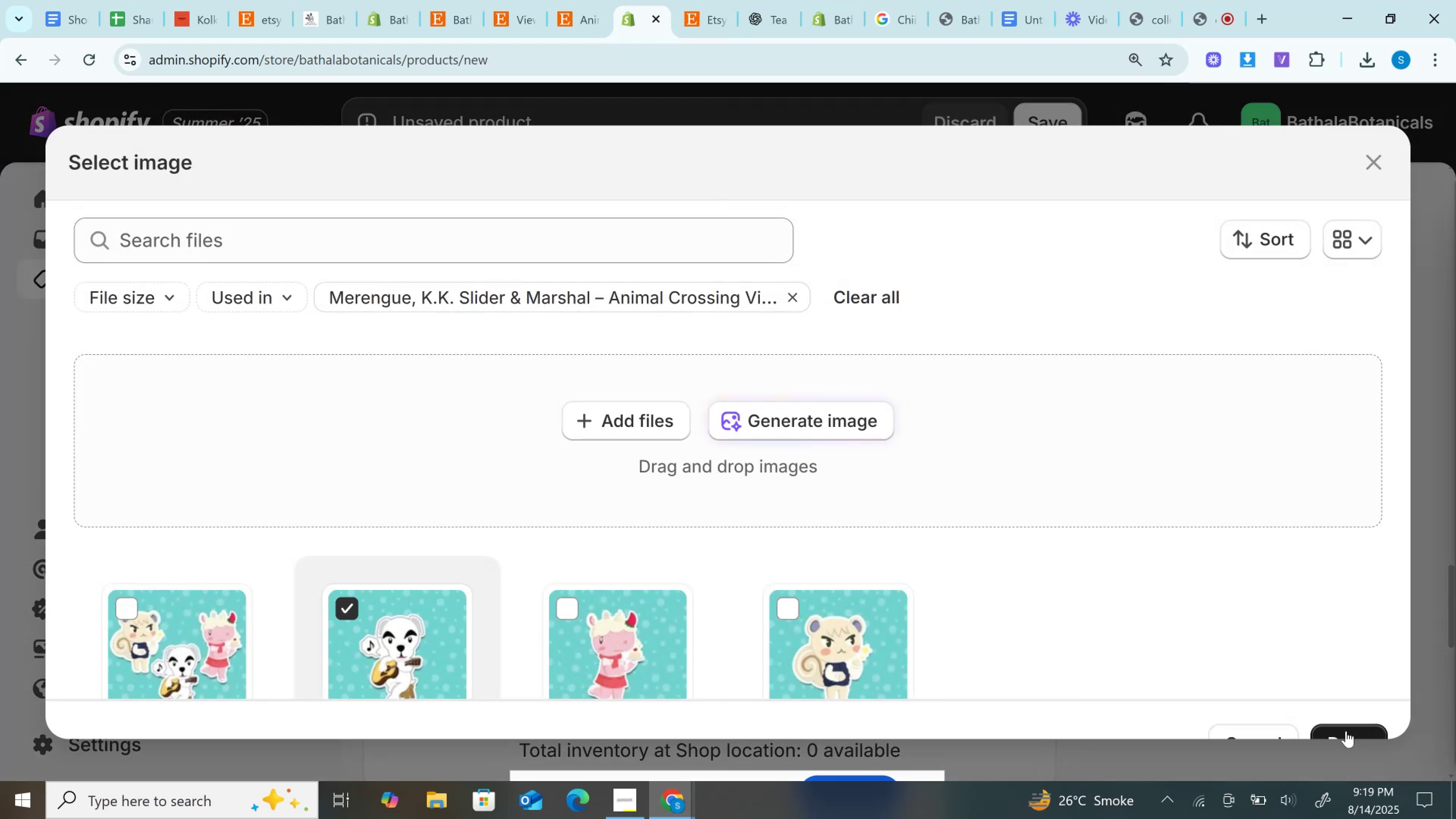 
left_click([1346, 731])
 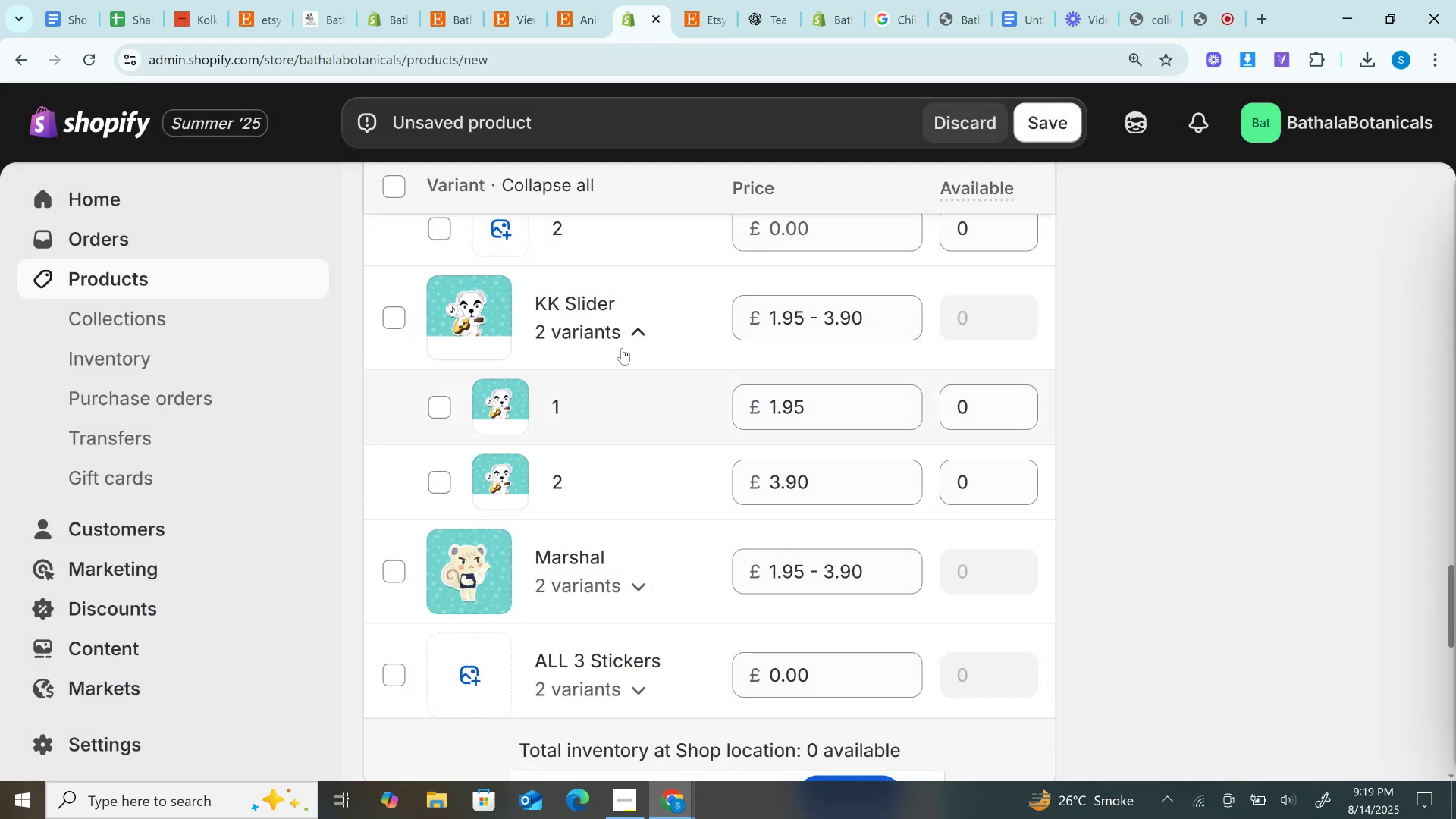 
left_click([637, 336])
 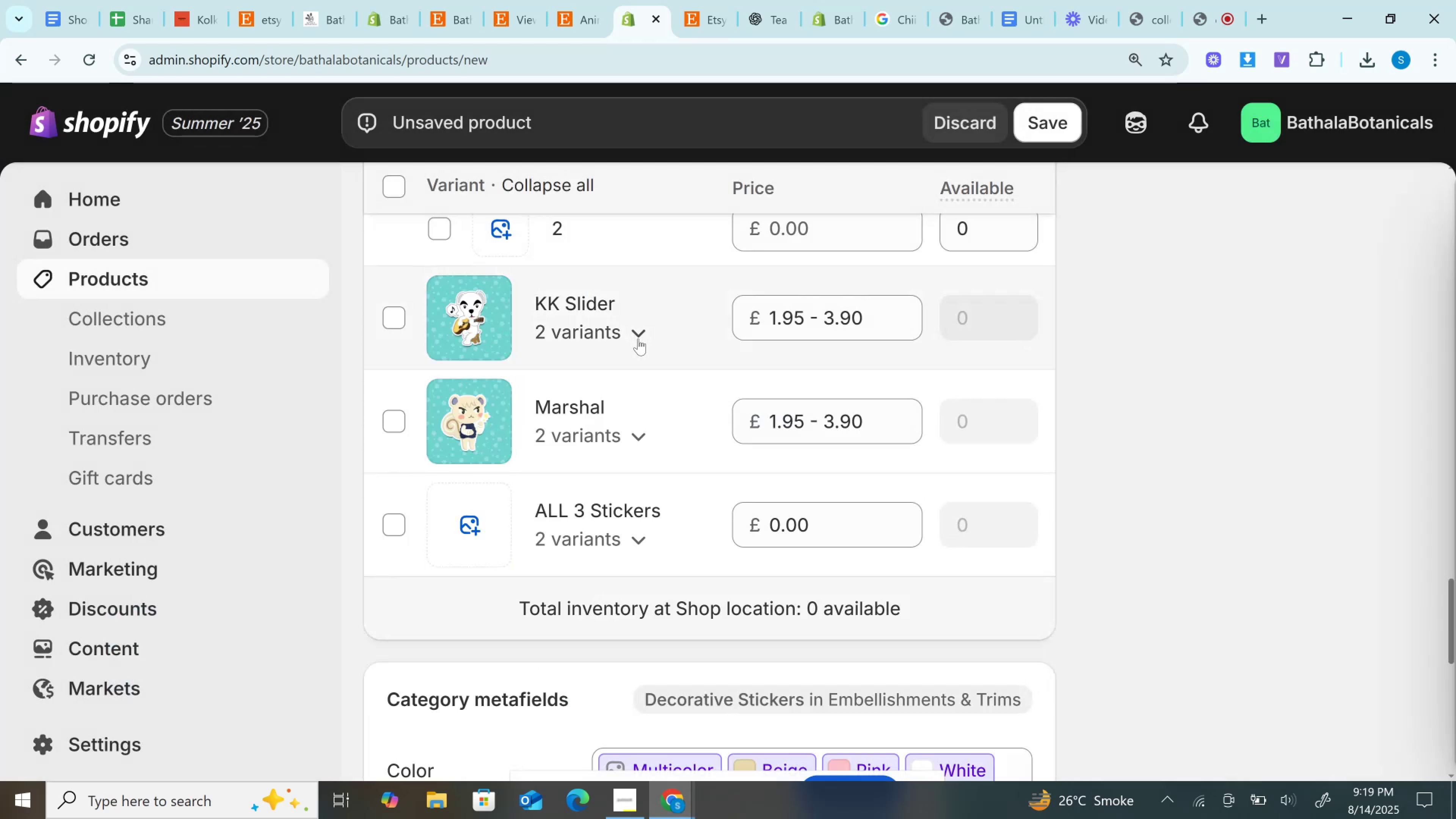 
scroll: coordinate [638, 339], scroll_direction: up, amount: 1.0
 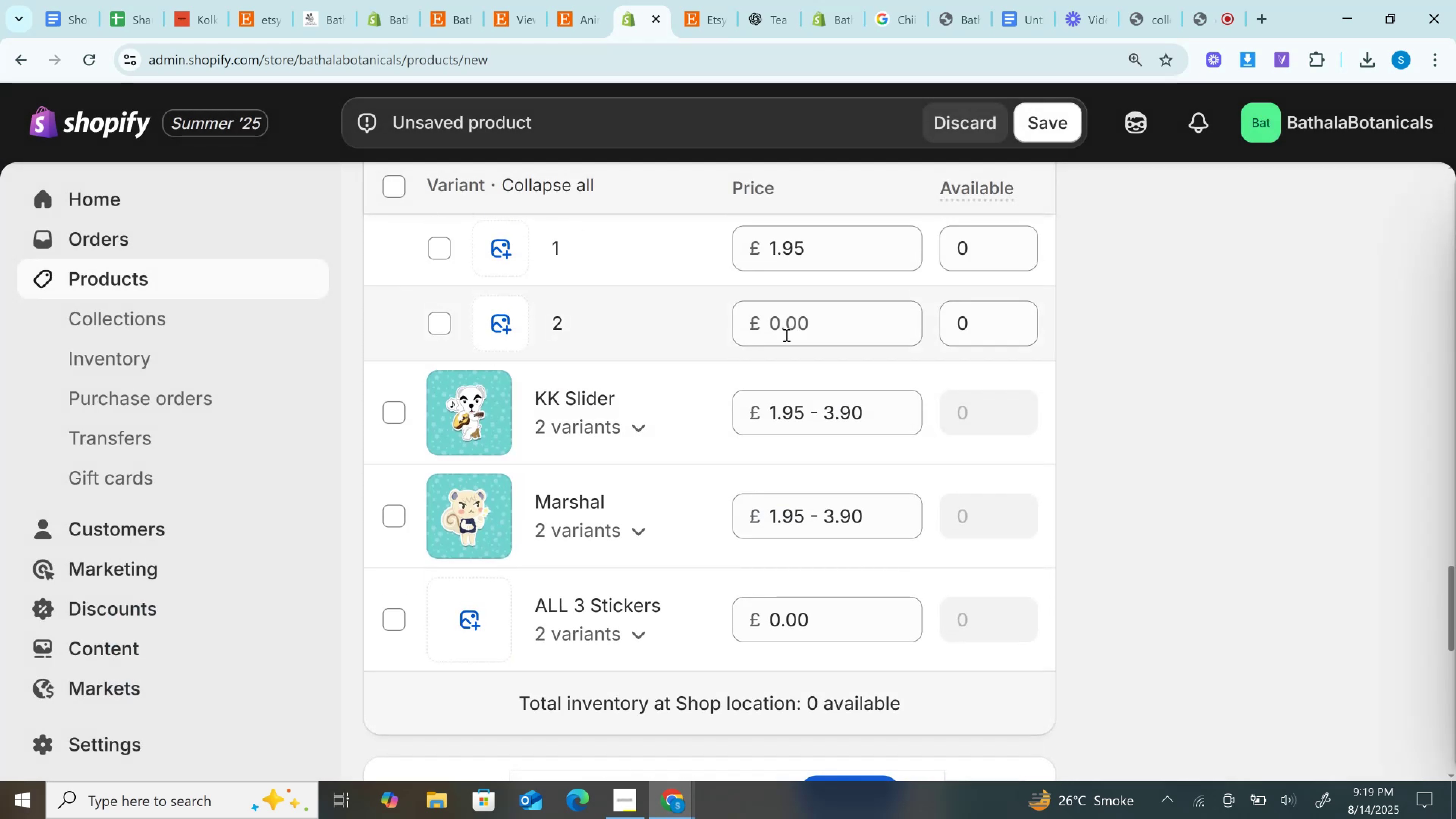 
left_click([786, 335])
 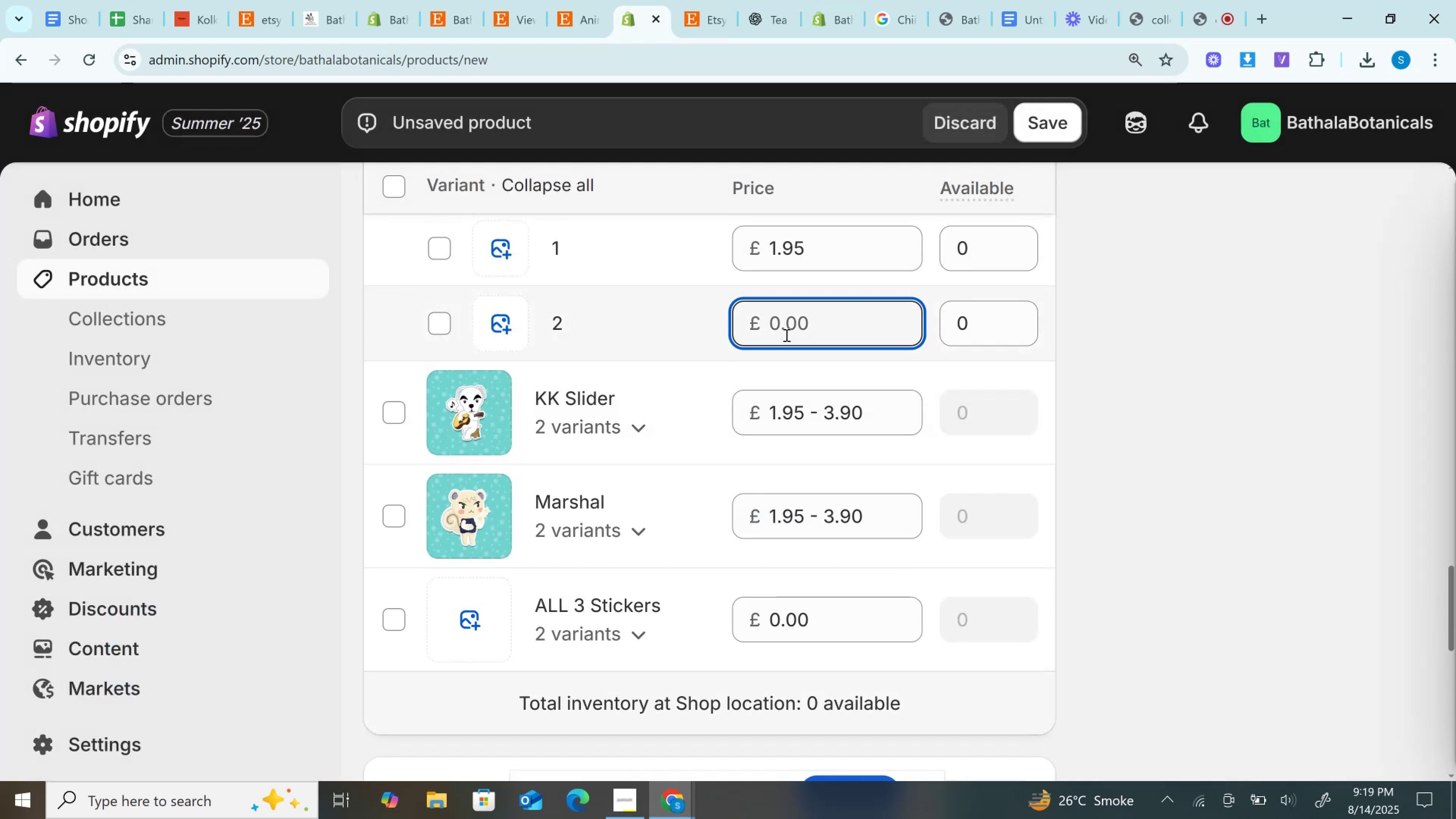 
key(Control+V)
 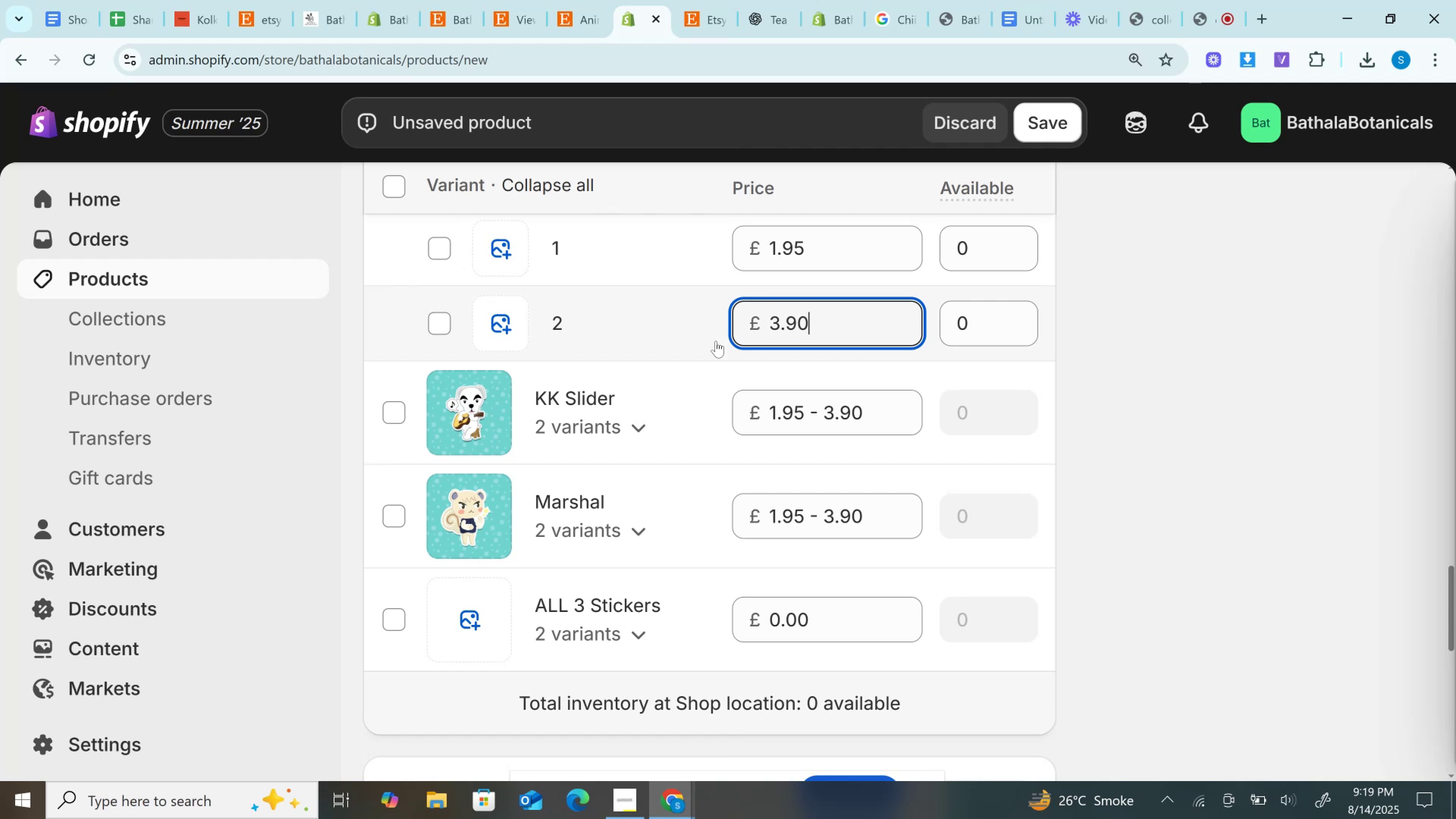 
scroll: coordinate [705, 341], scroll_direction: up, amount: 3.0
 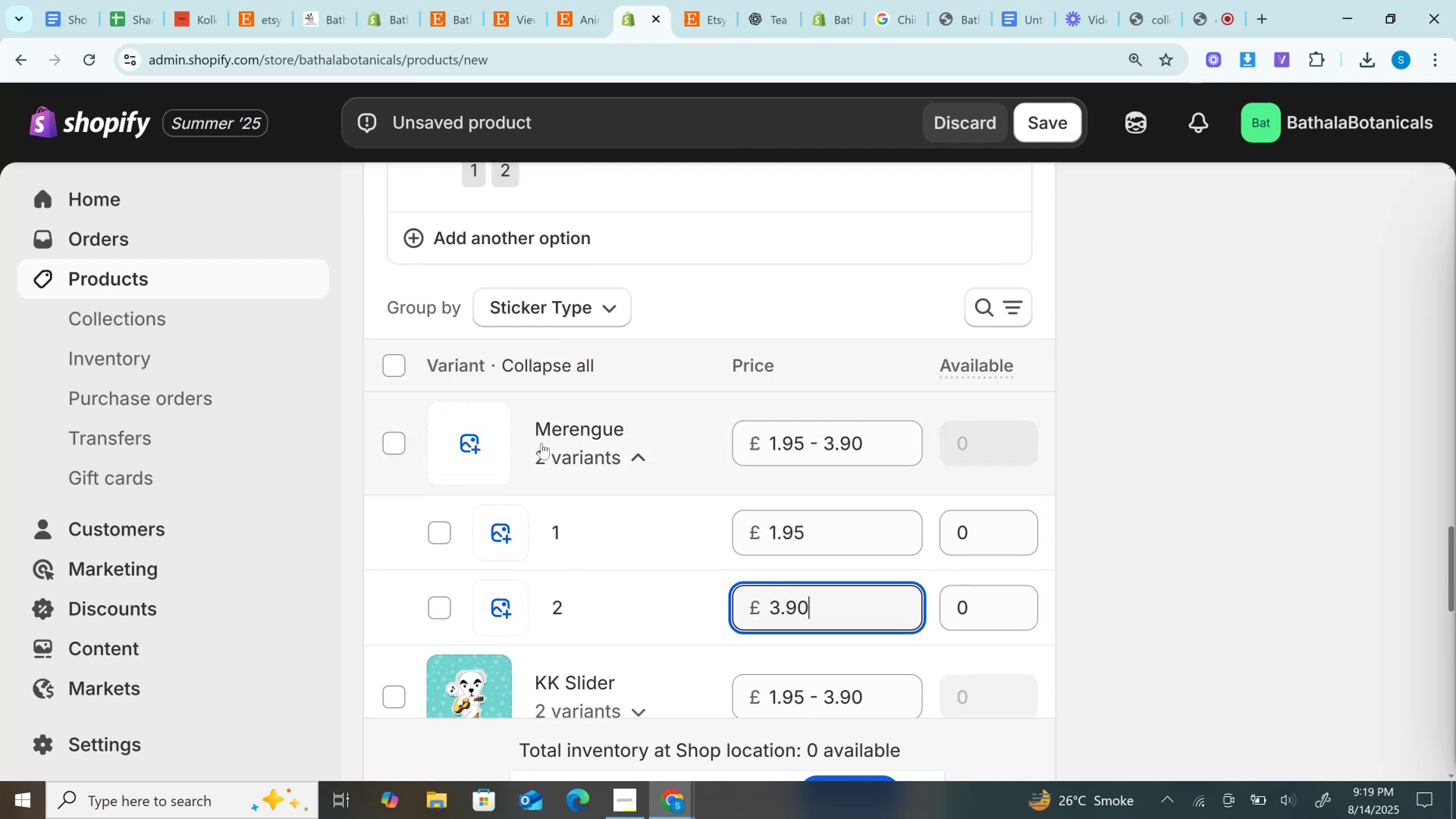 
left_click([473, 435])
 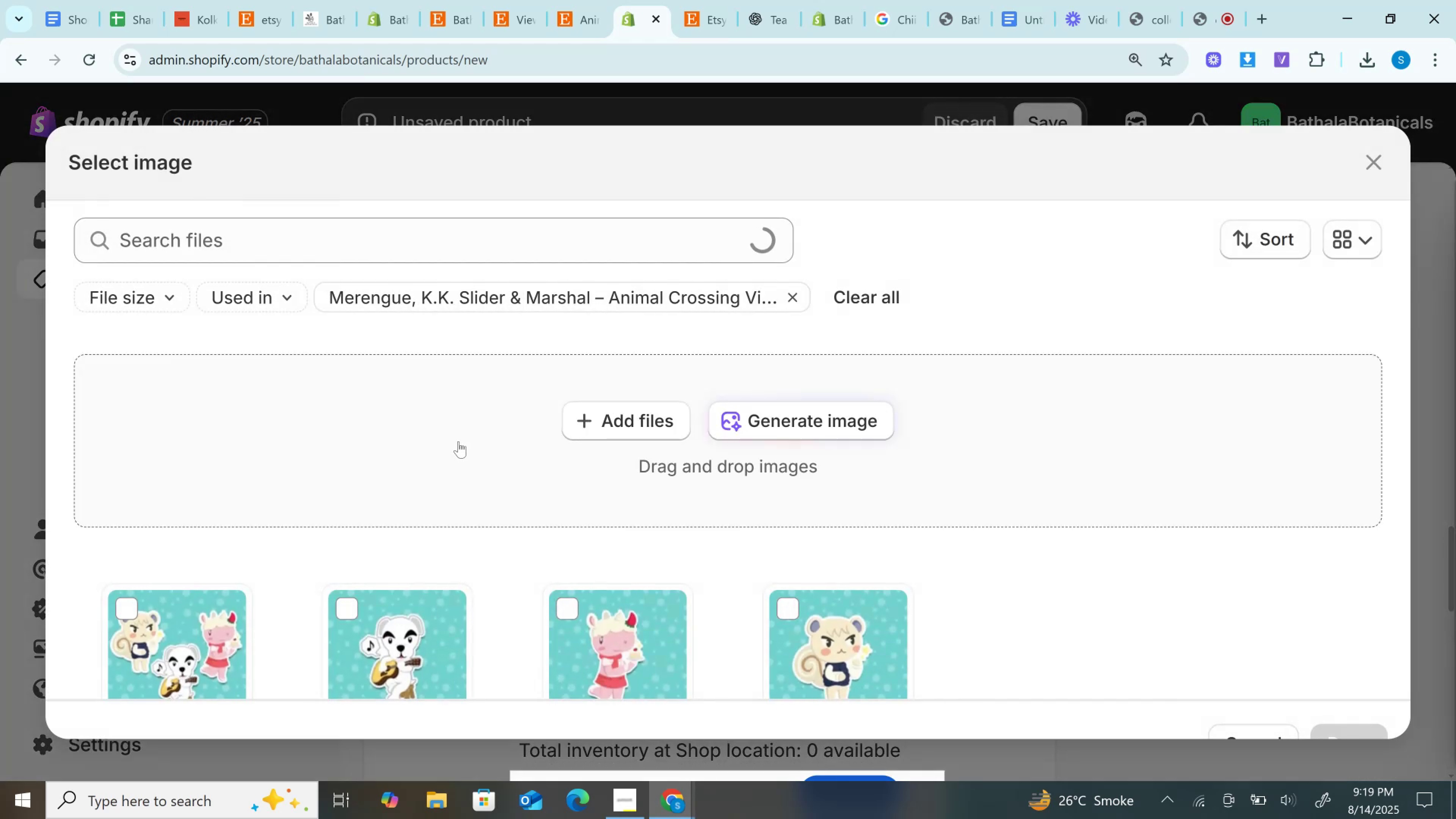 
scroll: coordinate [449, 549], scroll_direction: down, amount: 1.0
 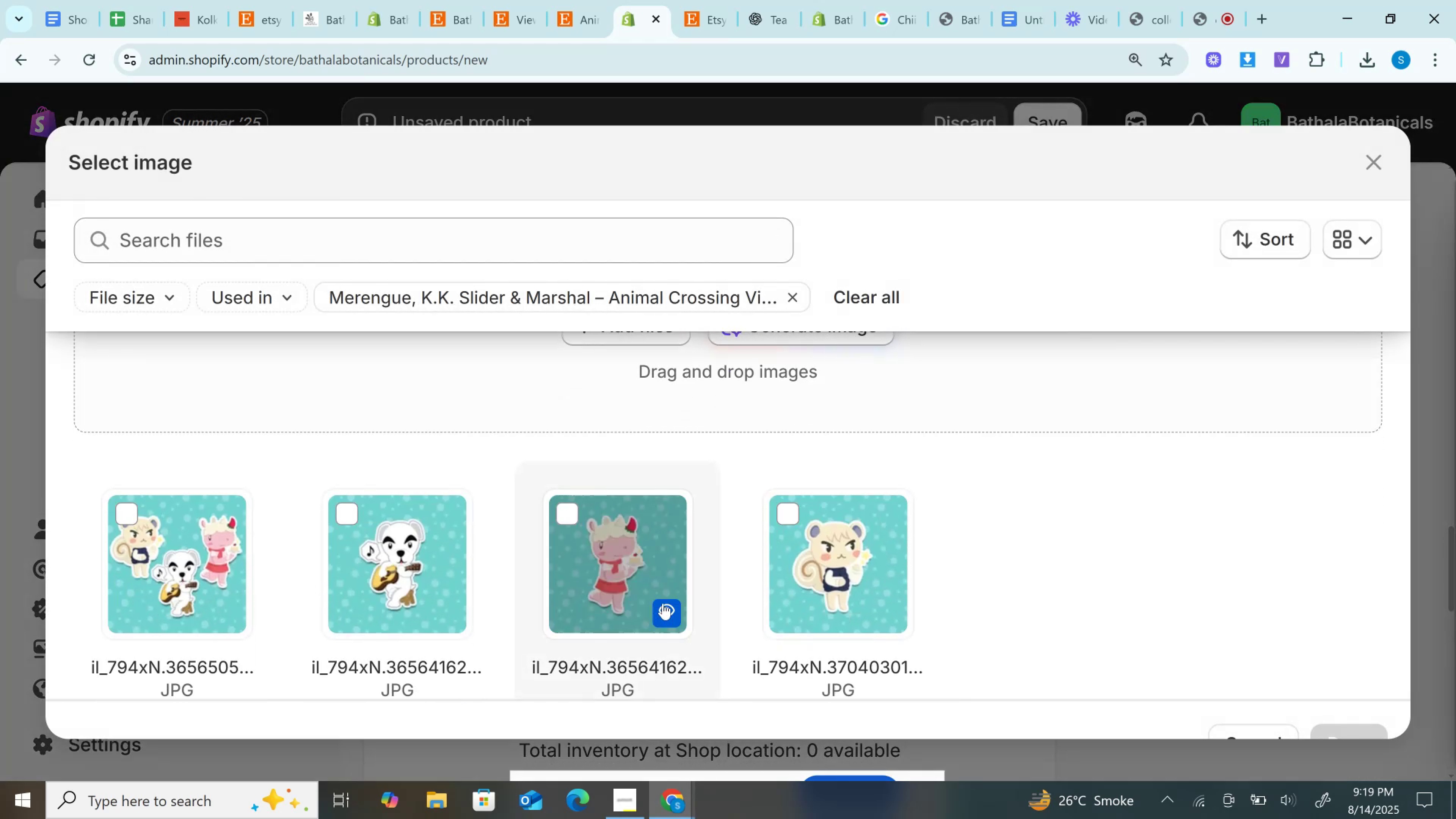 
left_click([626, 572])
 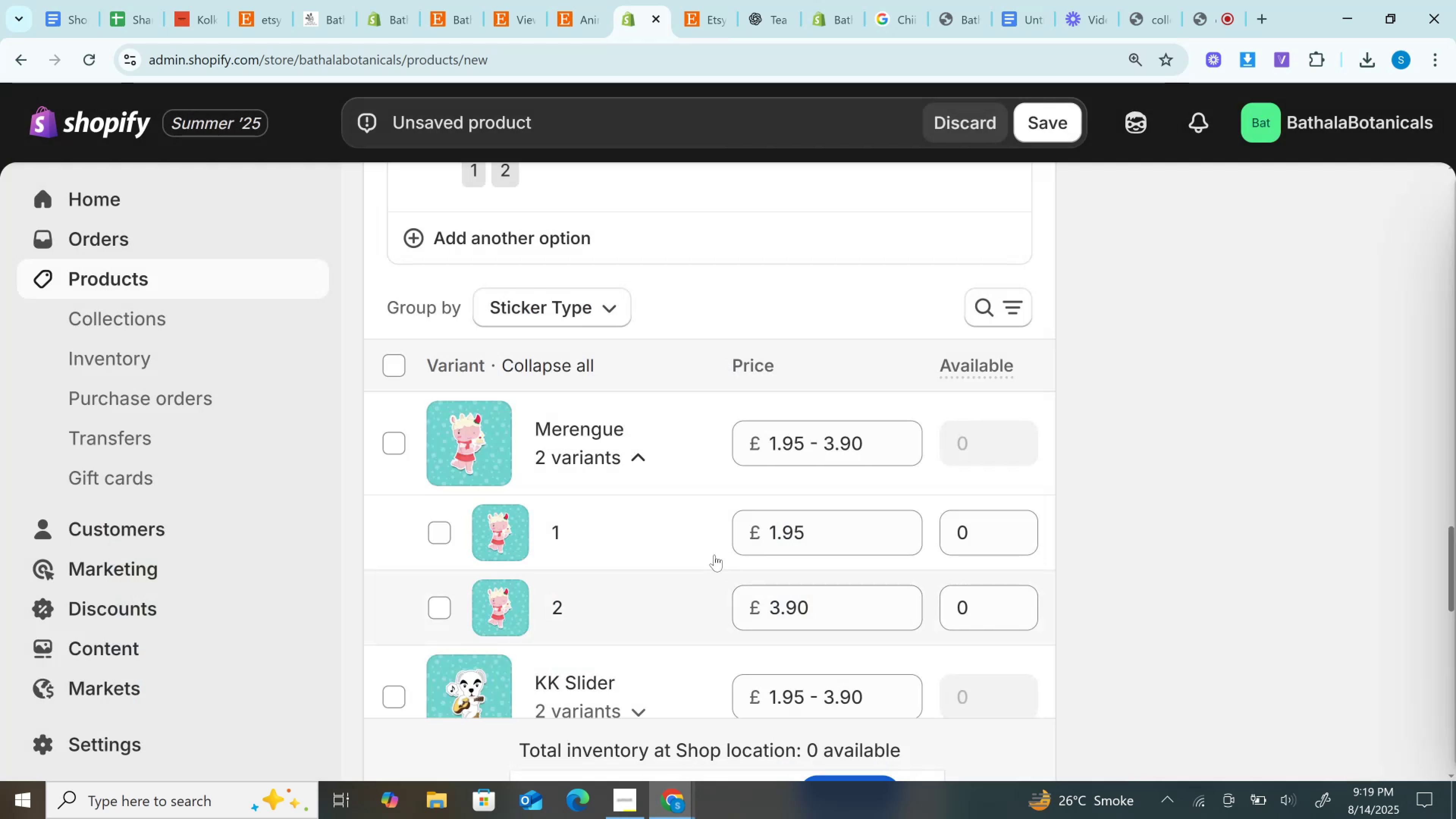 
left_click([642, 466])
 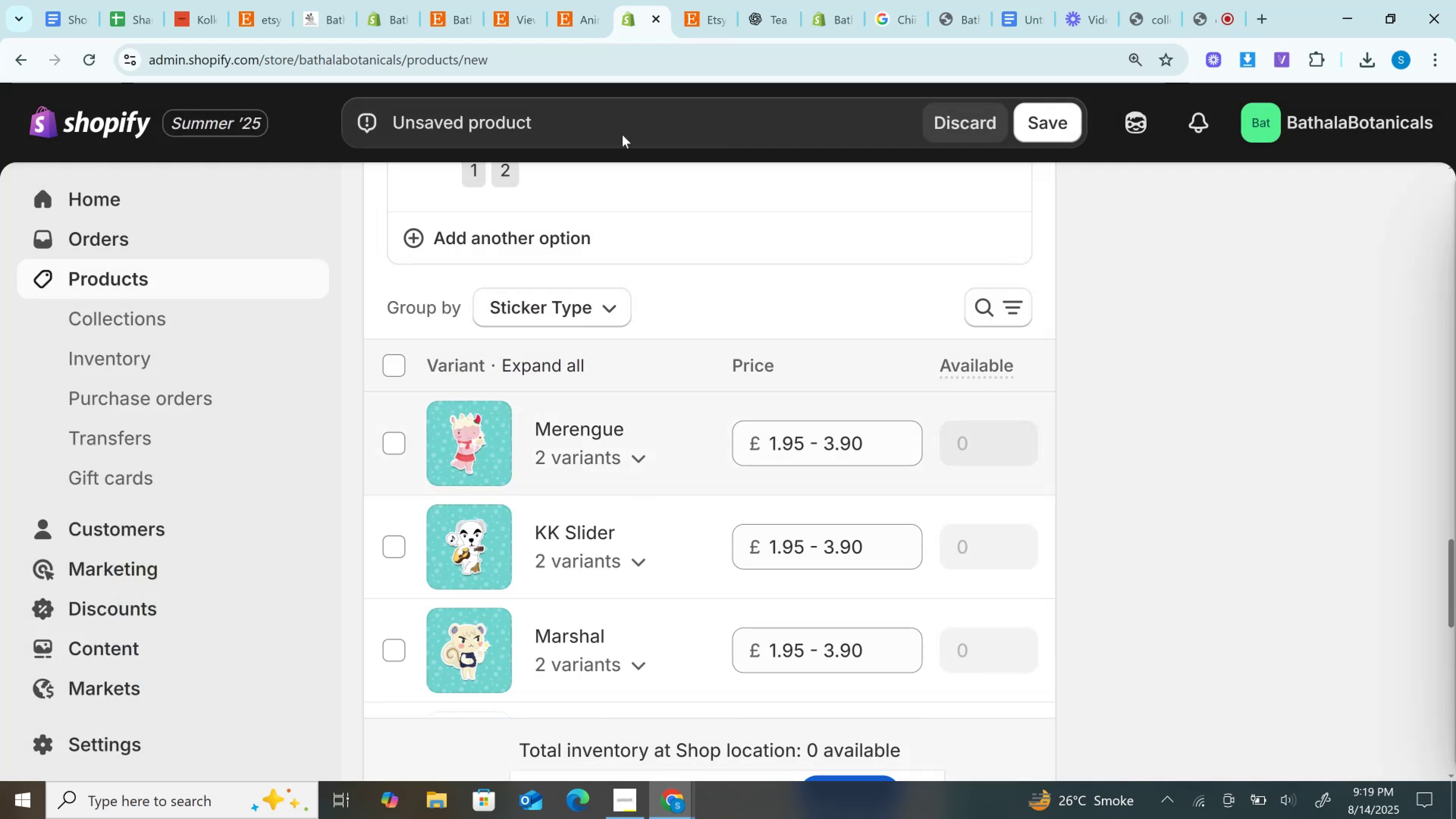 
left_click([570, 0])
 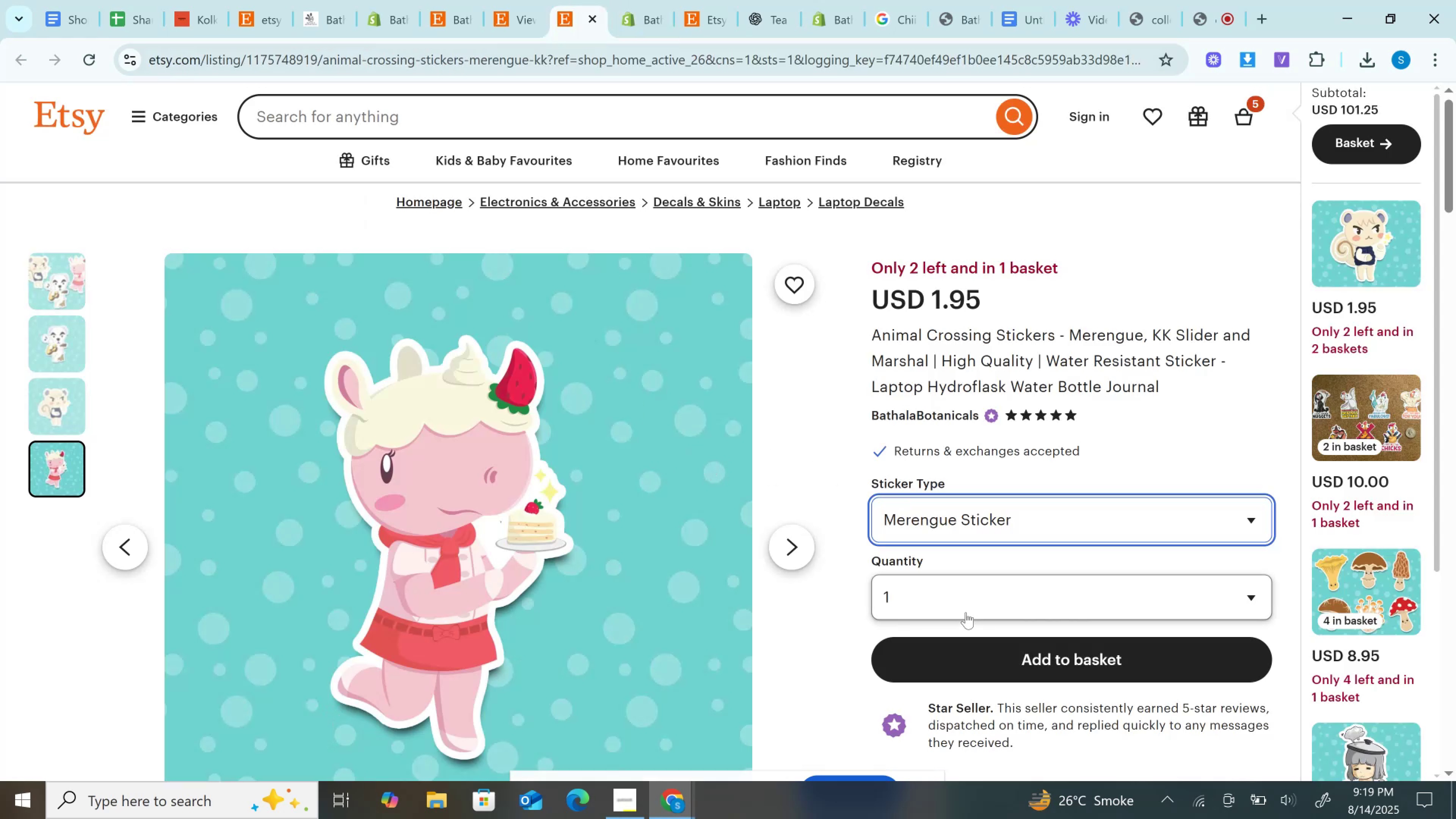 
left_click([966, 612])
 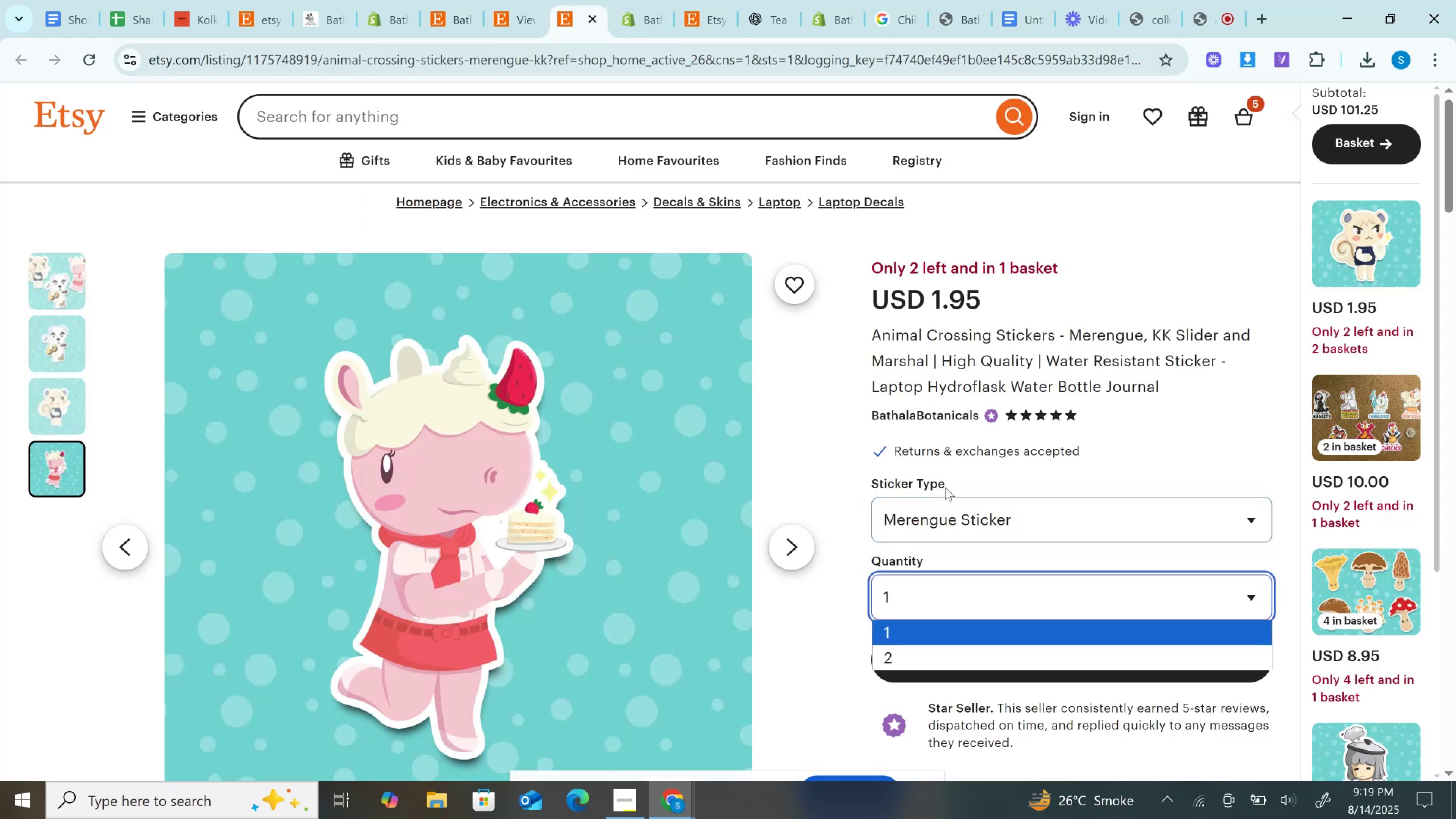 
left_click([960, 513])
 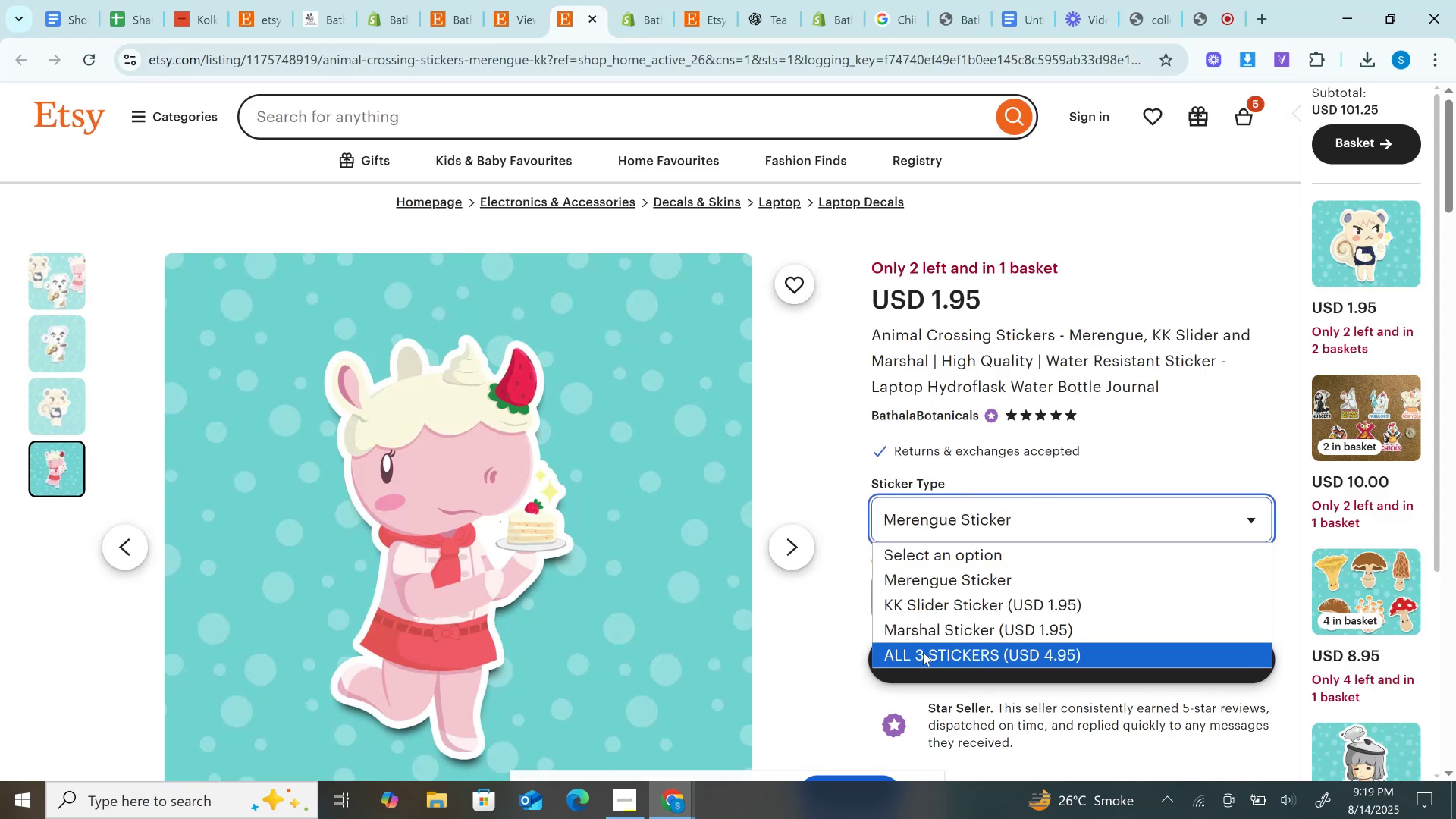 
left_click([923, 653])
 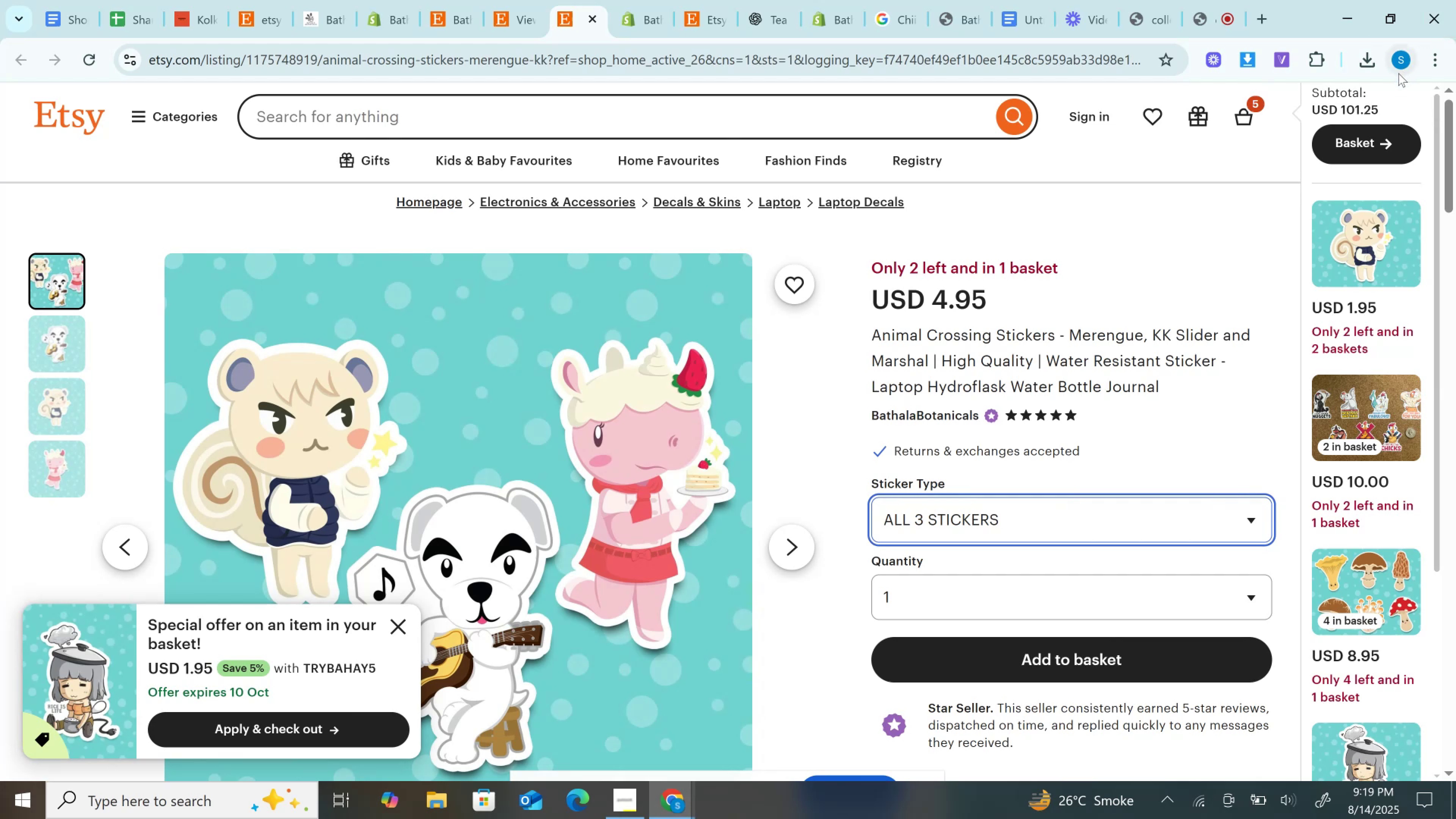 
wait(6.73)
 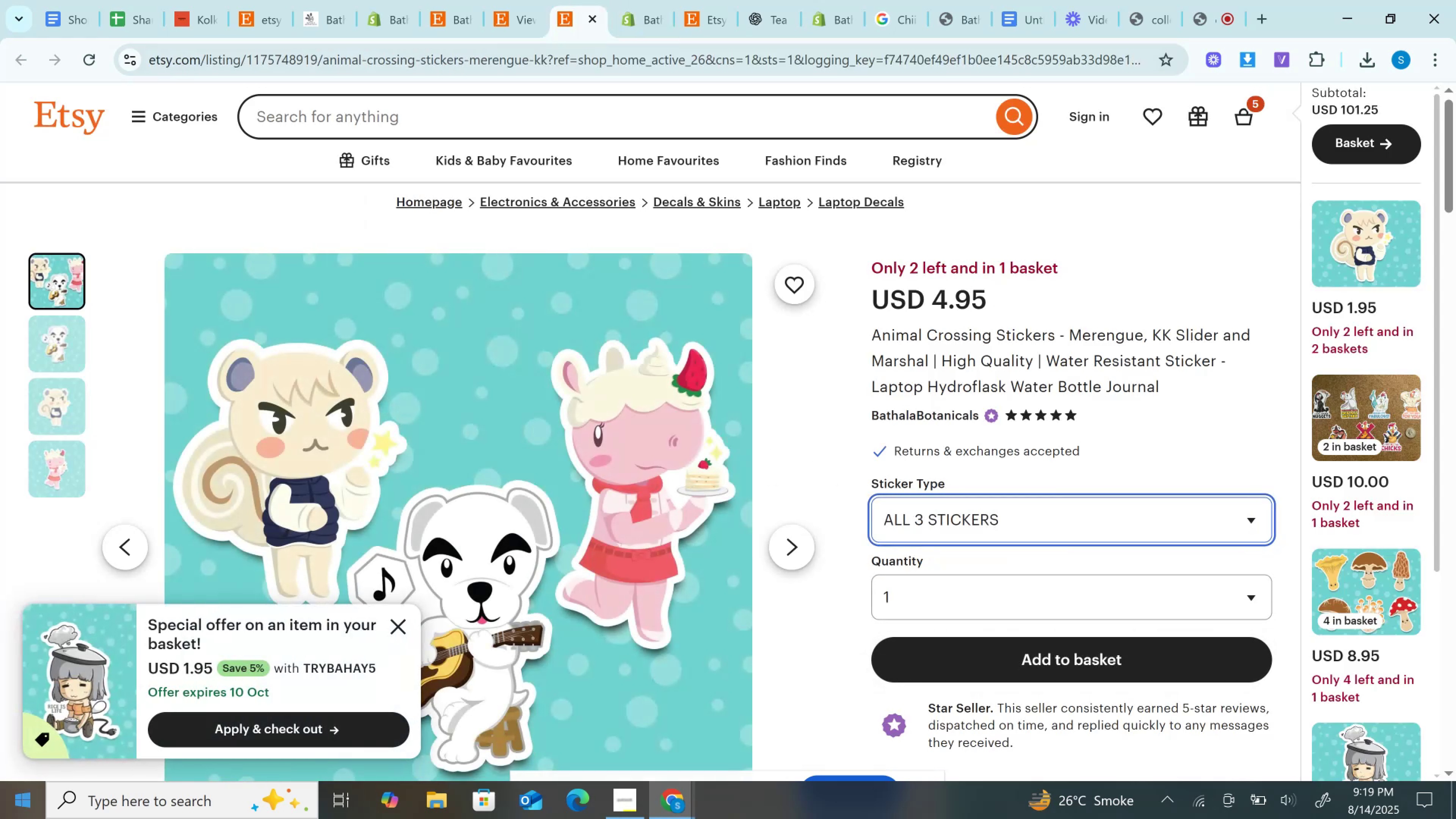 
mouse_move([962, 8])
 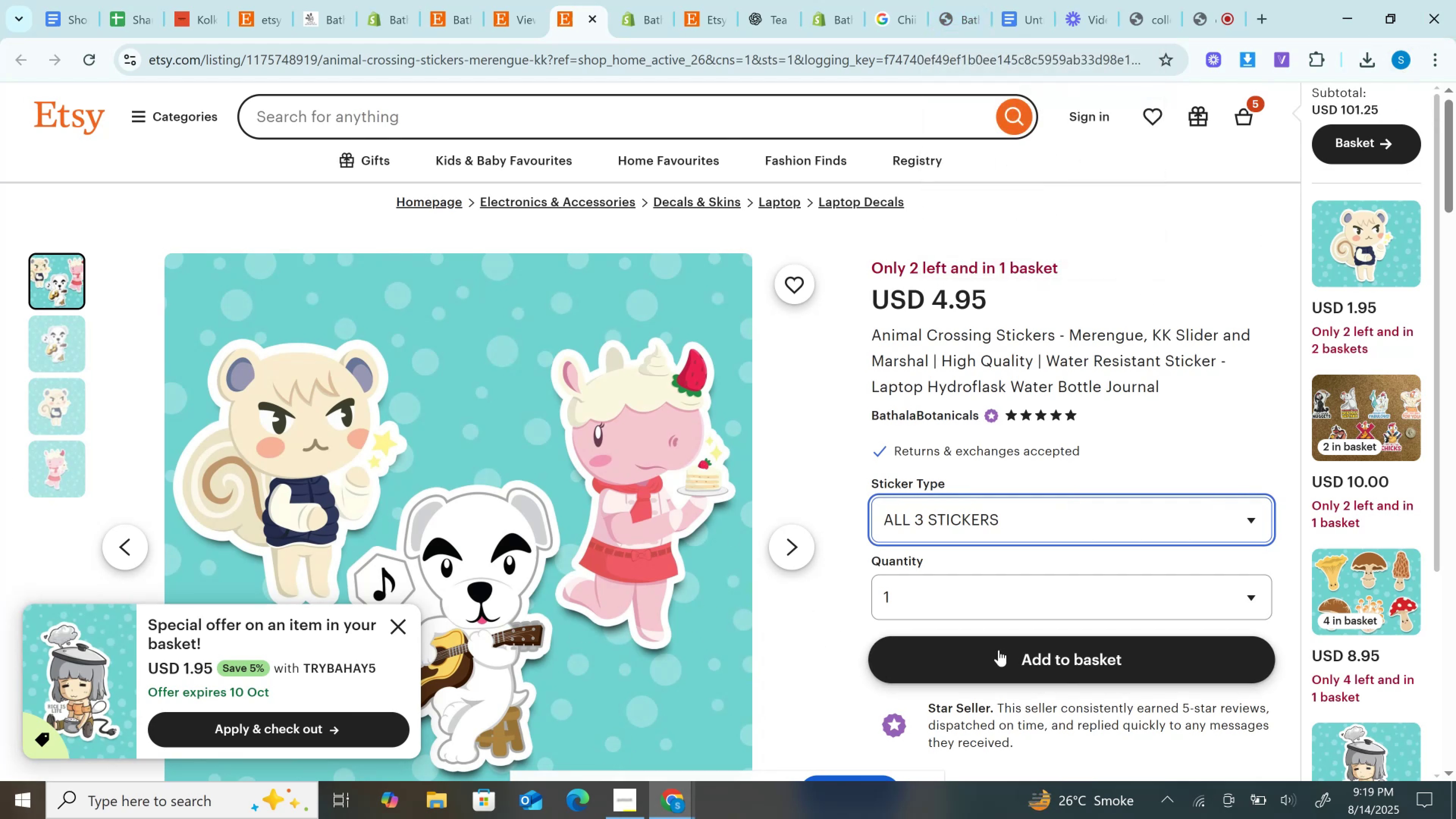 
left_click([998, 653])
 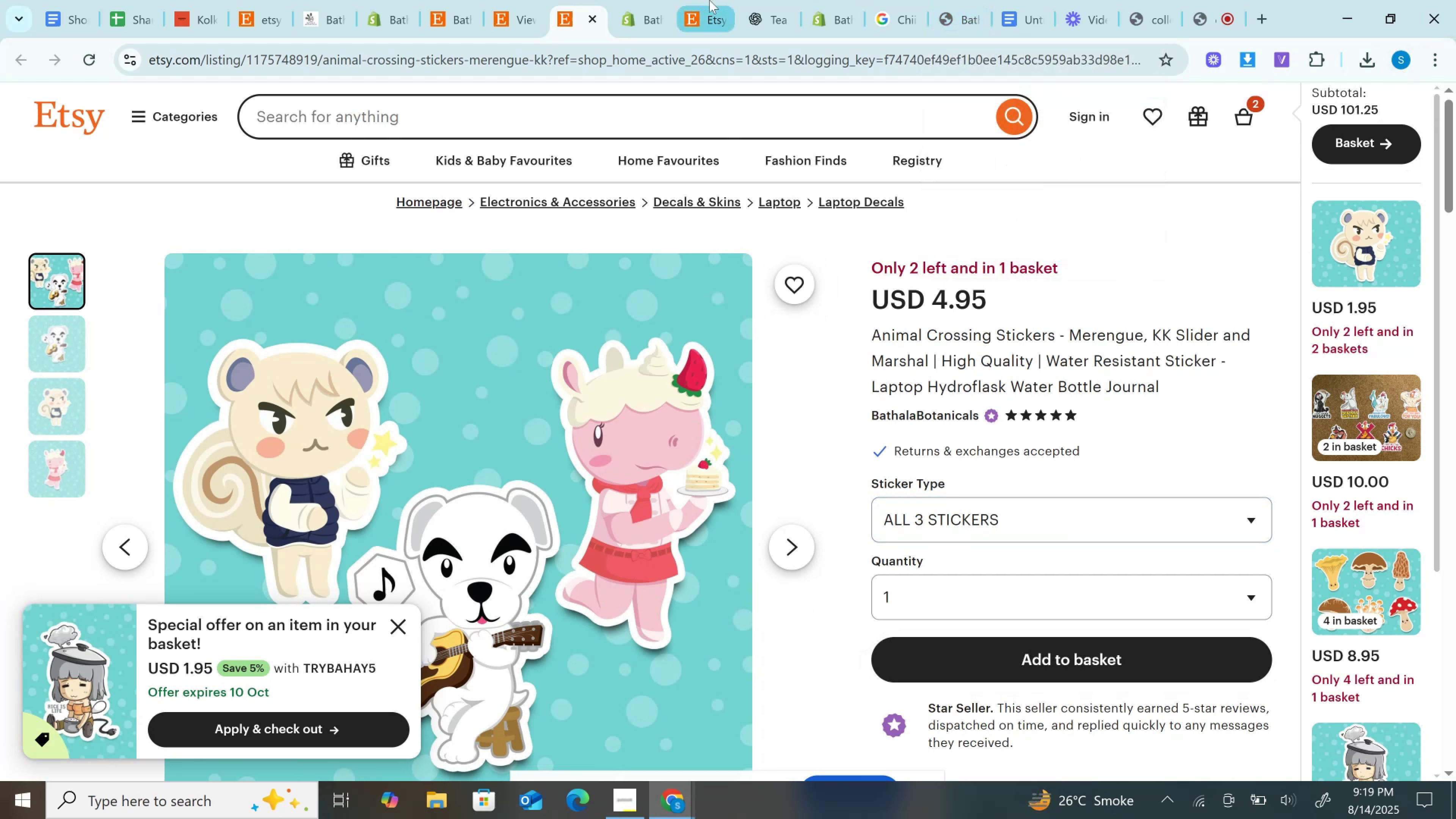 
left_click([710, 0])
 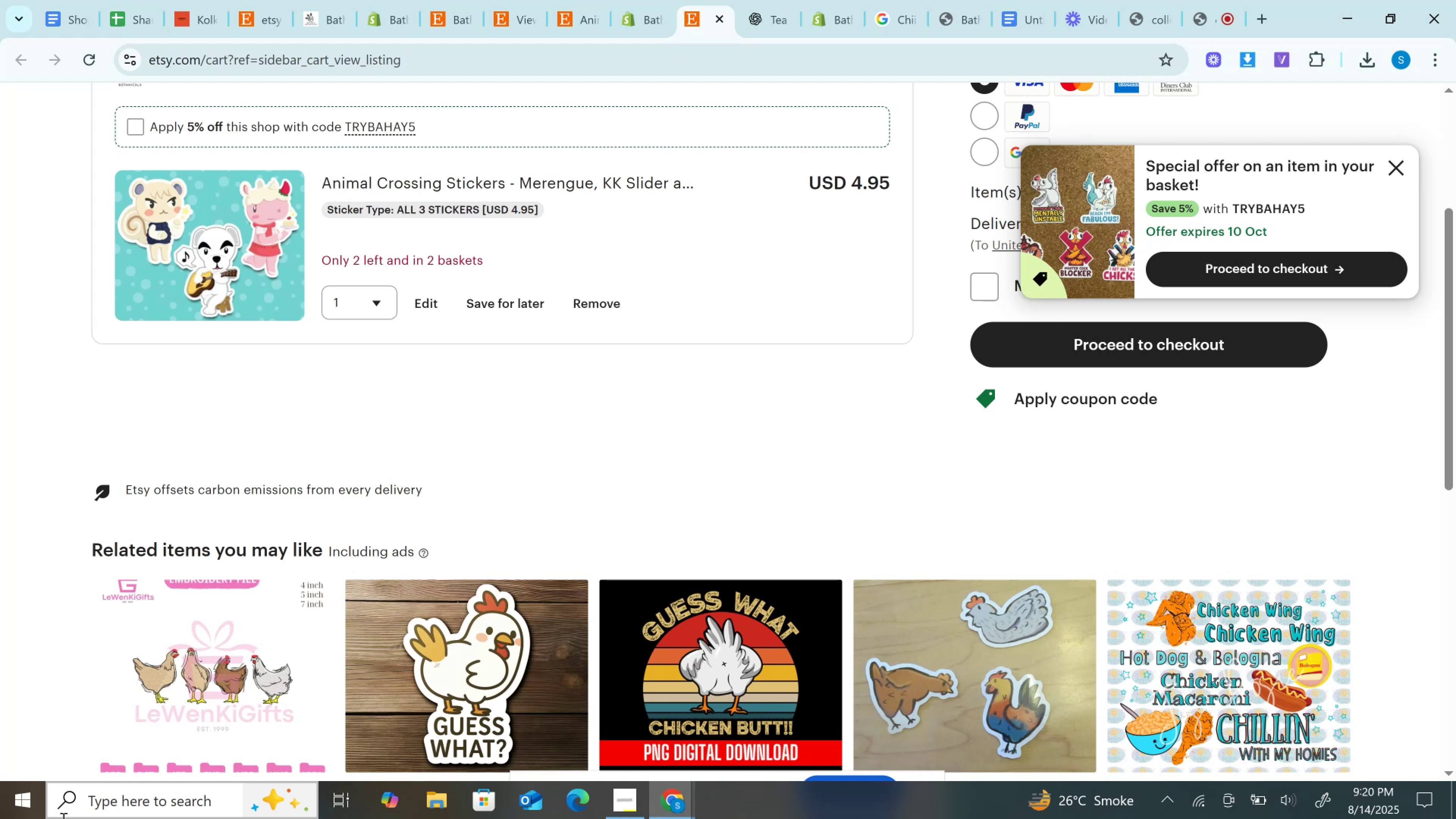 
wait(36.66)
 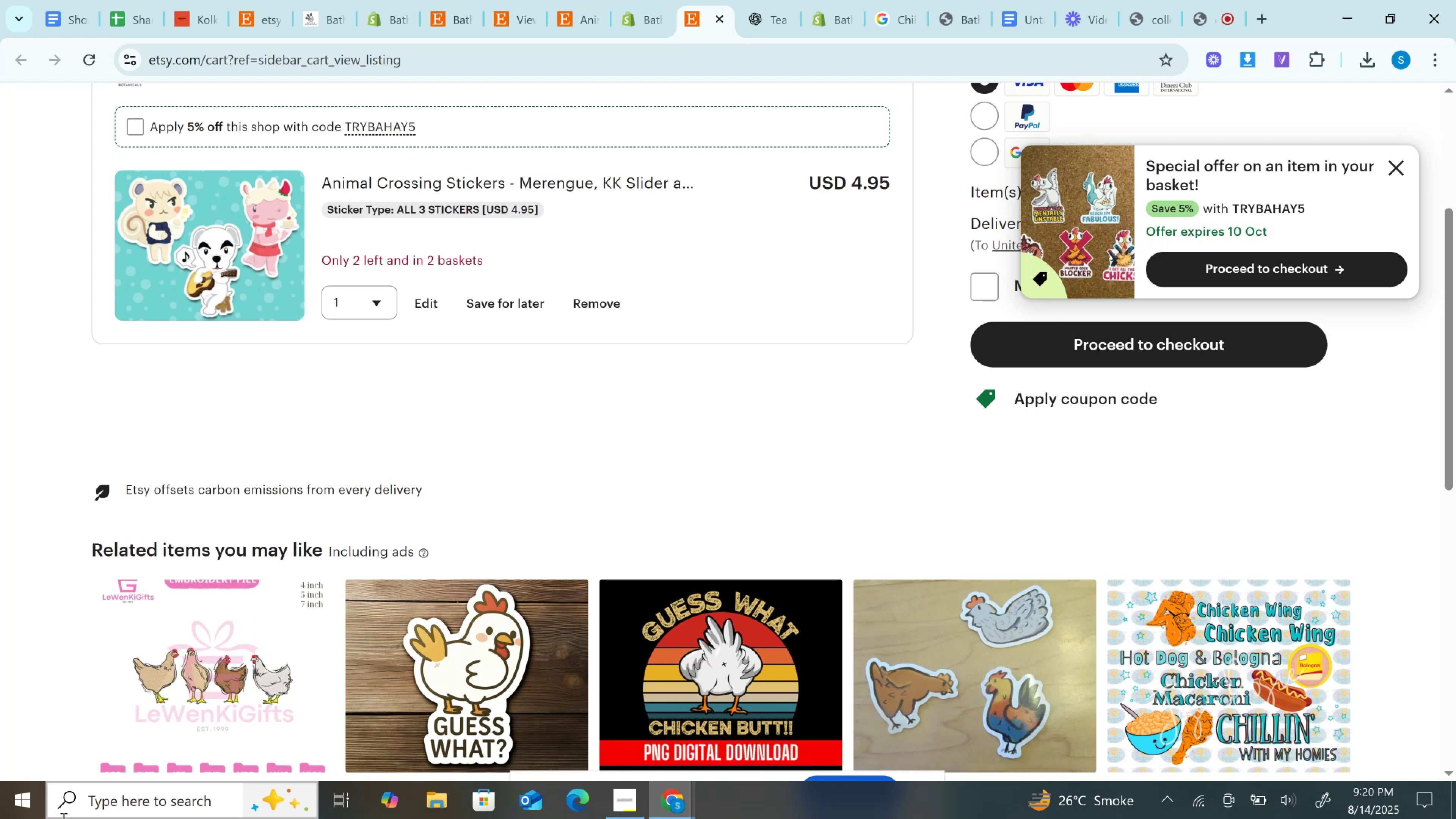 
double_click([860, 178])
 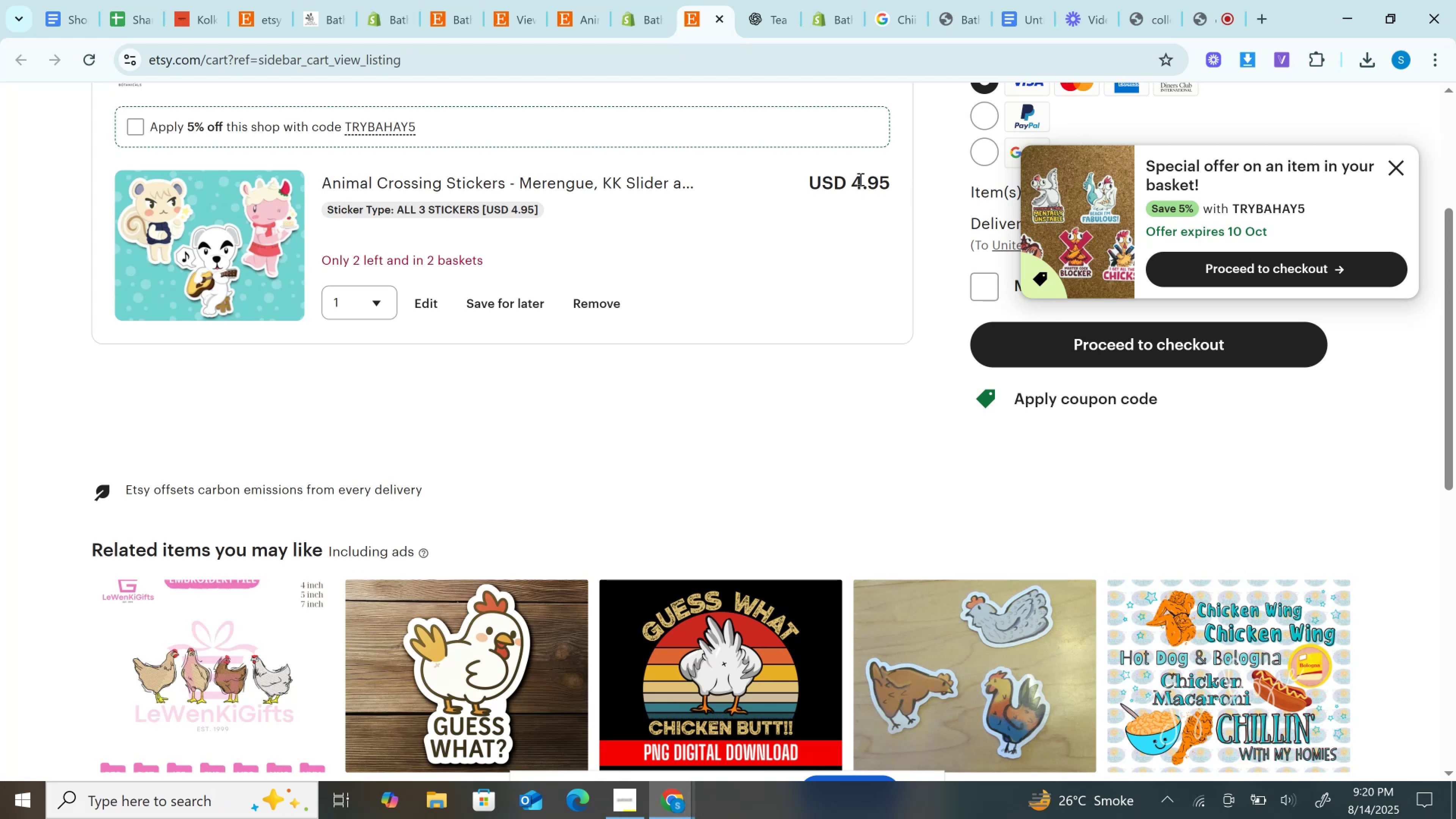 
double_click([860, 179])
 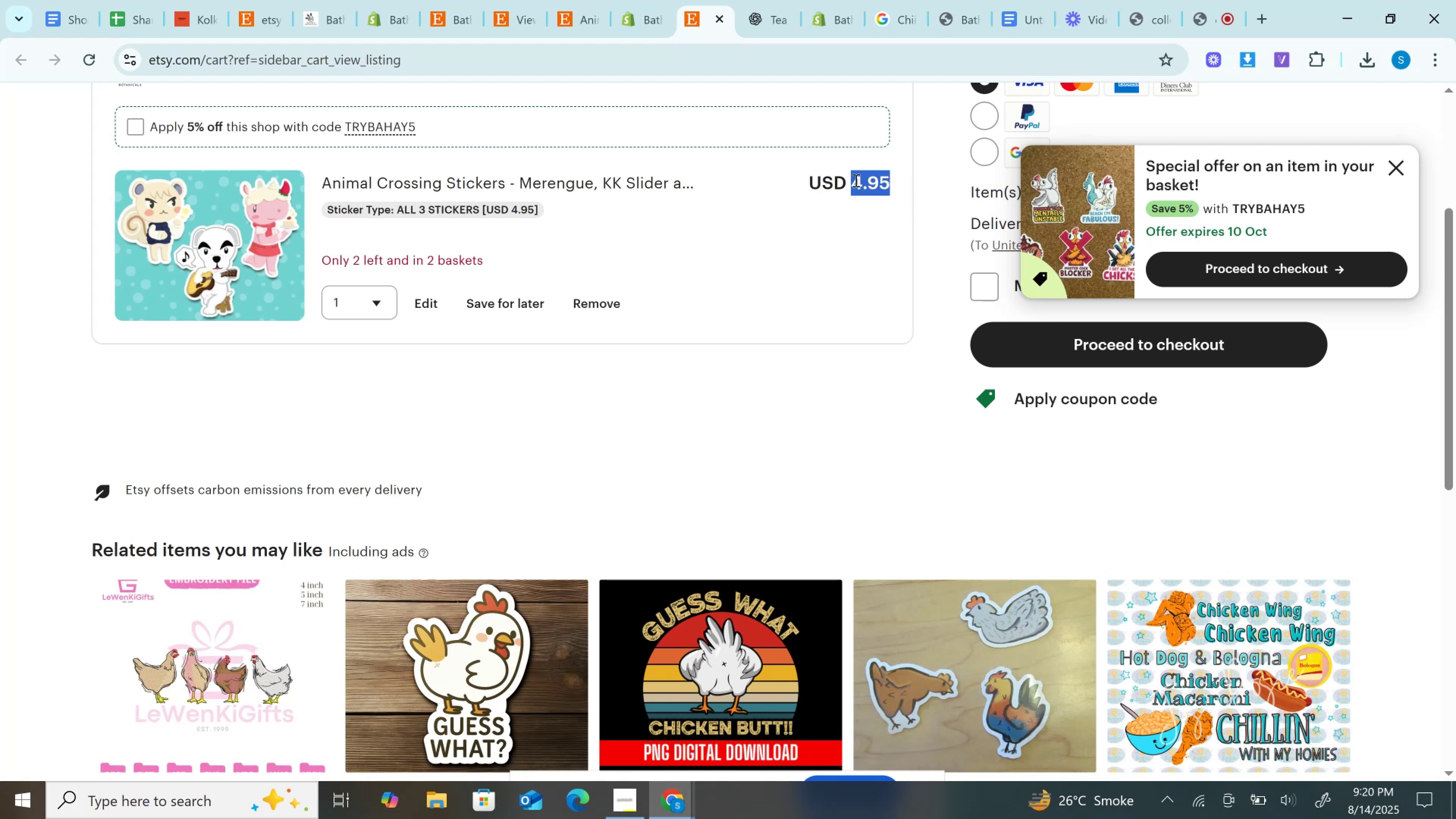 
right_click([854, 181])
 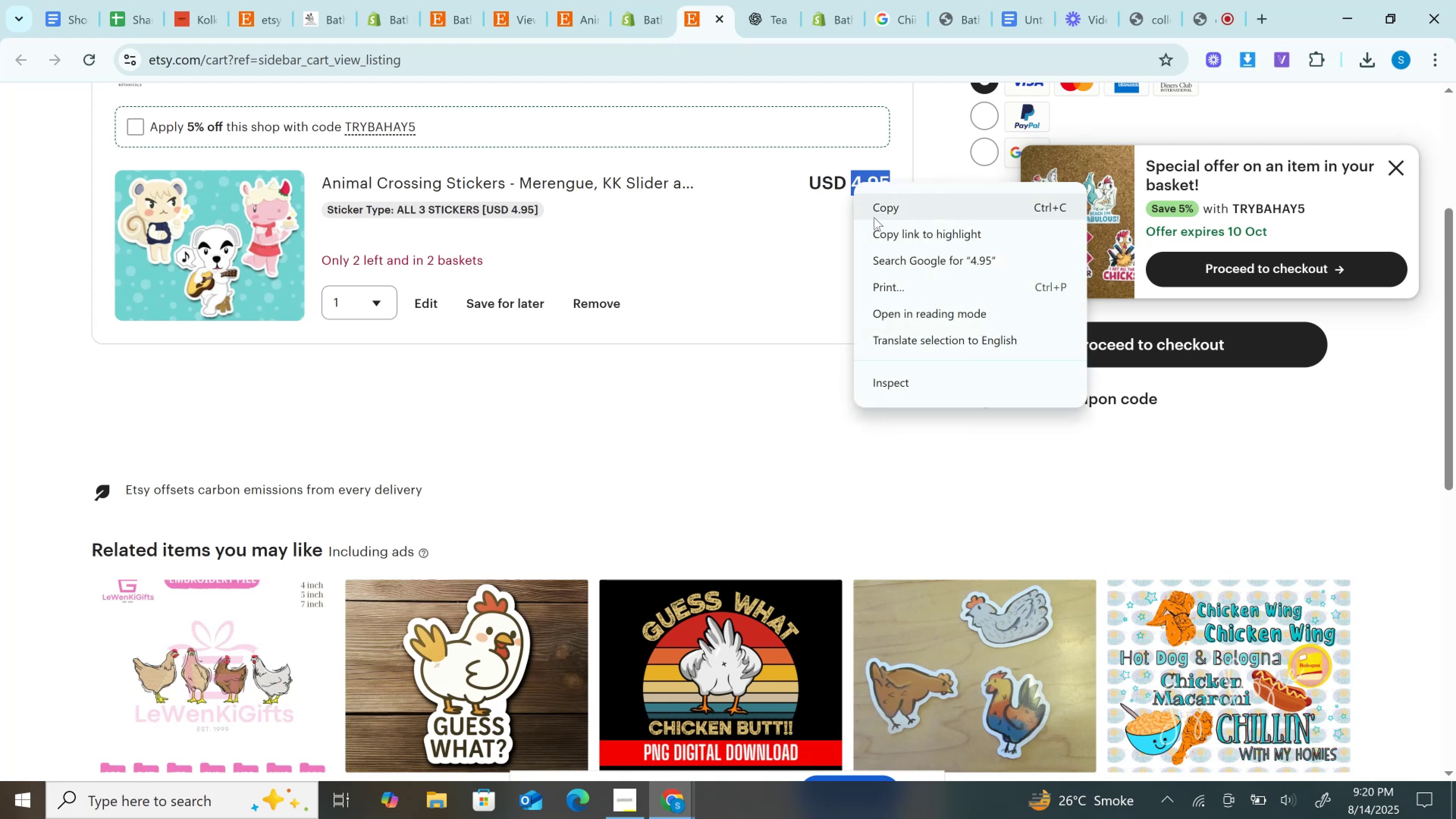 
left_click([874, 217])
 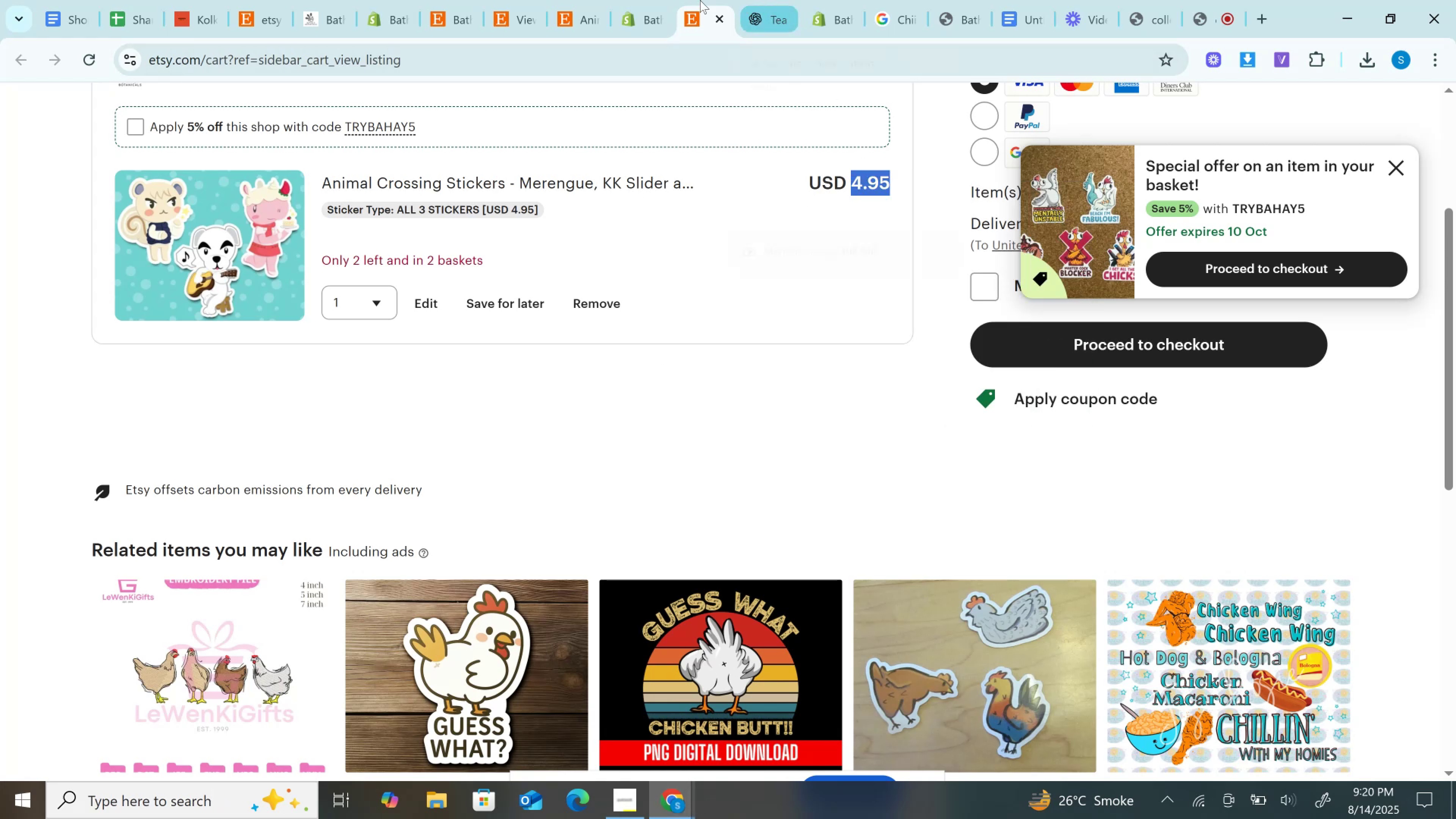 
left_click([643, 0])
 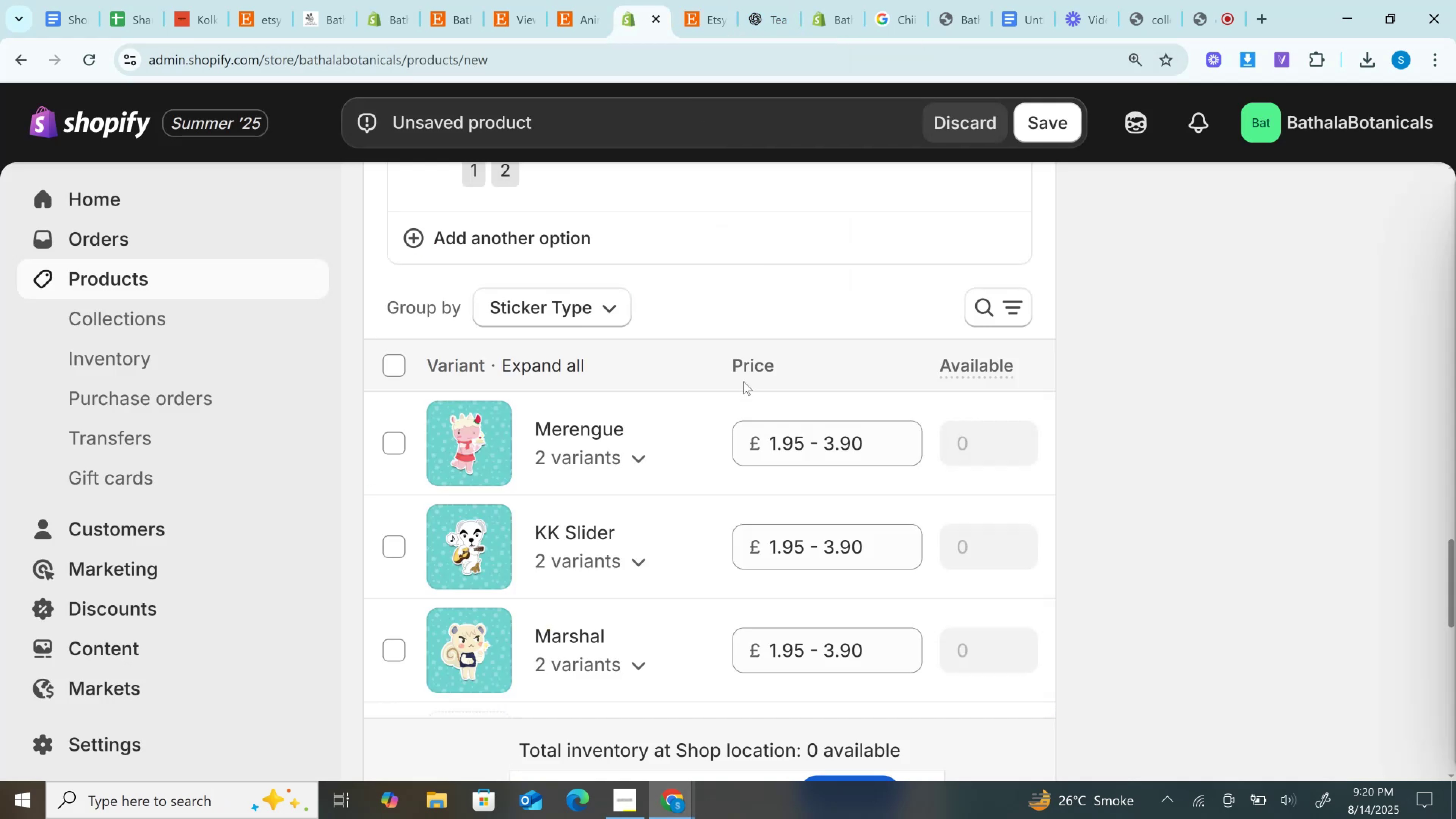 
scroll: coordinate [742, 381], scroll_direction: down, amount: 4.0
 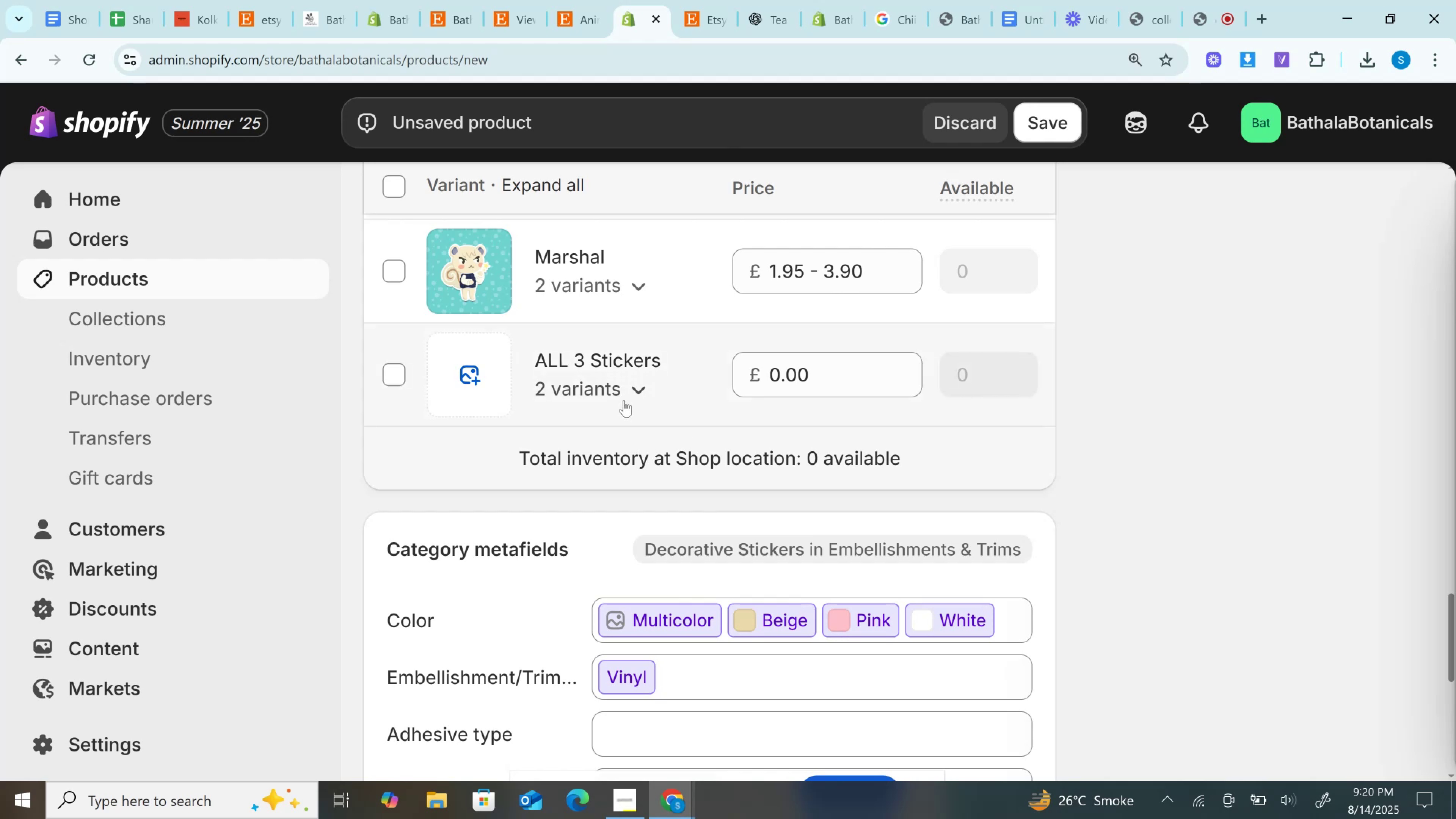 
left_click([635, 392])
 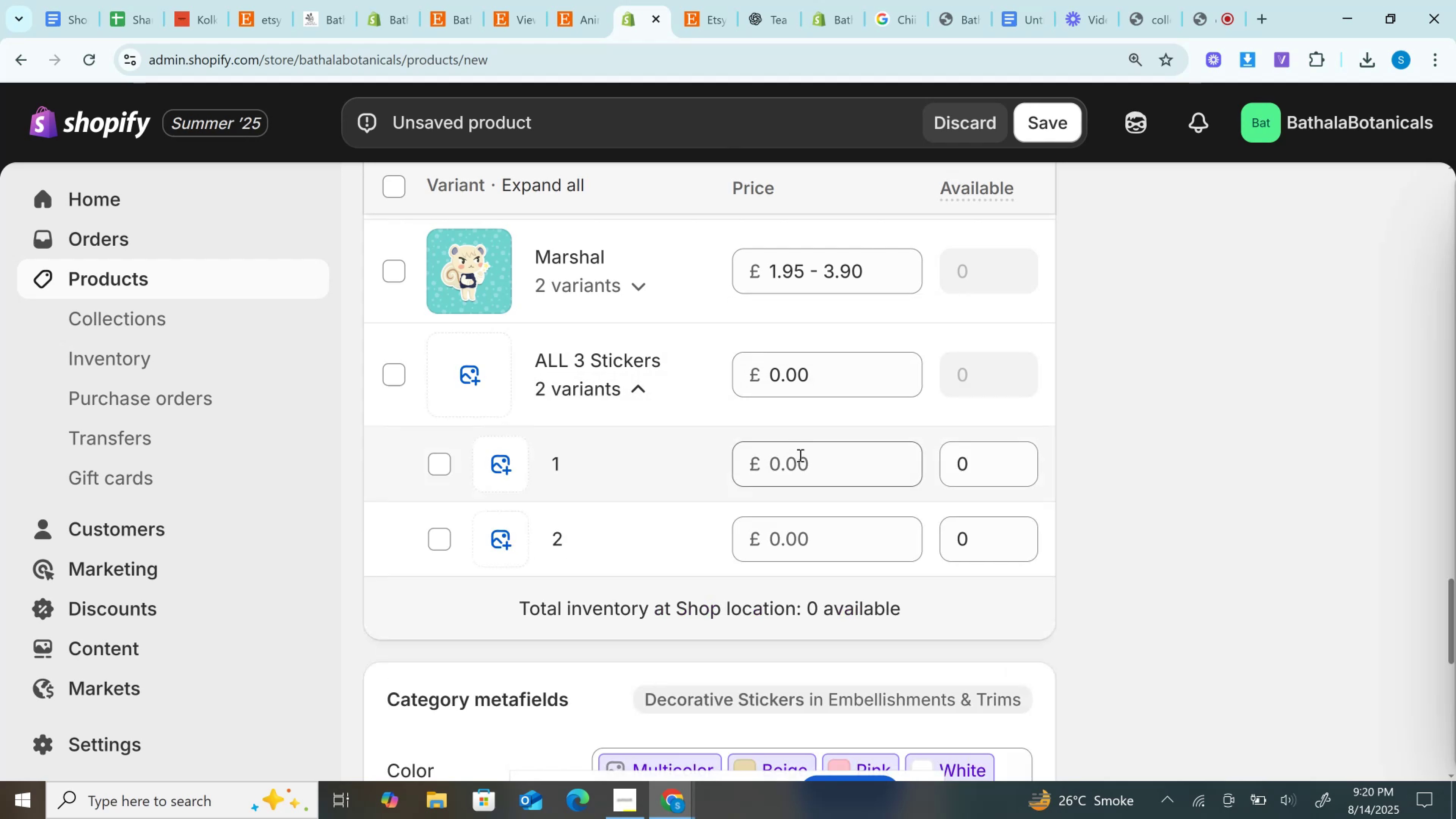 
left_click([799, 469])
 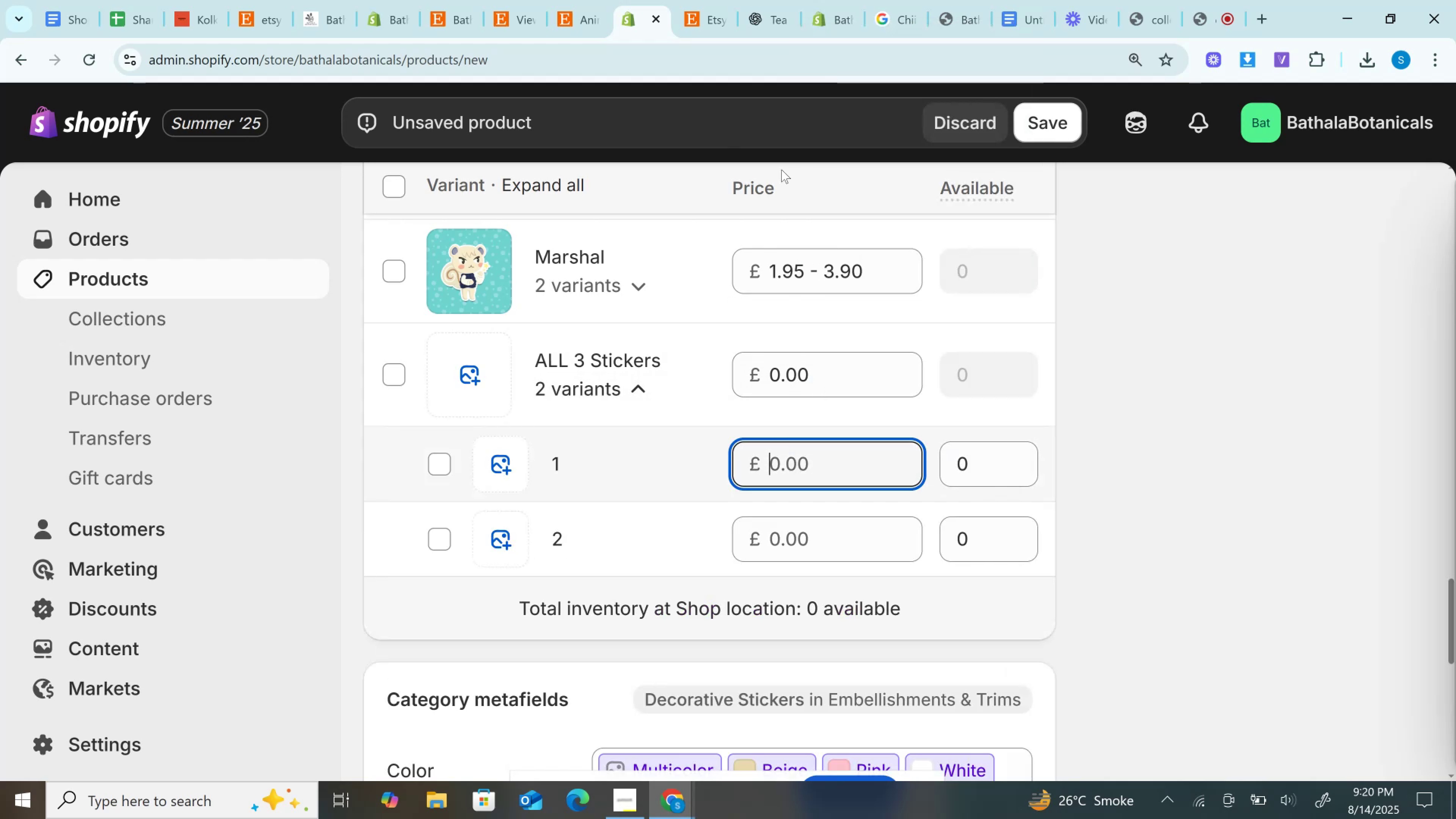 
left_click([703, 1])
 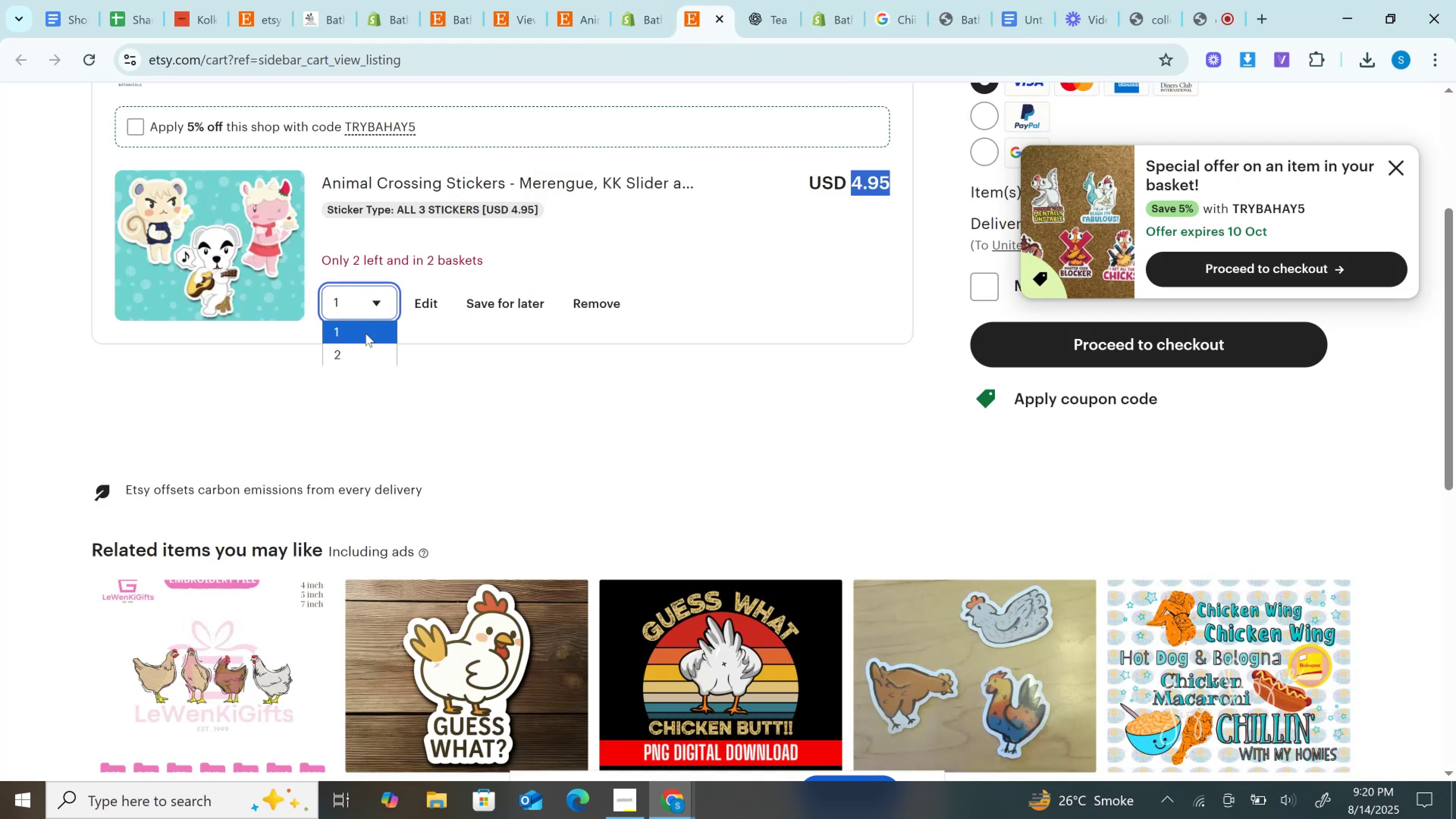 
left_click([358, 350])
 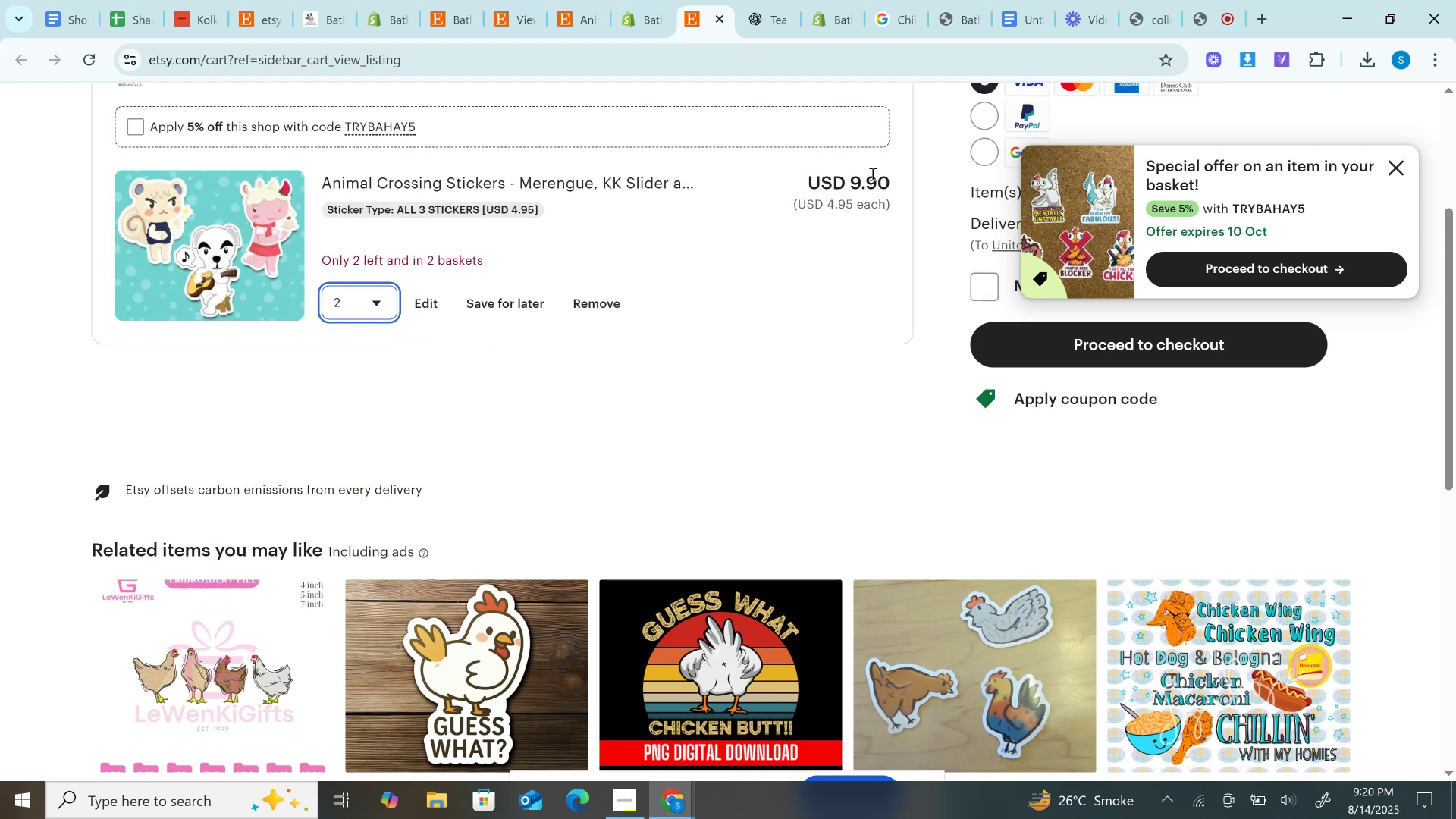 
double_click([870, 174])
 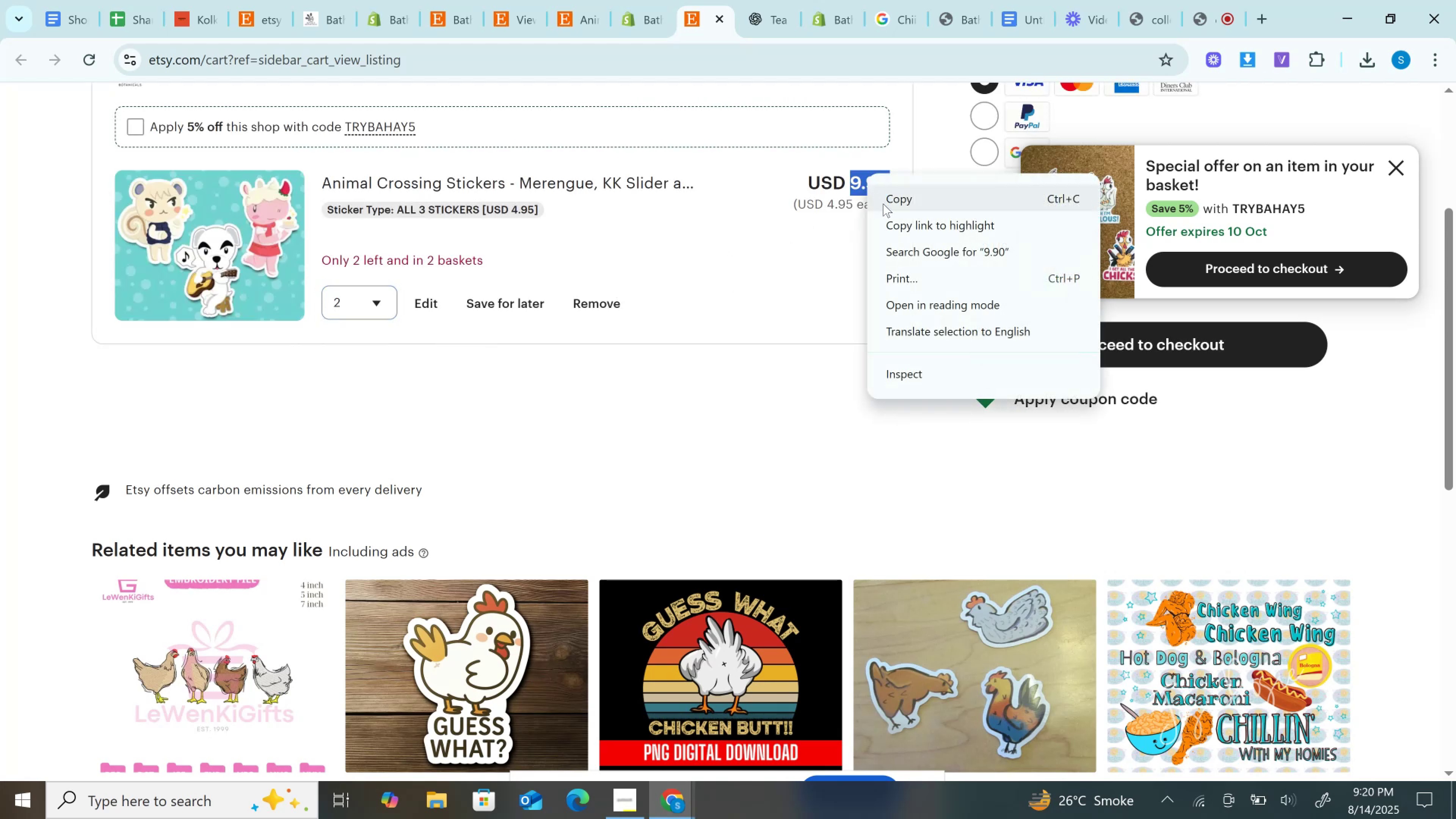 
left_click([886, 205])
 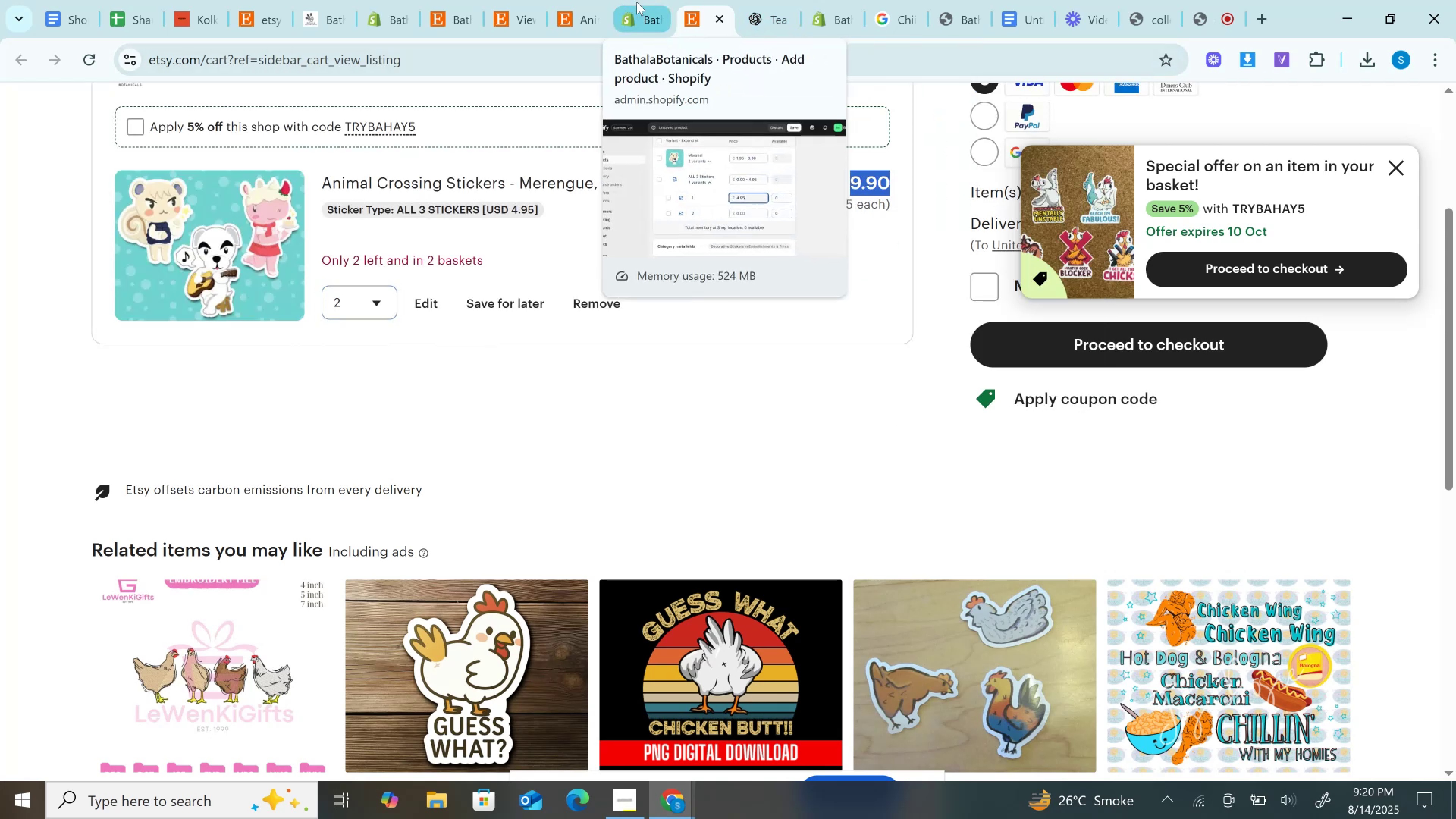 
left_click([637, 2])
 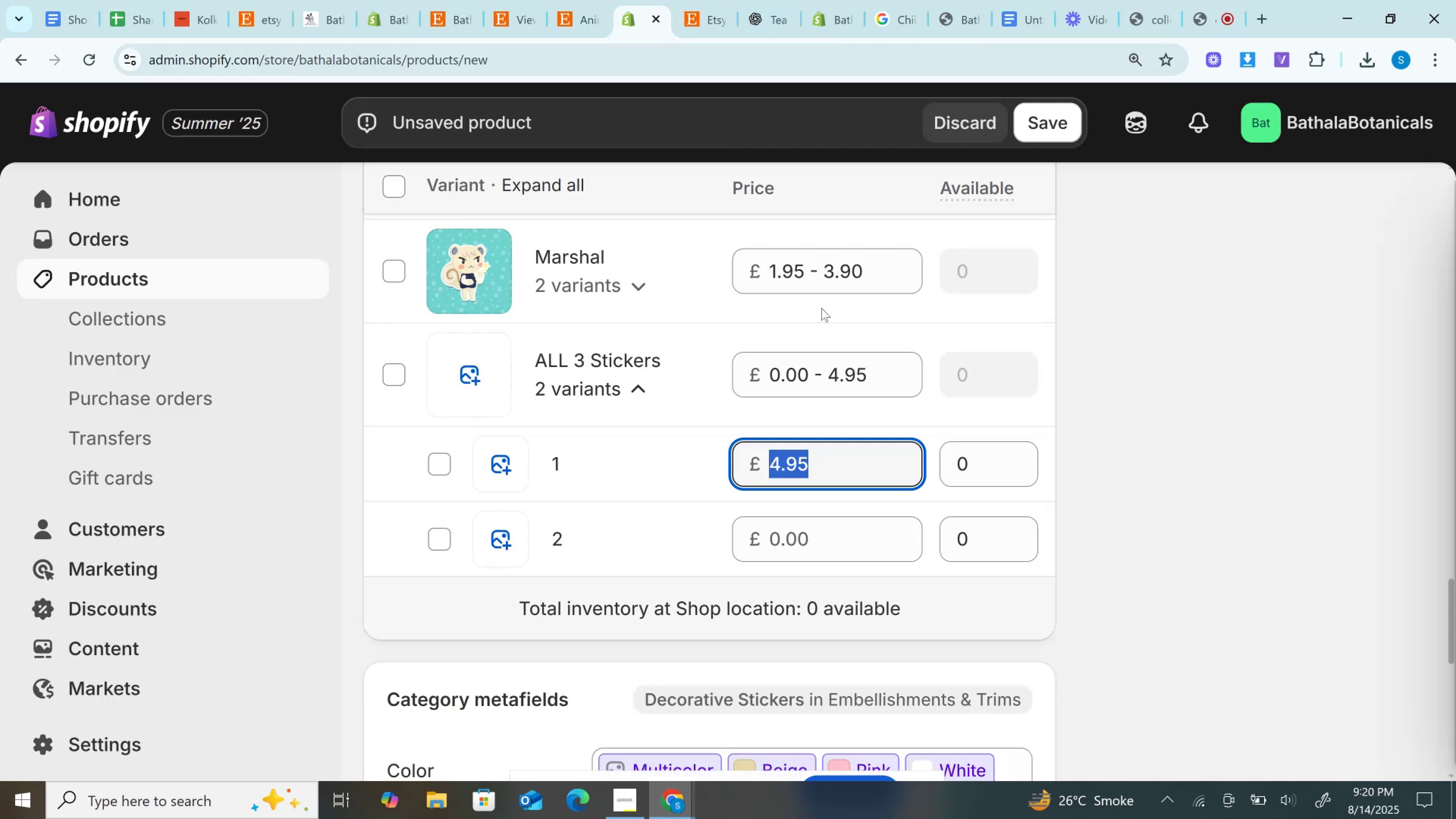 
scroll: coordinate [824, 333], scroll_direction: down, amount: 2.0
 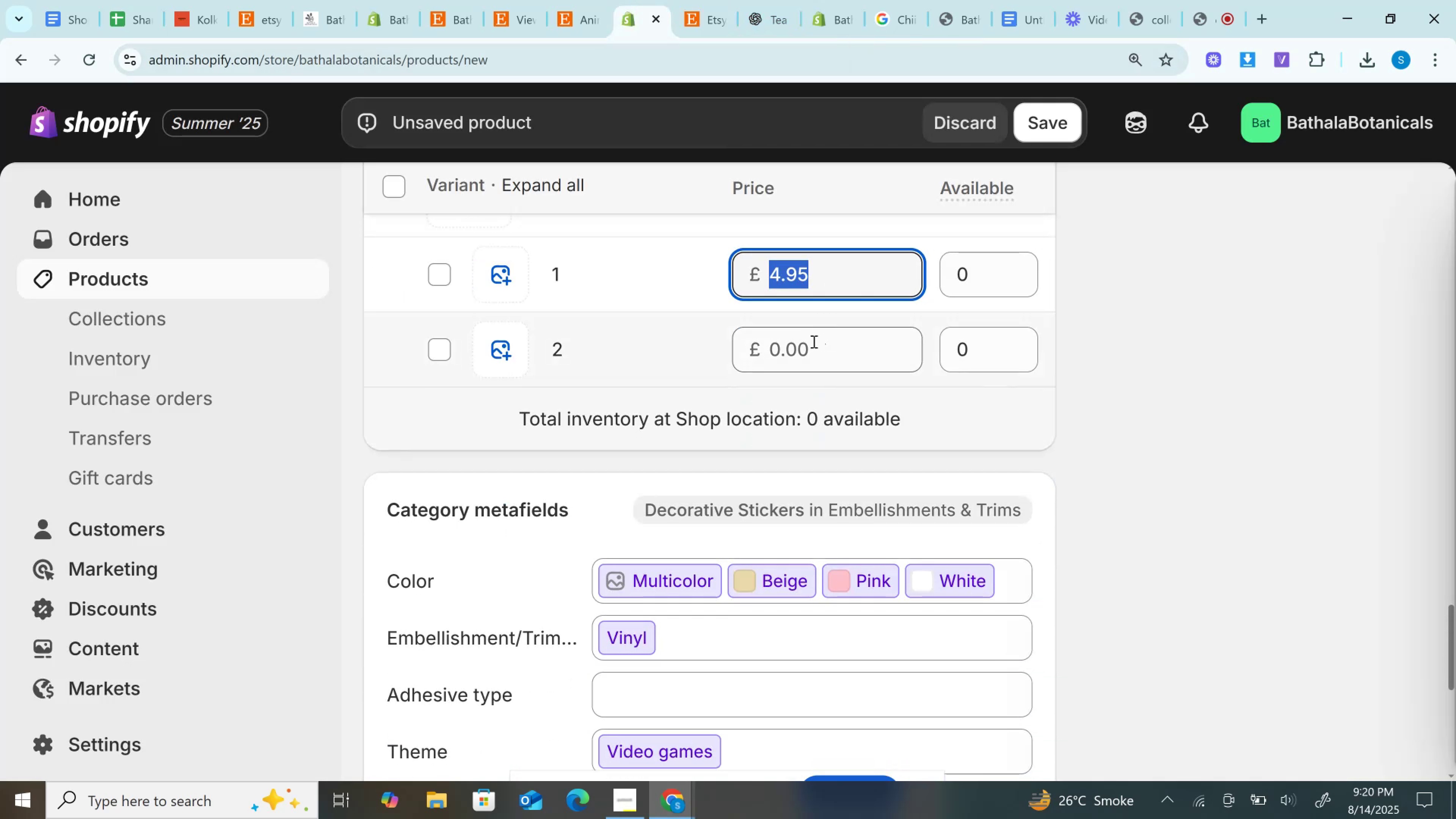 
left_click([809, 346])
 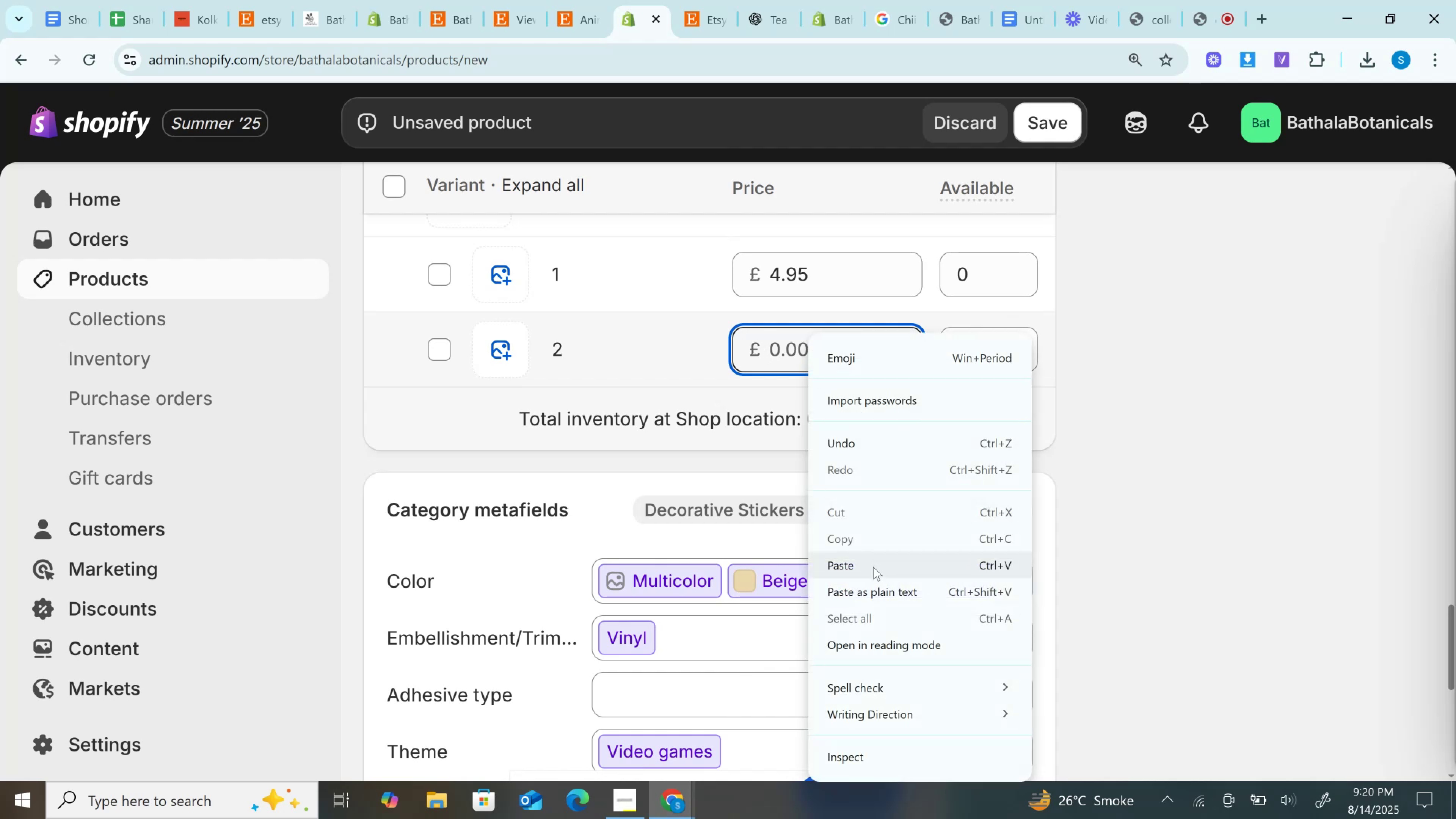 
left_click([873, 567])
 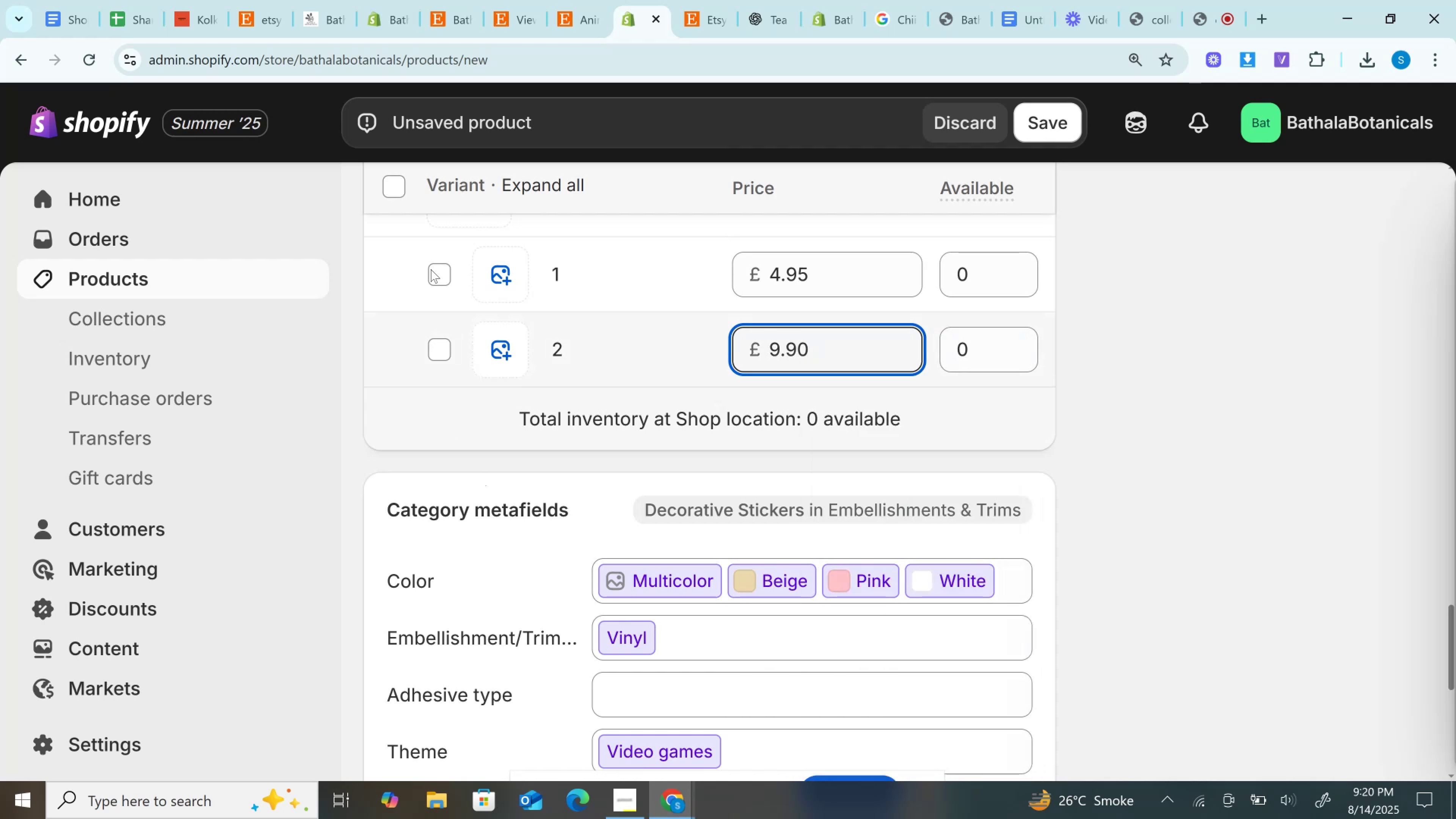 
scroll: coordinate [488, 554], scroll_direction: up, amount: 1.0
 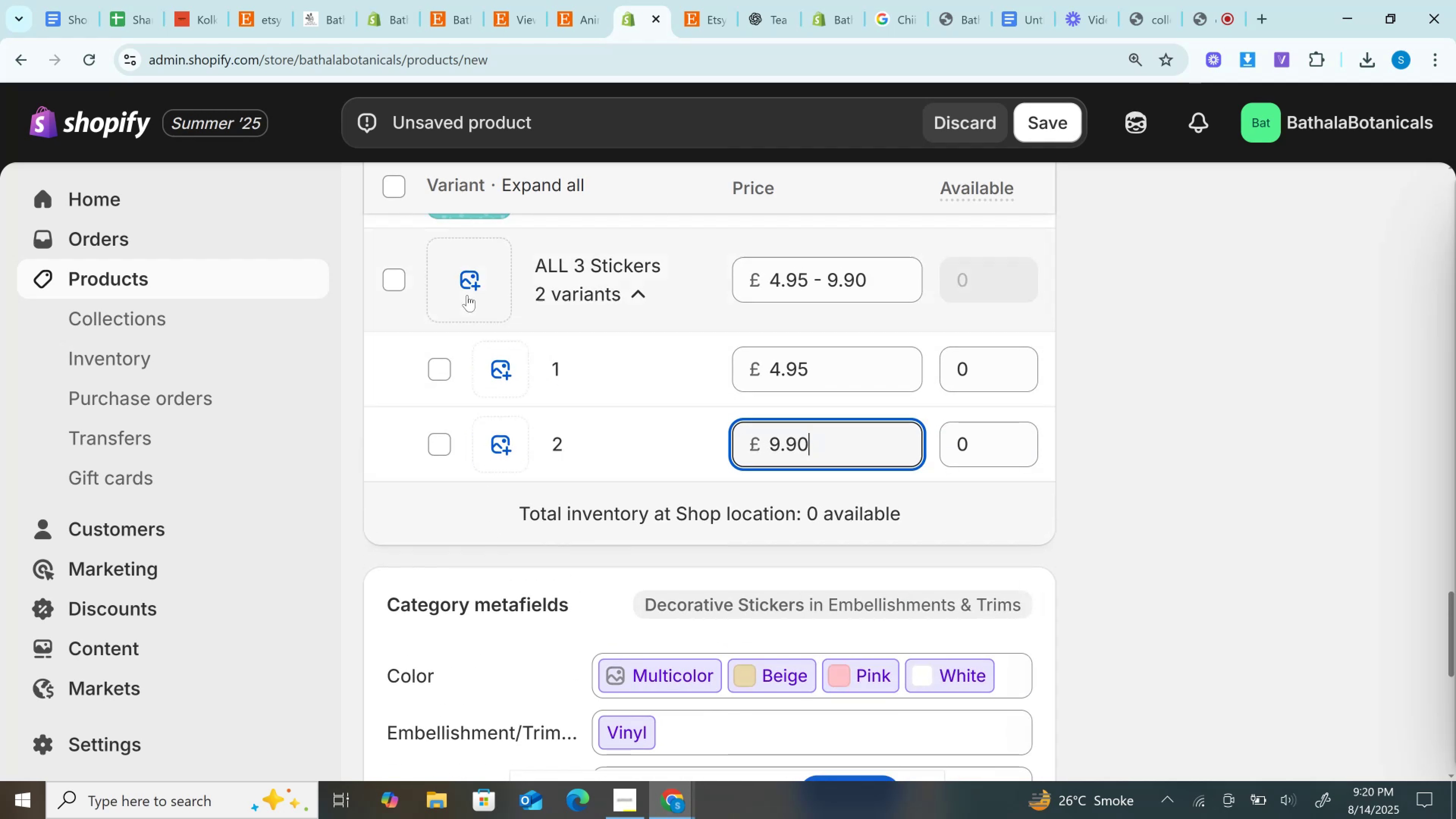 
left_click([471, 287])
 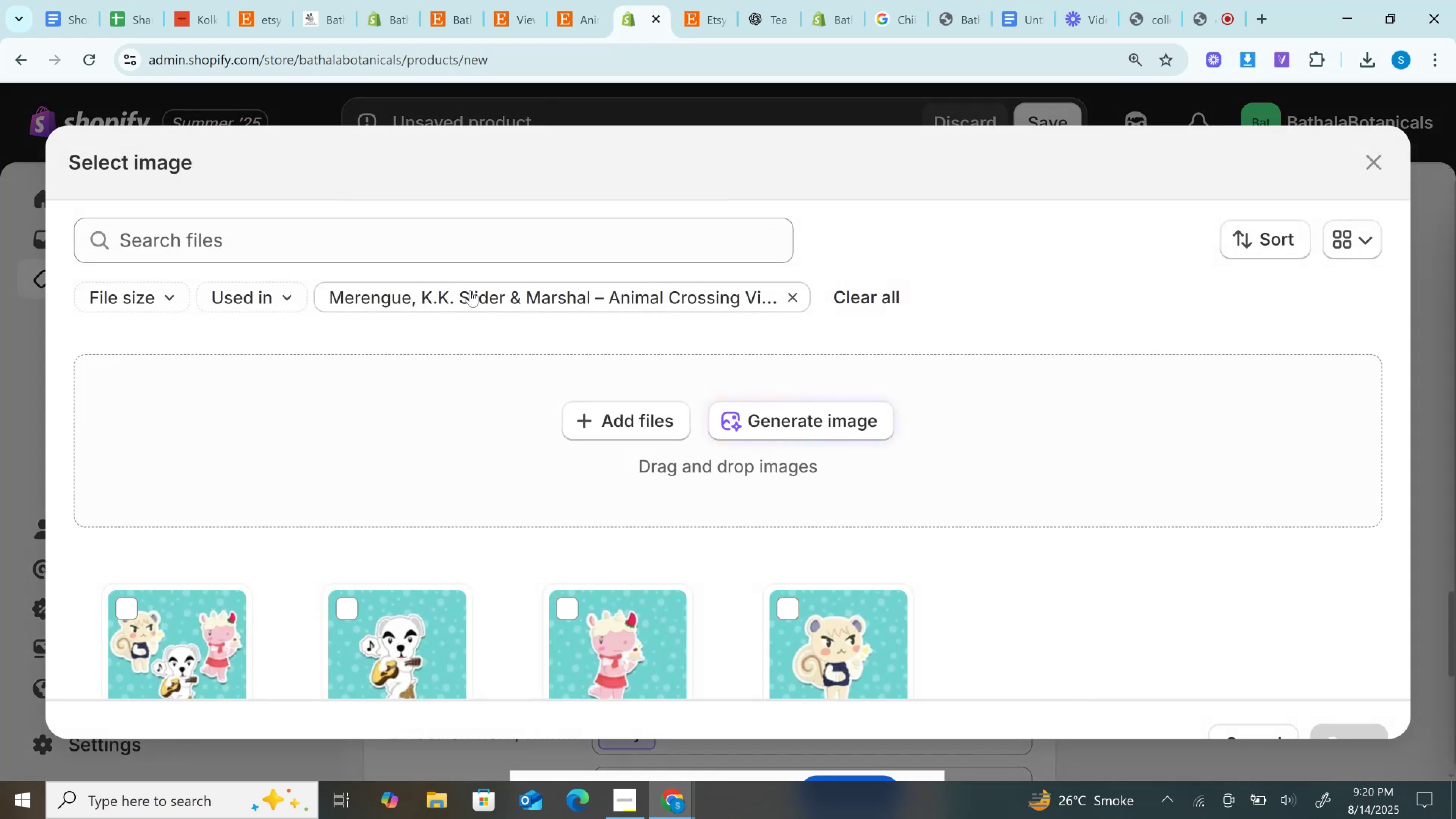 
scroll: coordinate [463, 328], scroll_direction: down, amount: 1.0
 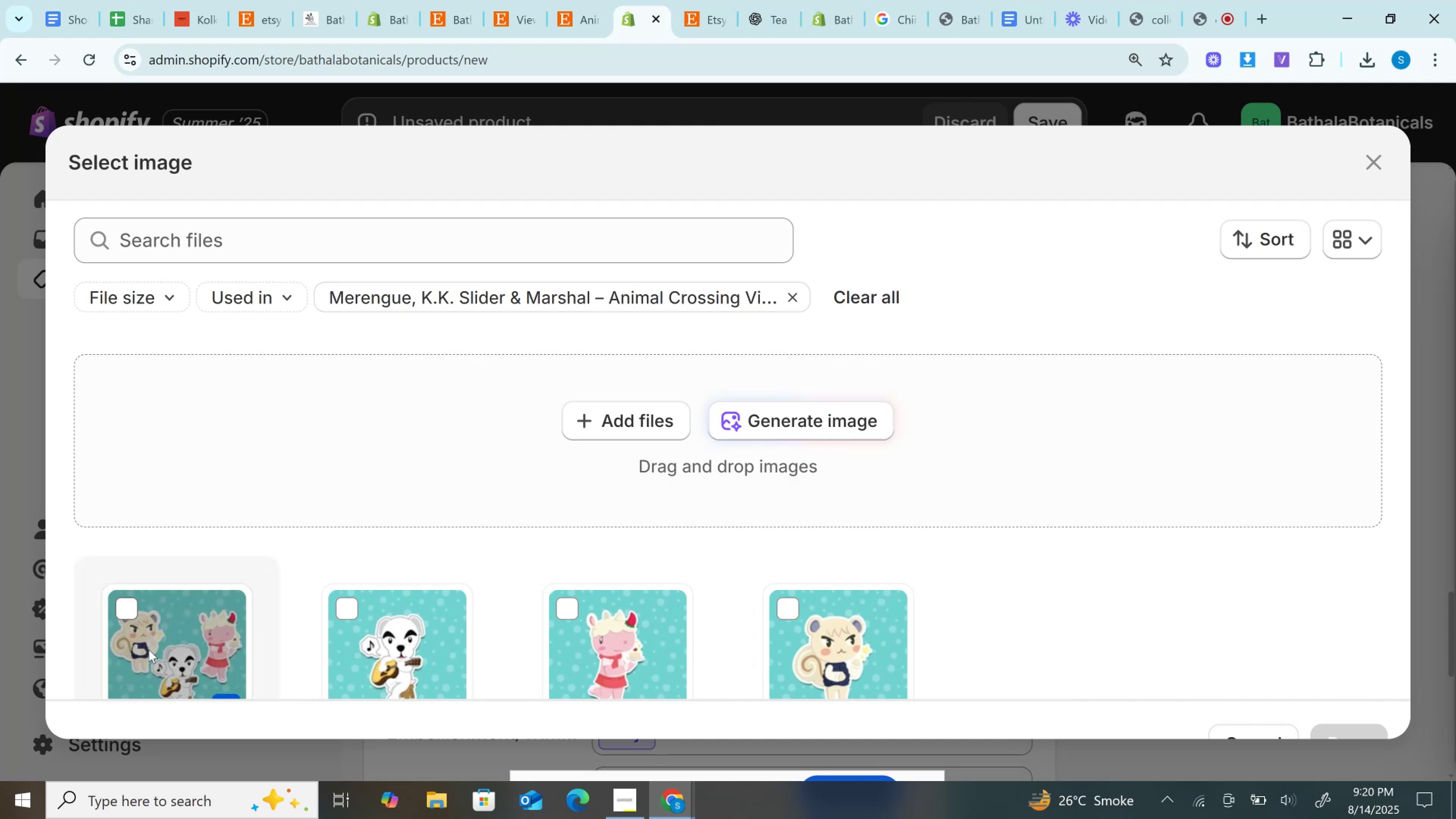 
left_click([156, 651])
 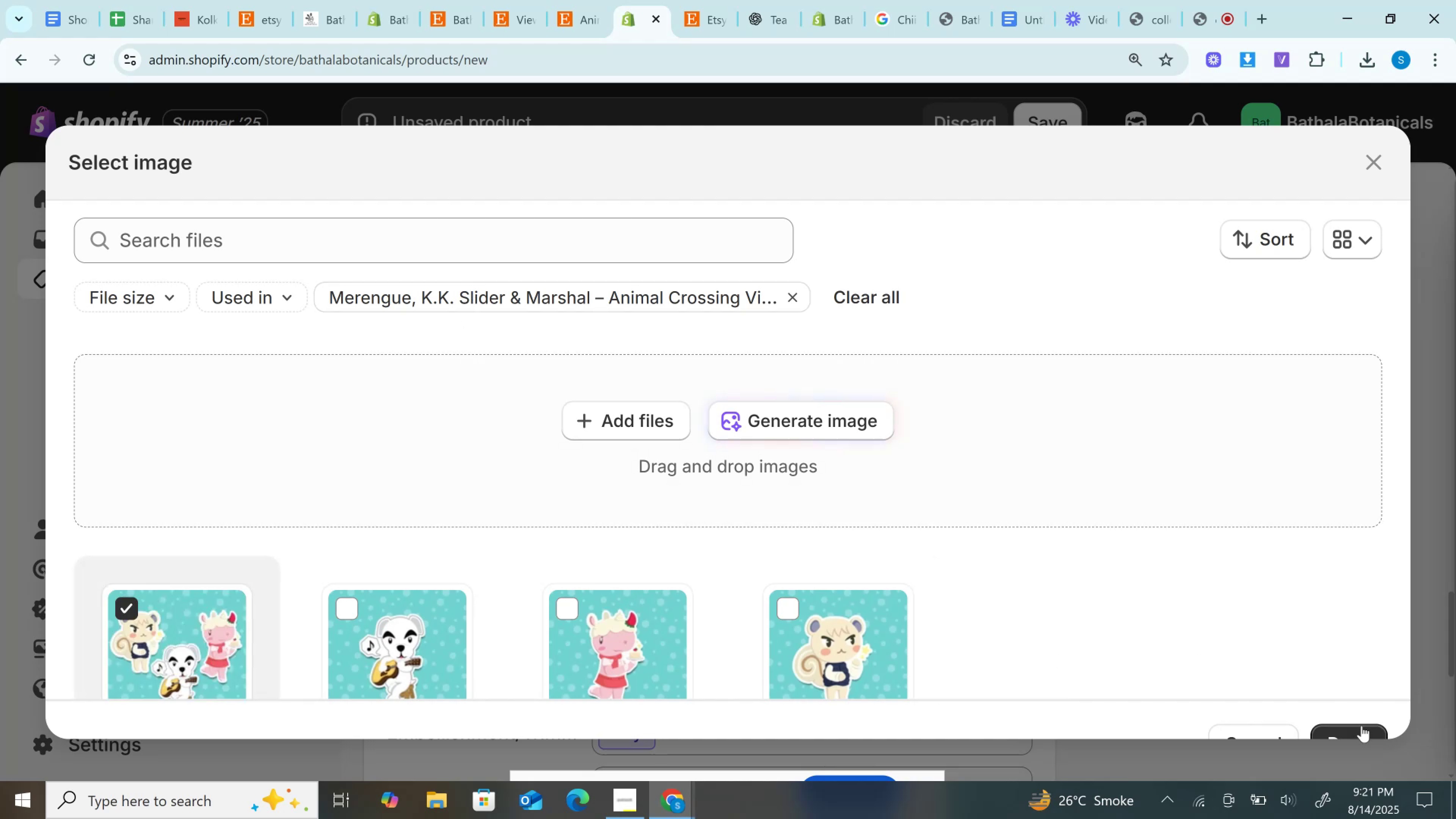 
left_click([1359, 726])
 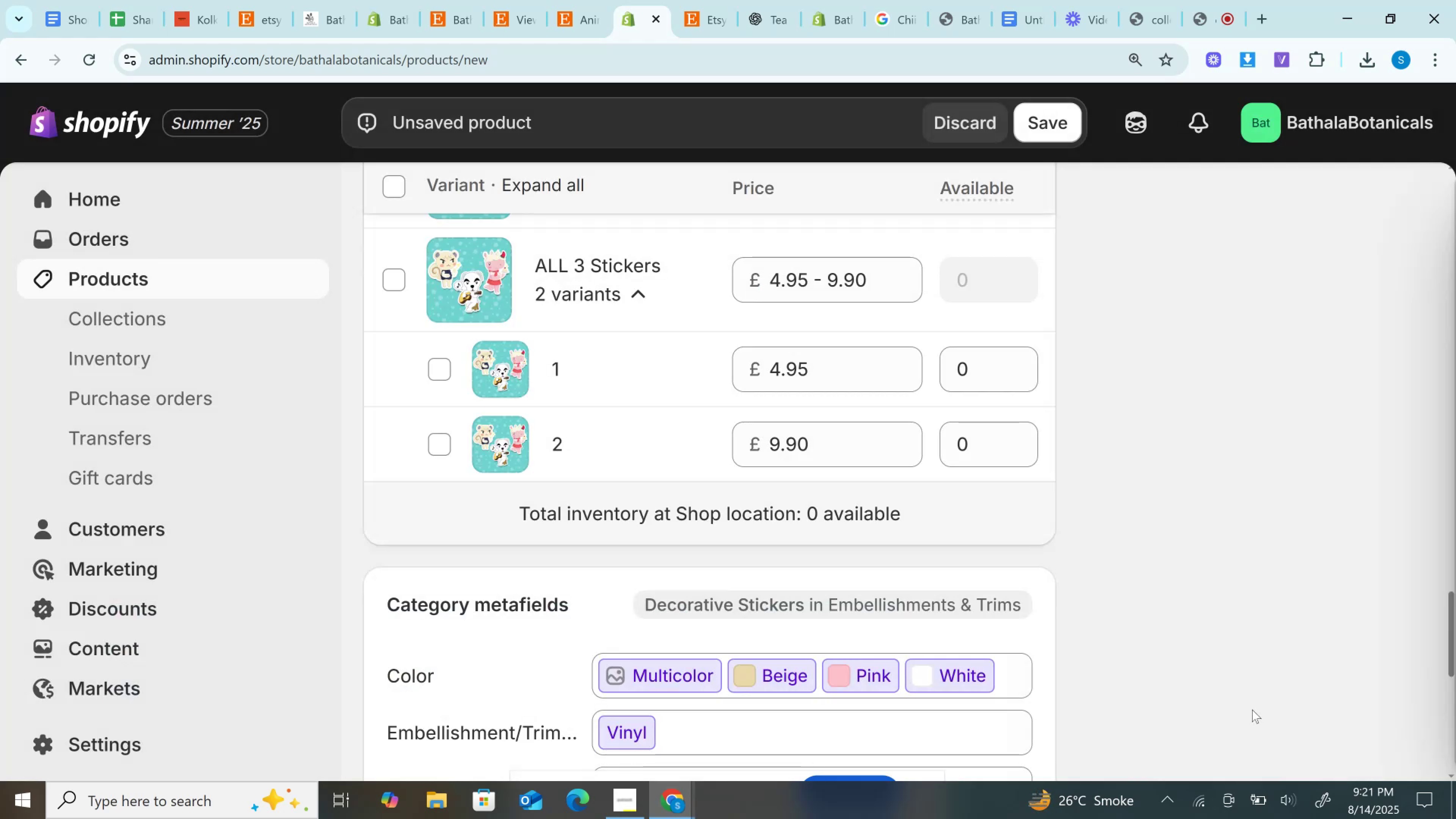 
wait(5.77)
 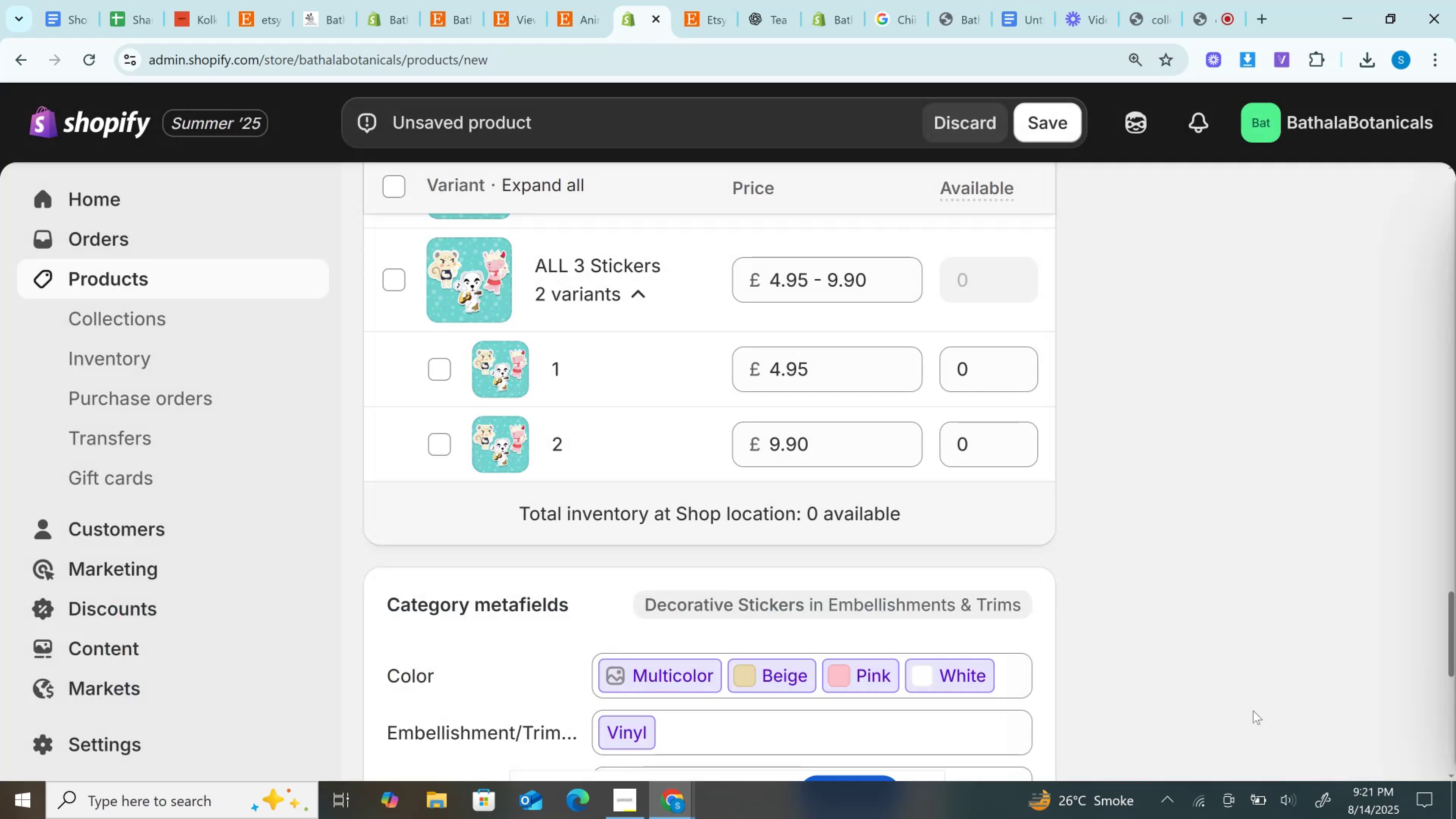 
scroll: coordinate [1086, 364], scroll_direction: up, amount: 7.0
 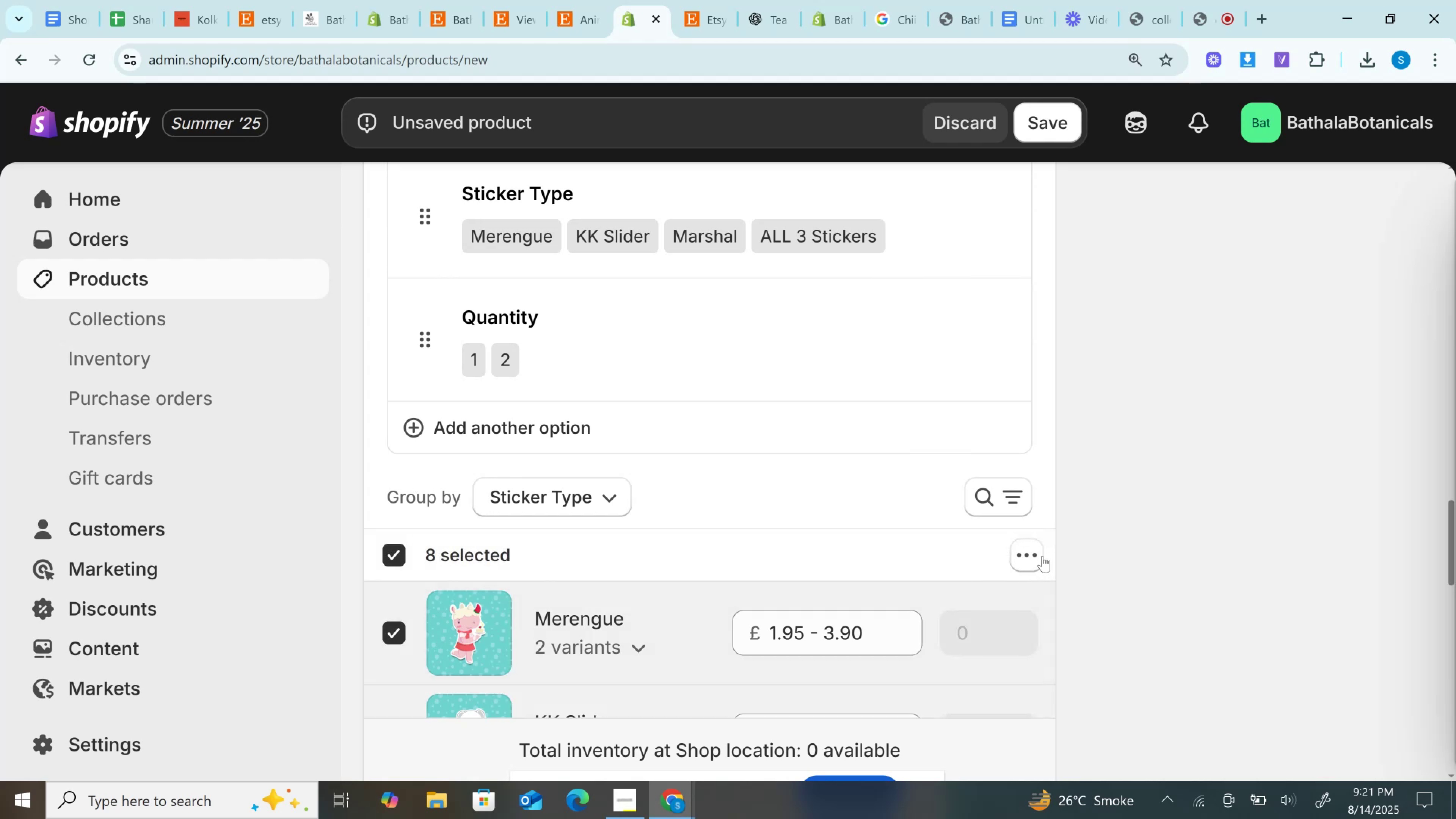 
left_click([1020, 566])
 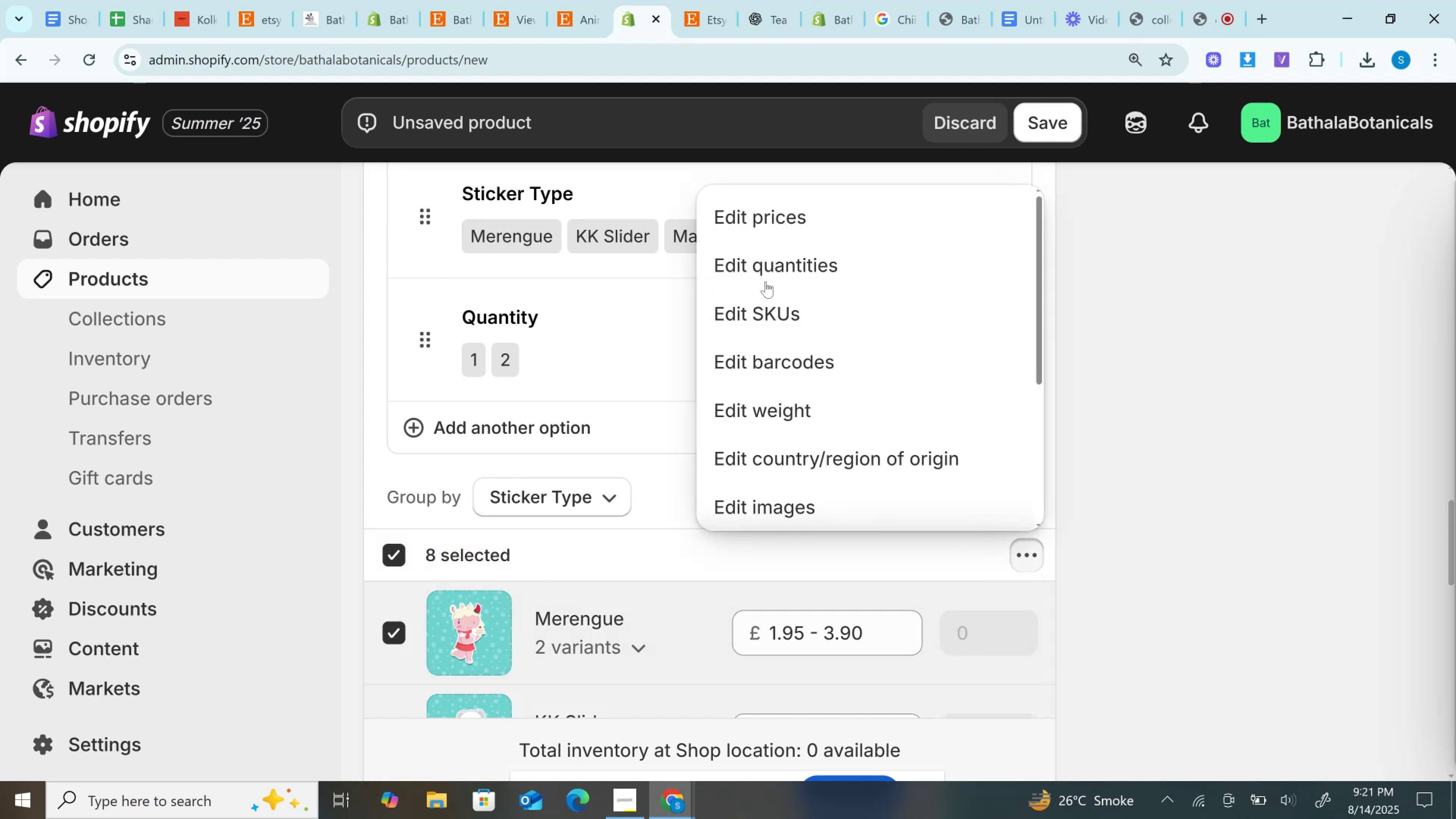 
left_click([766, 267])
 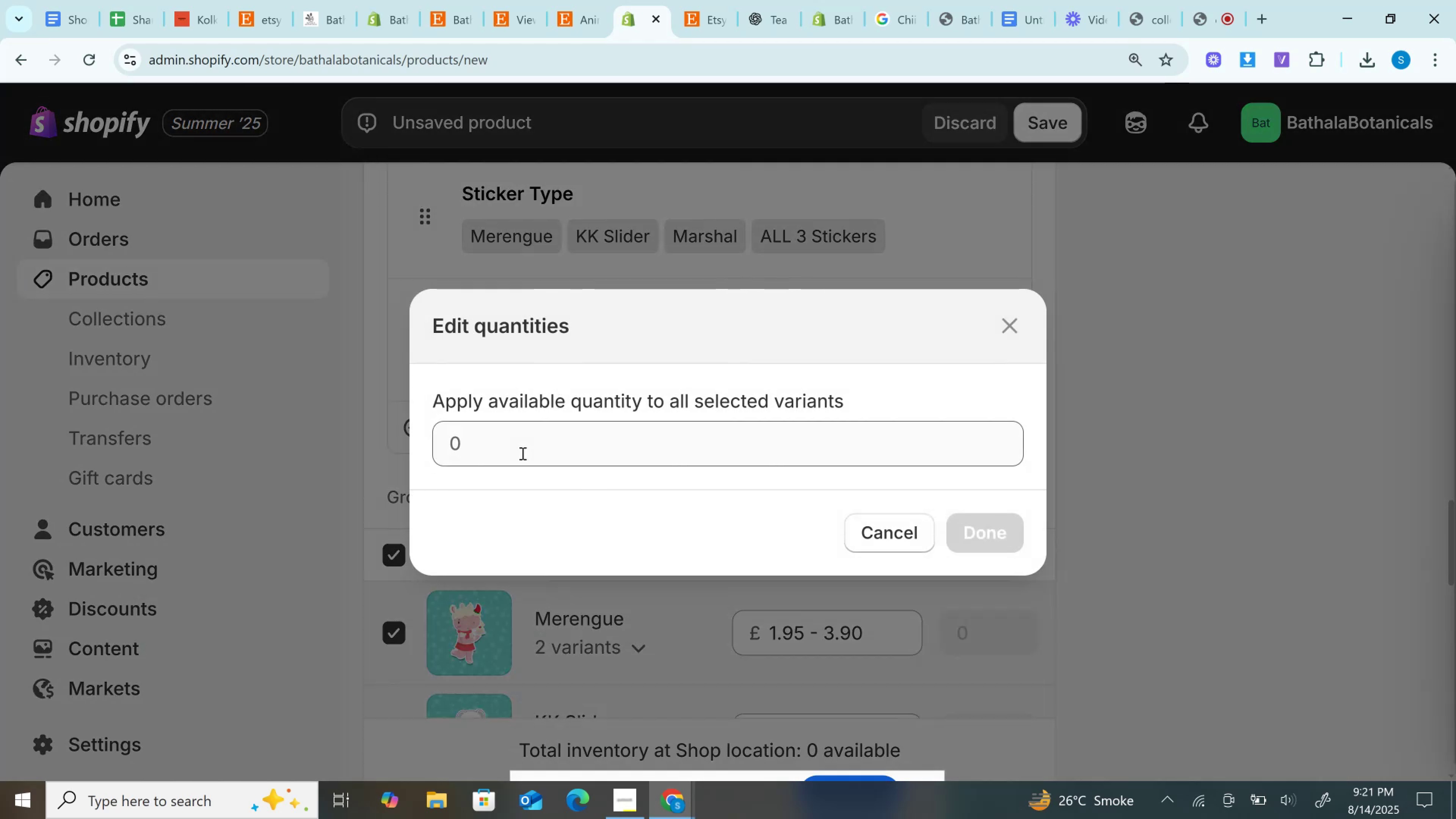 
left_click([522, 453])
 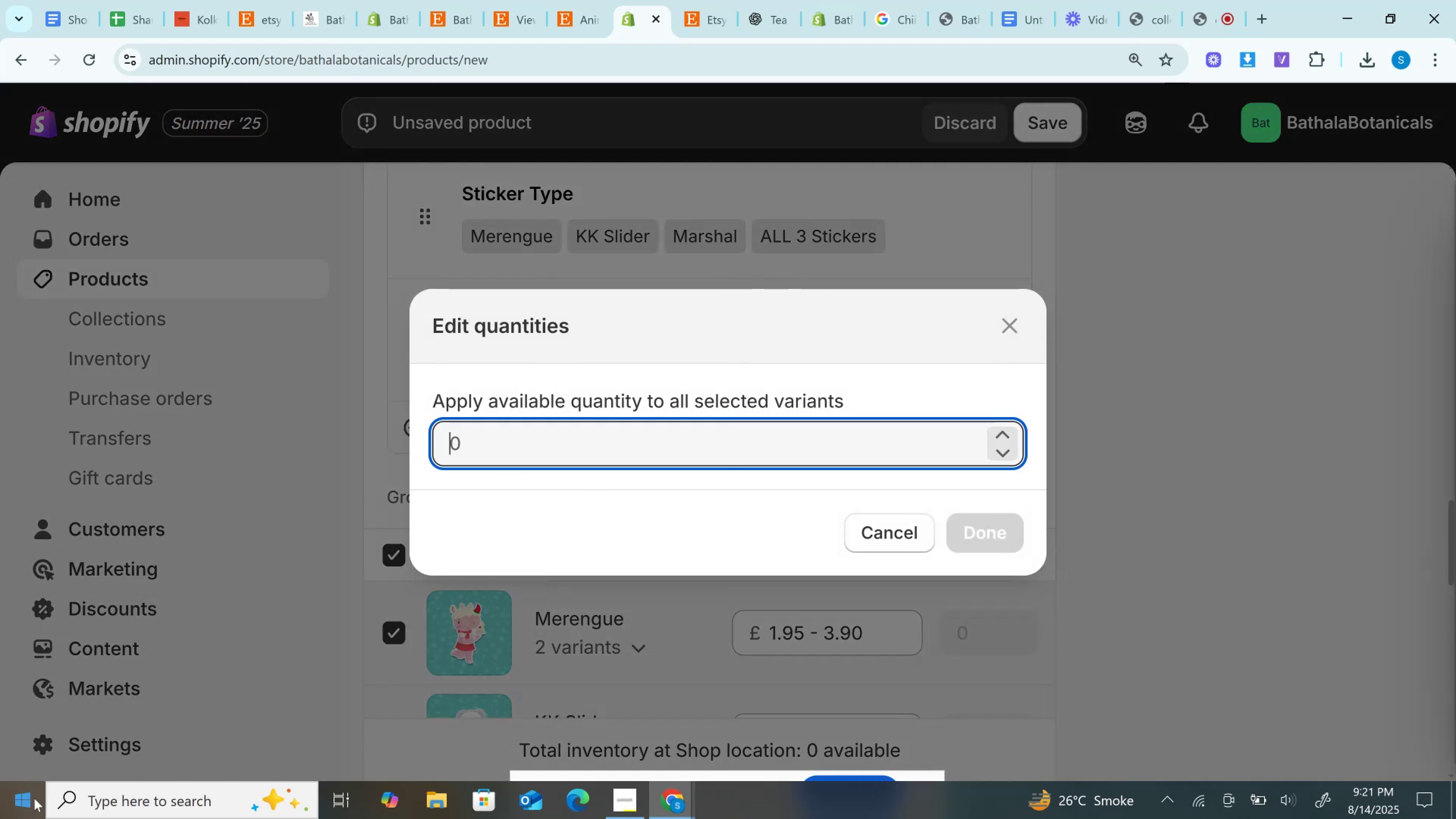 
type(56)
 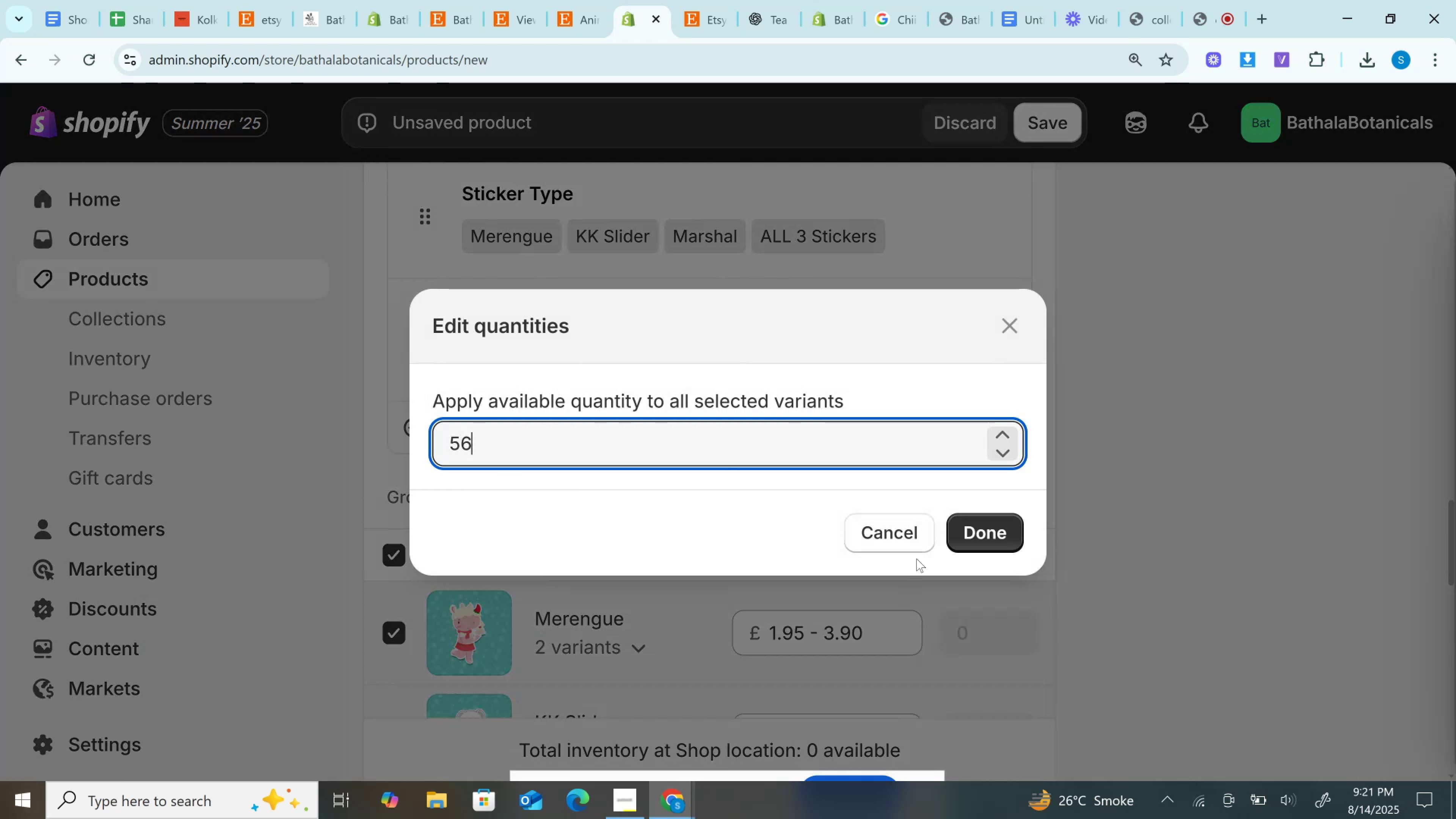 
left_click([982, 539])
 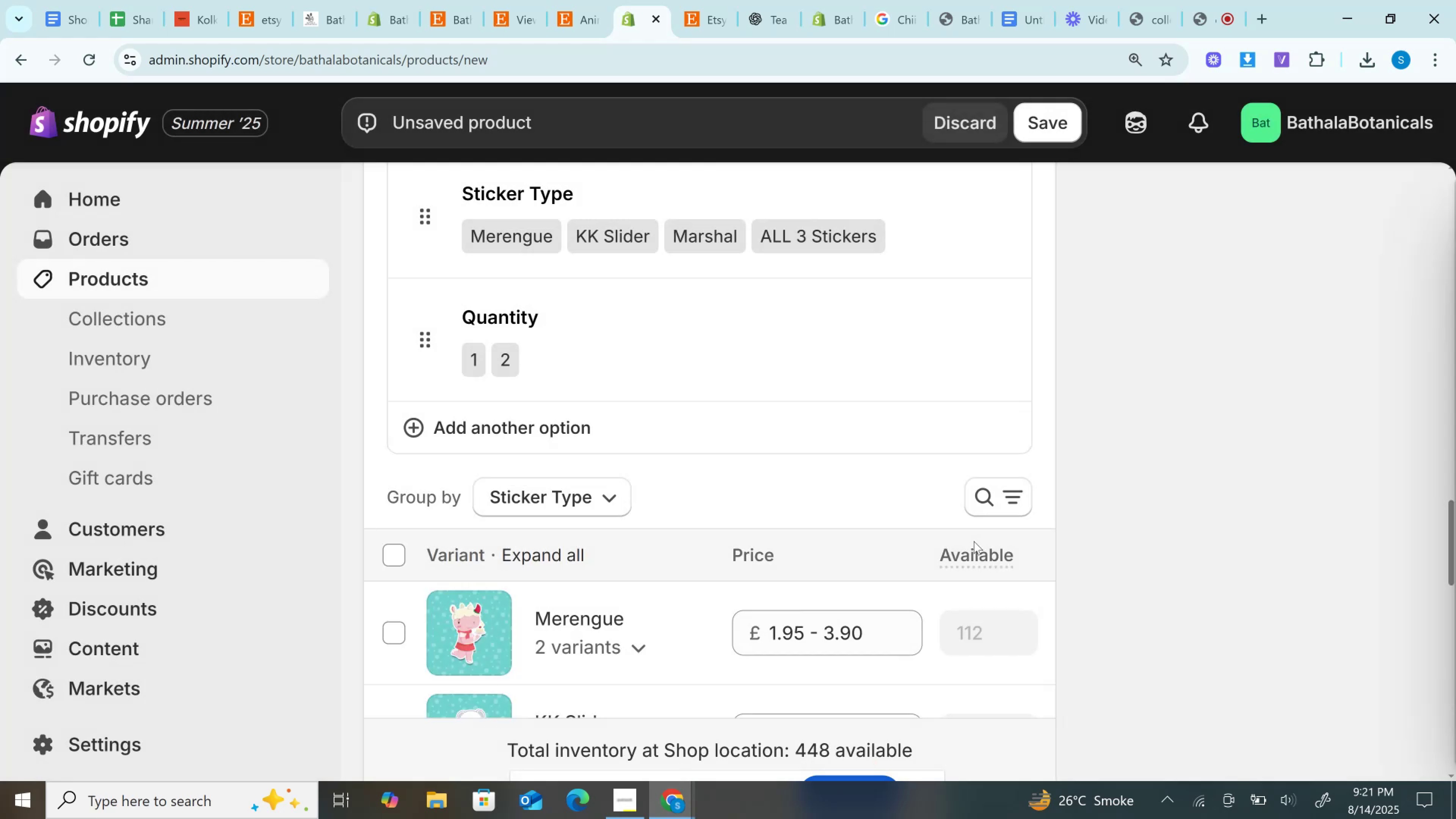 
scroll: coordinate [974, 541], scroll_direction: down, amount: 7.0
 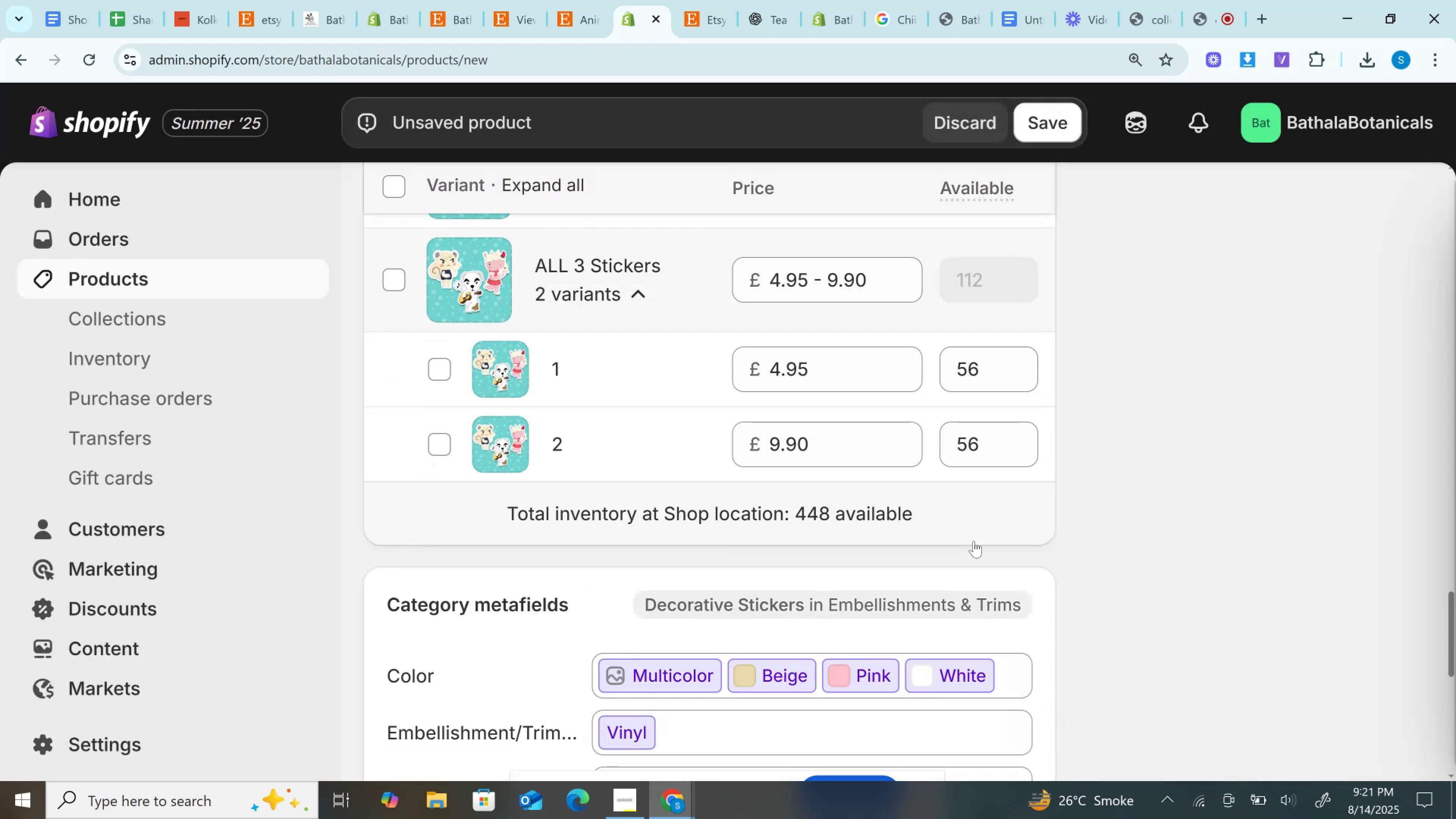 
scroll: coordinate [1026, 639], scroll_direction: up, amount: 27.0
 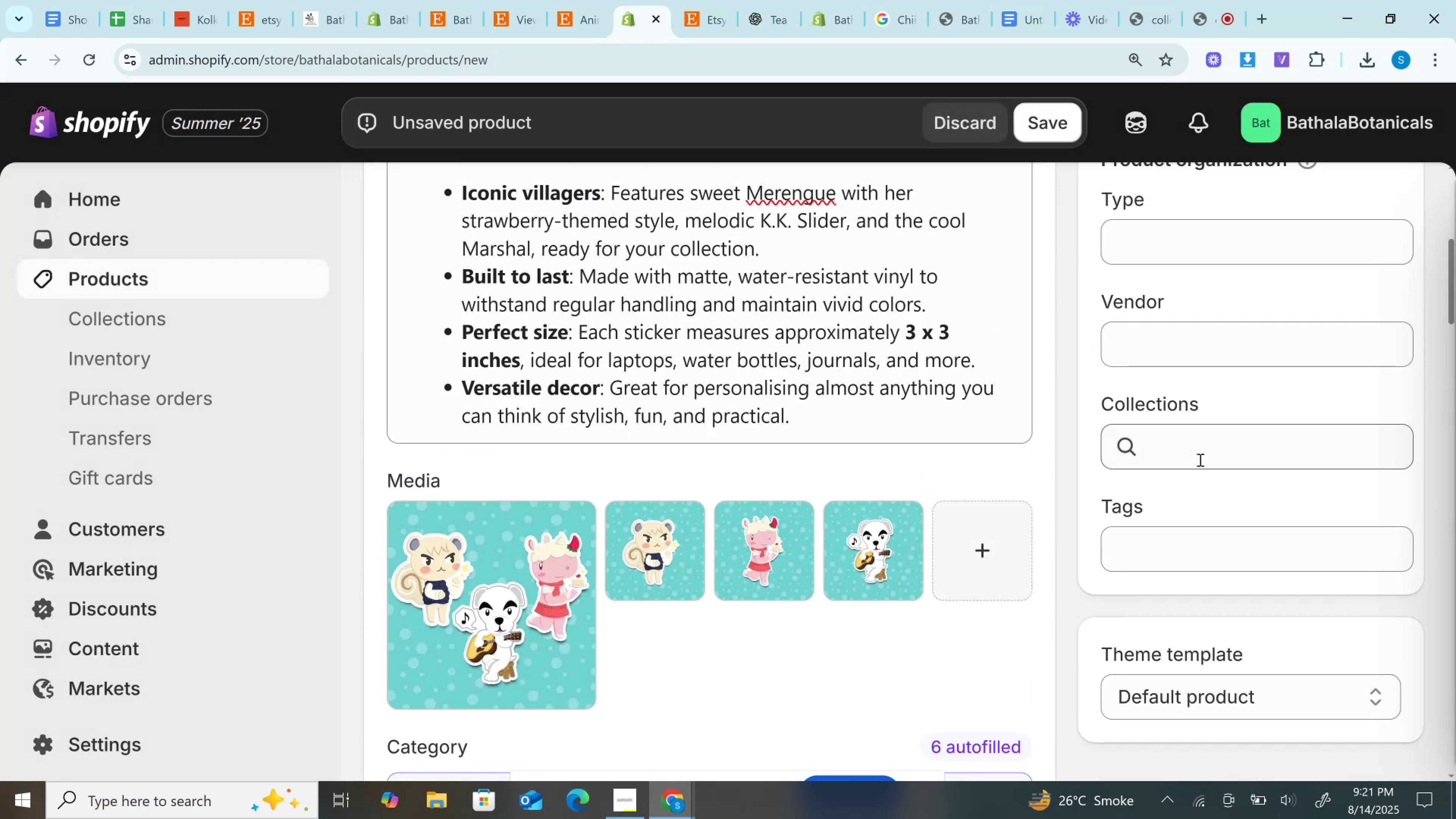 
left_click([1196, 457])
 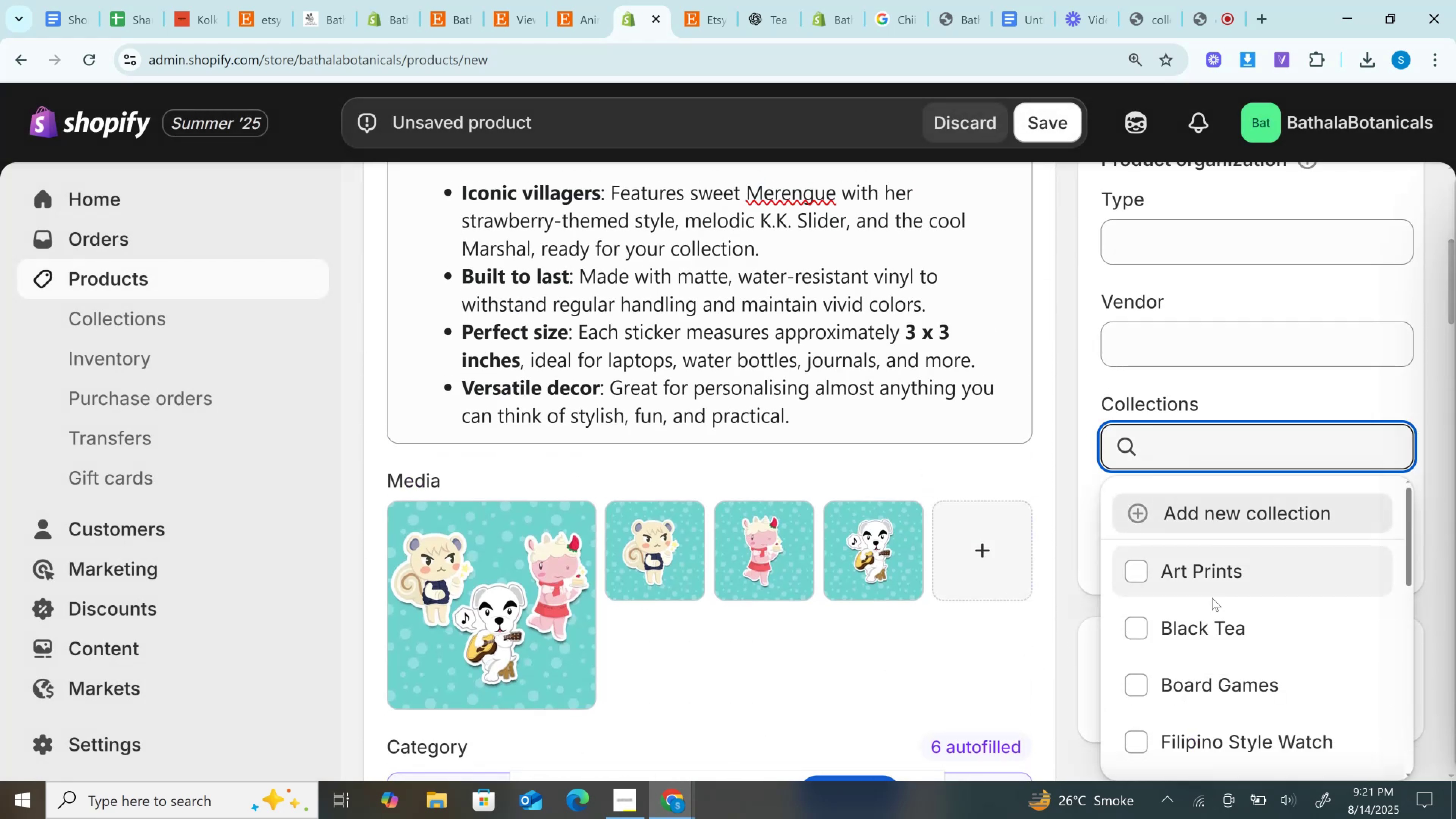 
scroll: coordinate [1192, 677], scroll_direction: down, amount: 5.0
 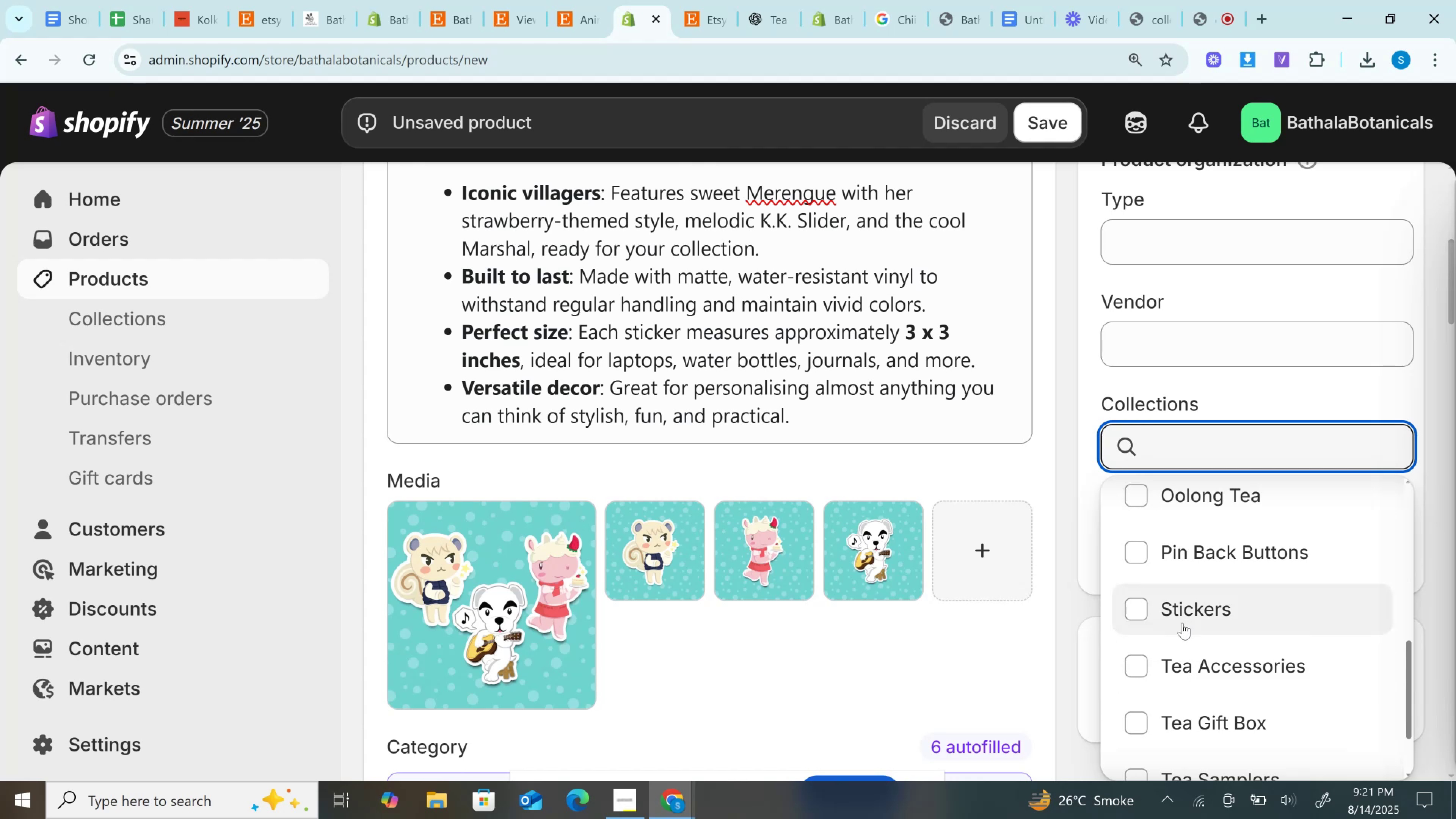 
left_click([1181, 613])
 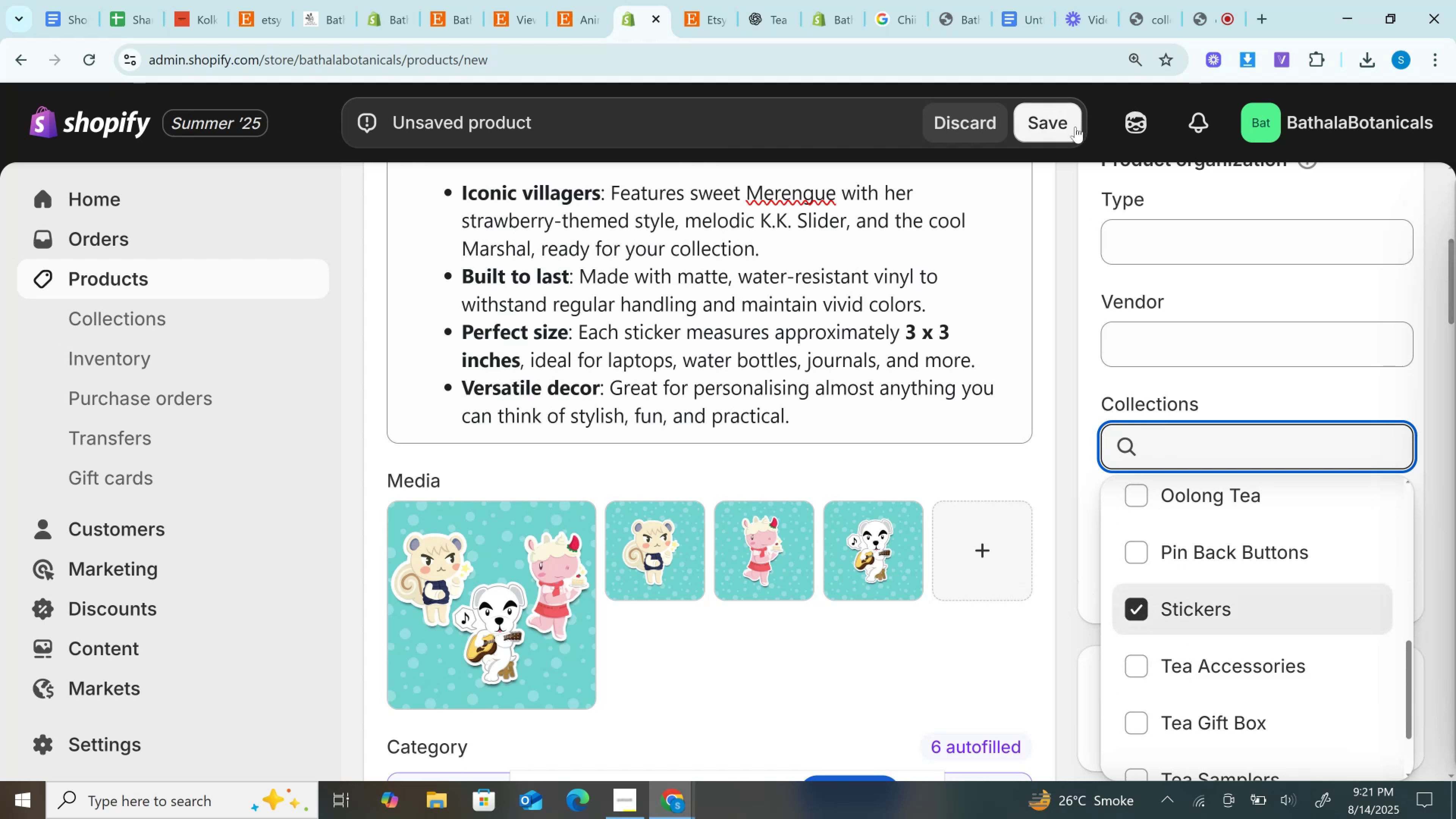 
left_click([1057, 118])
 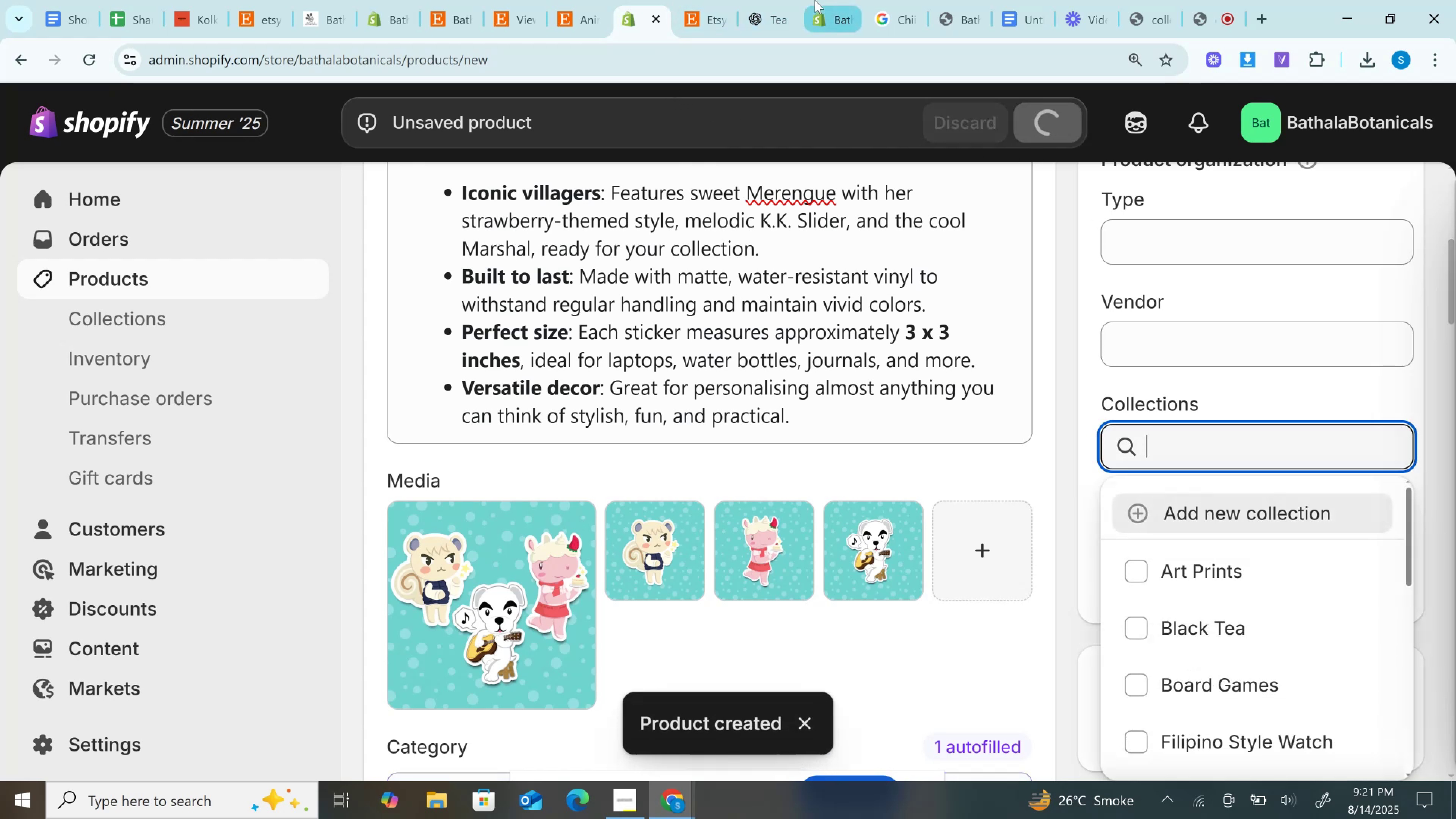 
left_click([815, 0])
 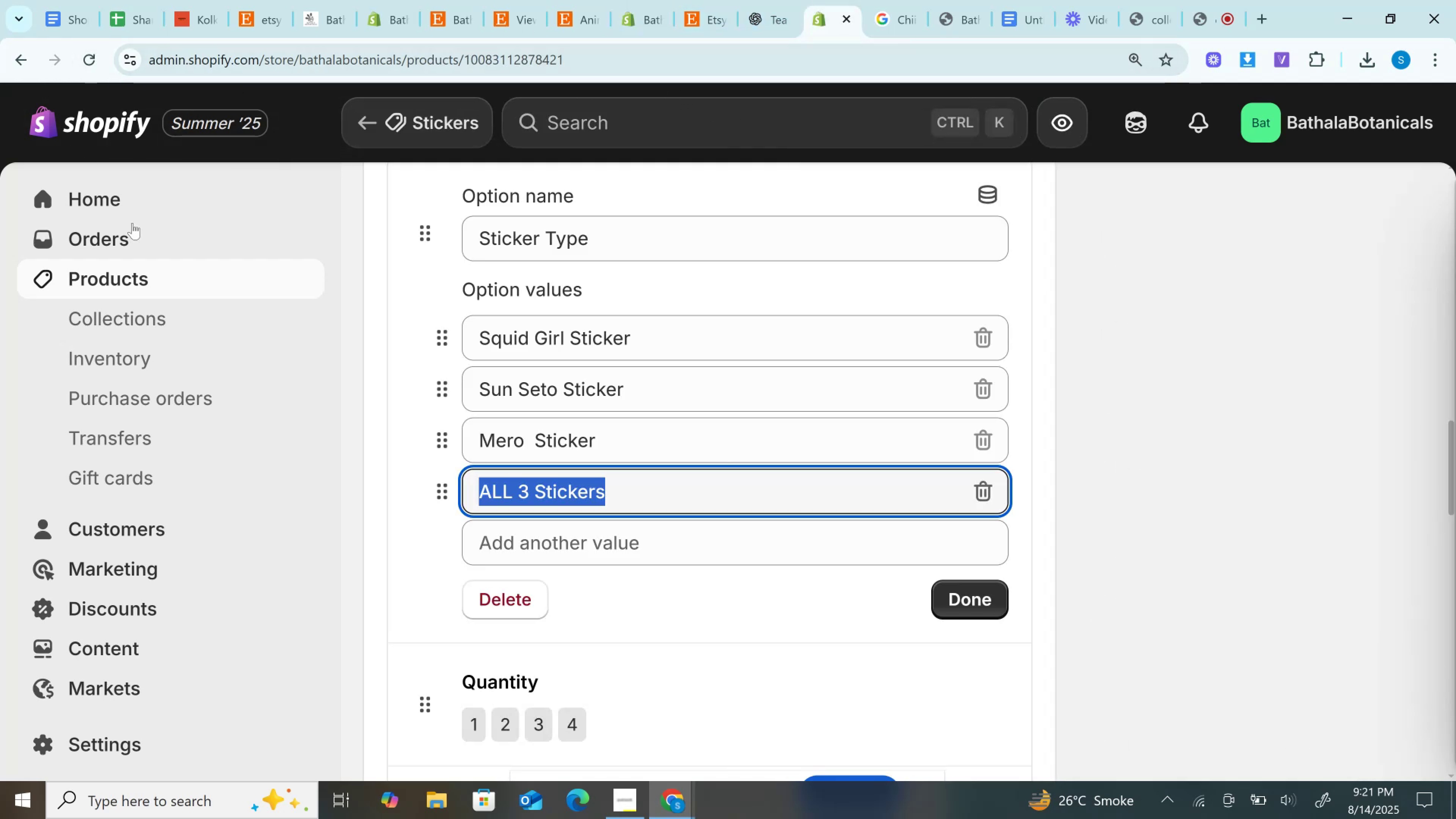 
left_click([121, 314])
 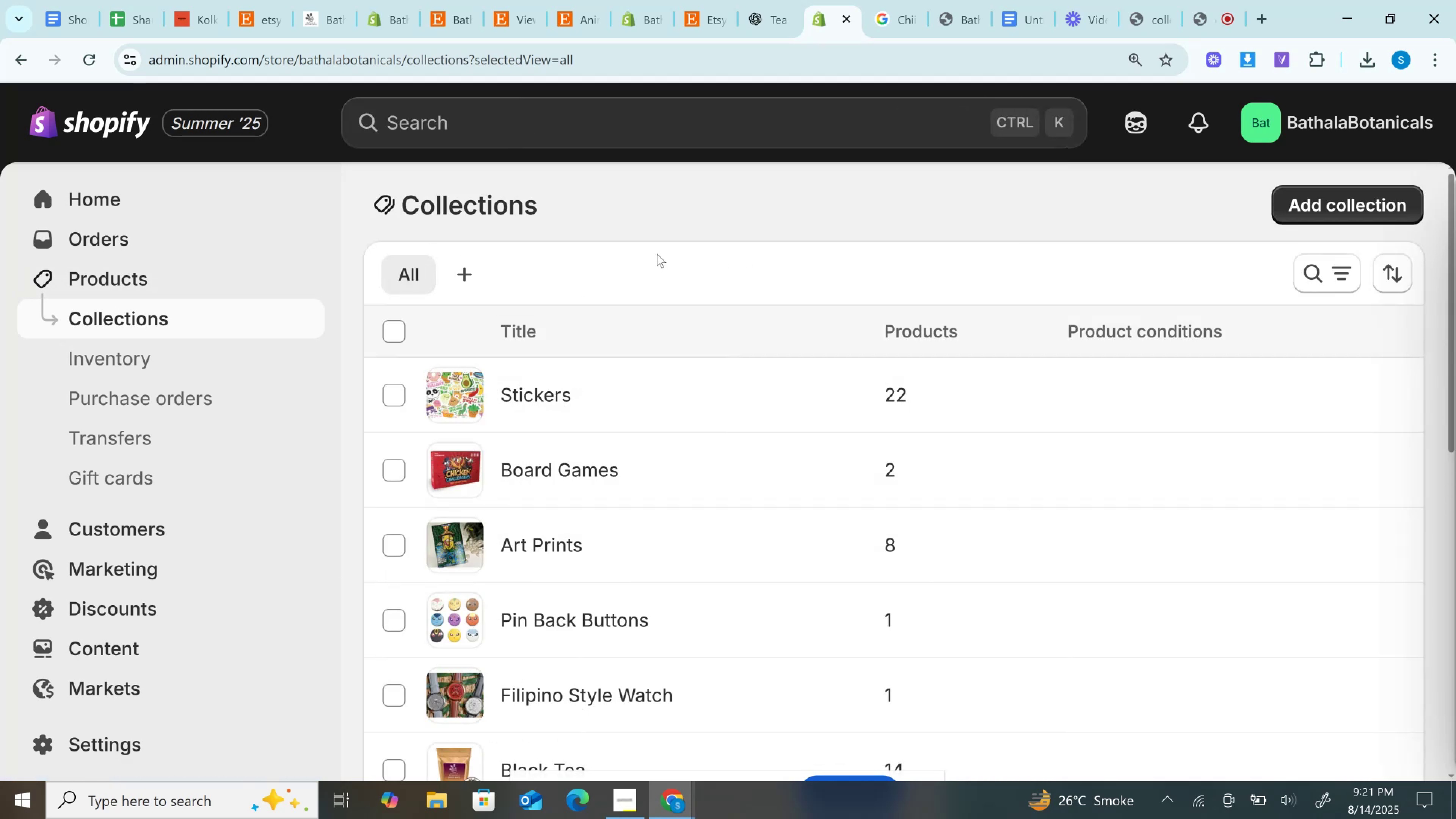 
wait(5.1)
 